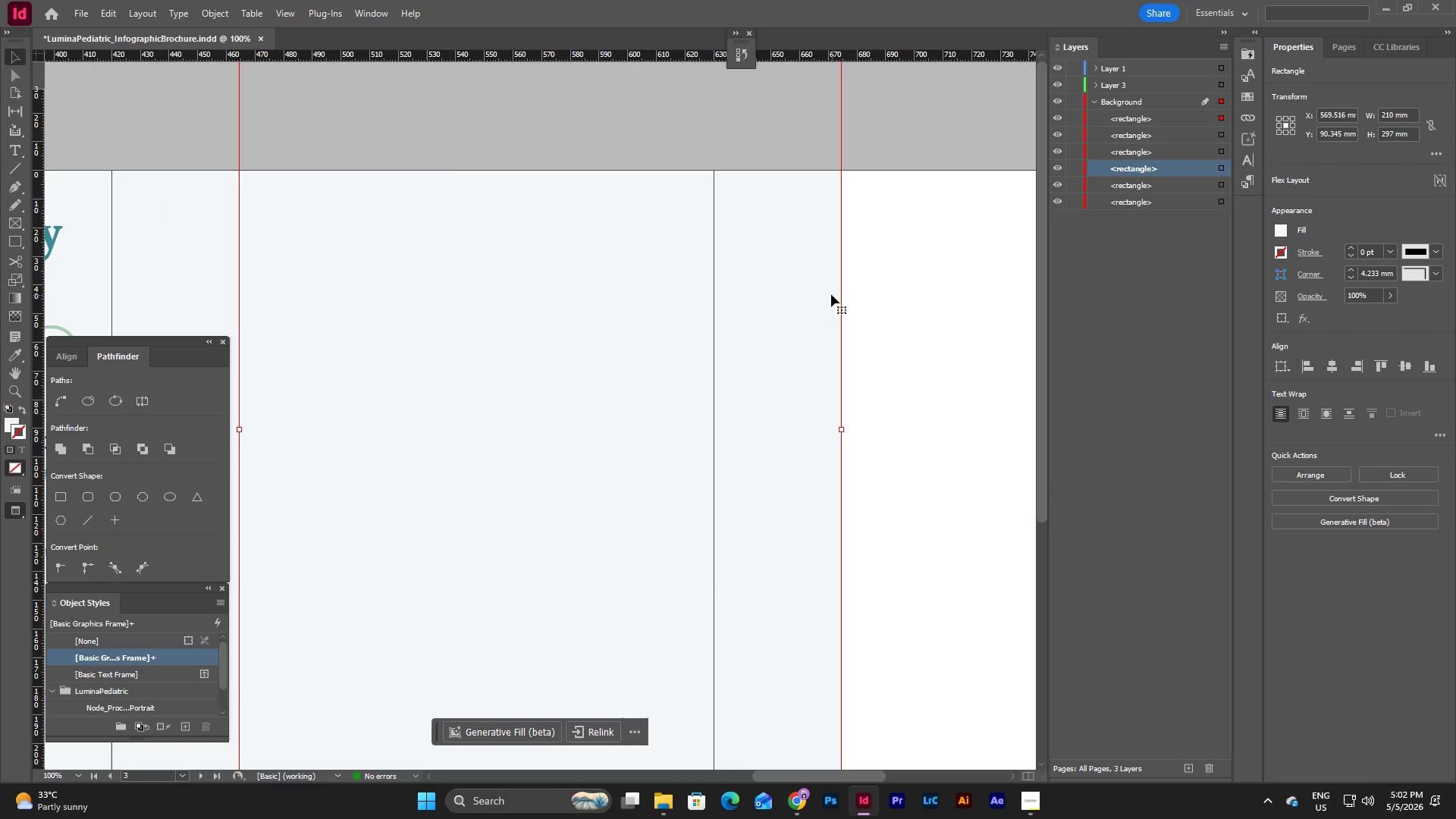 
left_click_drag(start_coordinate=[729, 265], to_coordinate=[915, 428])
 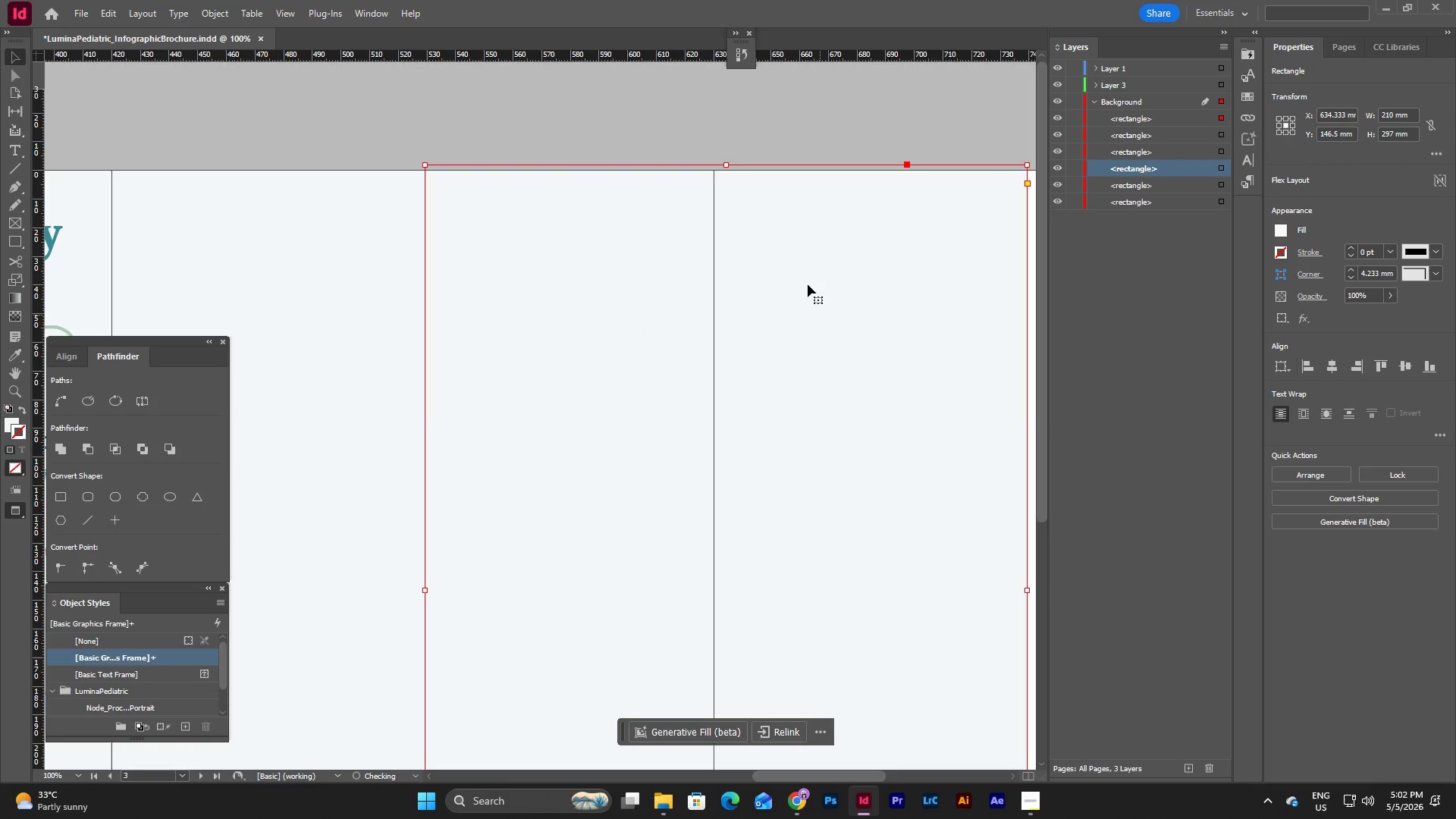 
scroll: coordinate [808, 283], scroll_direction: up, amount: 2.0
 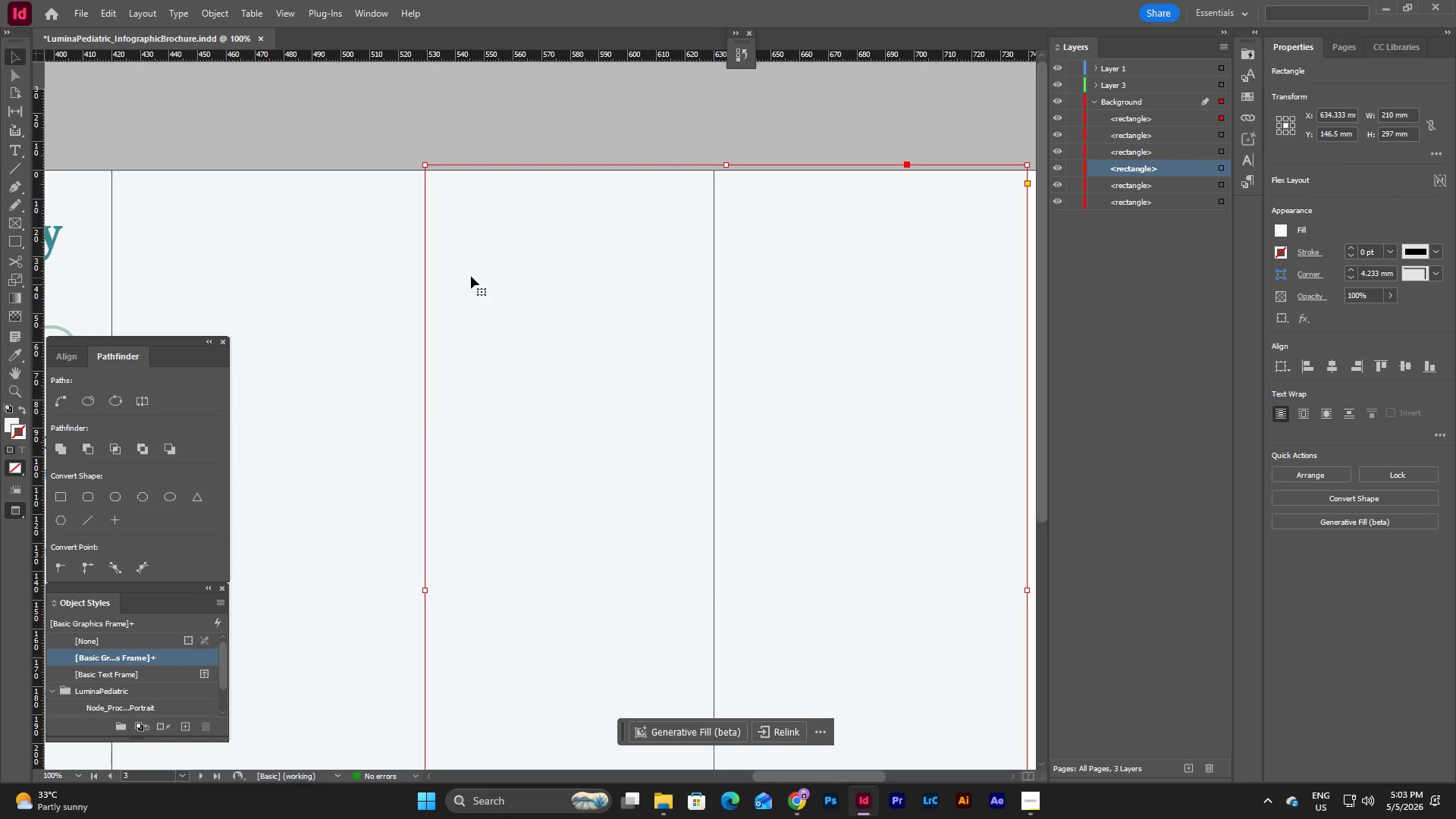 
left_click_drag(start_coordinate=[457, 256], to_coordinate=[745, 262])
 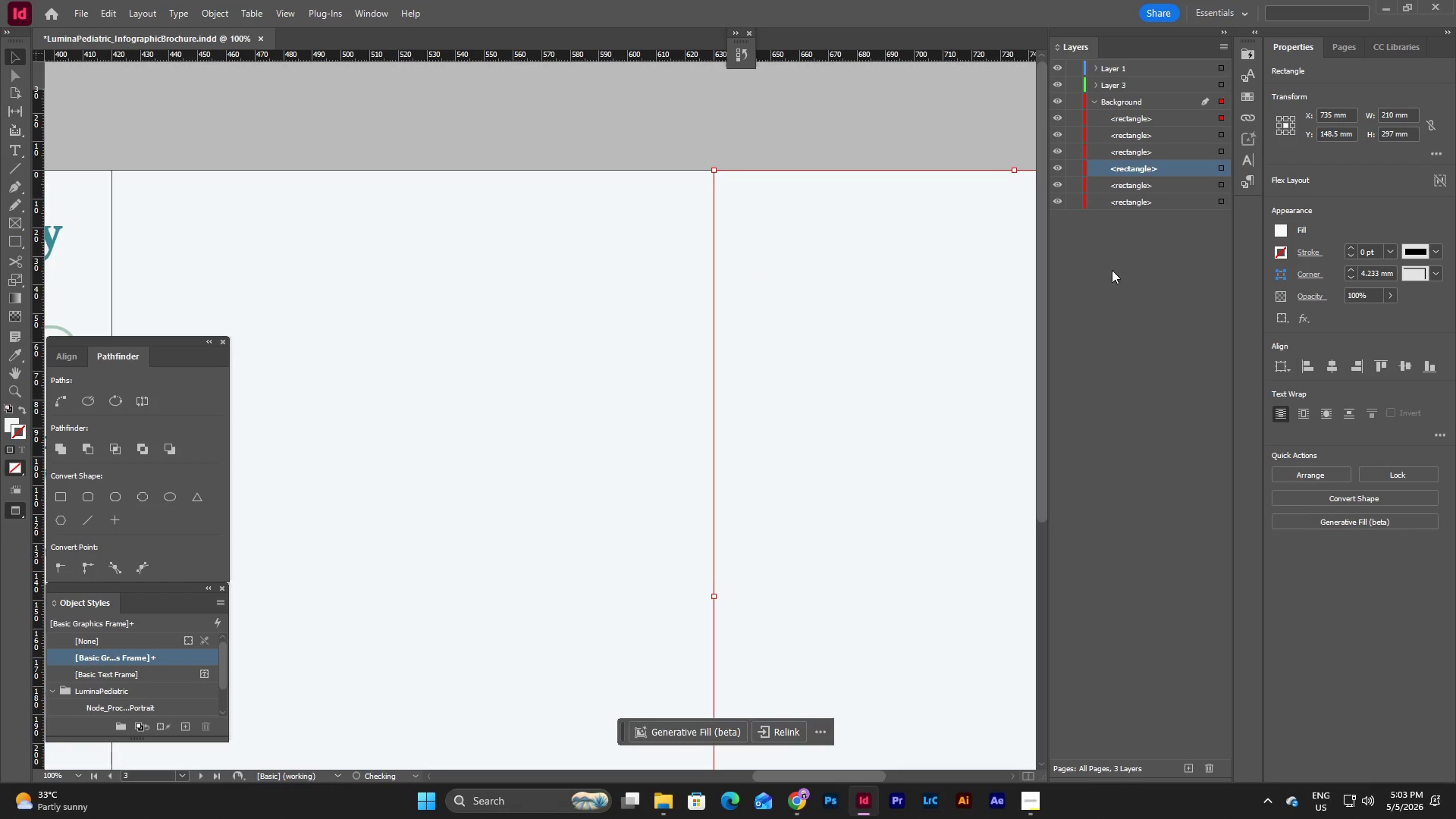 
left_click([1117, 266])
 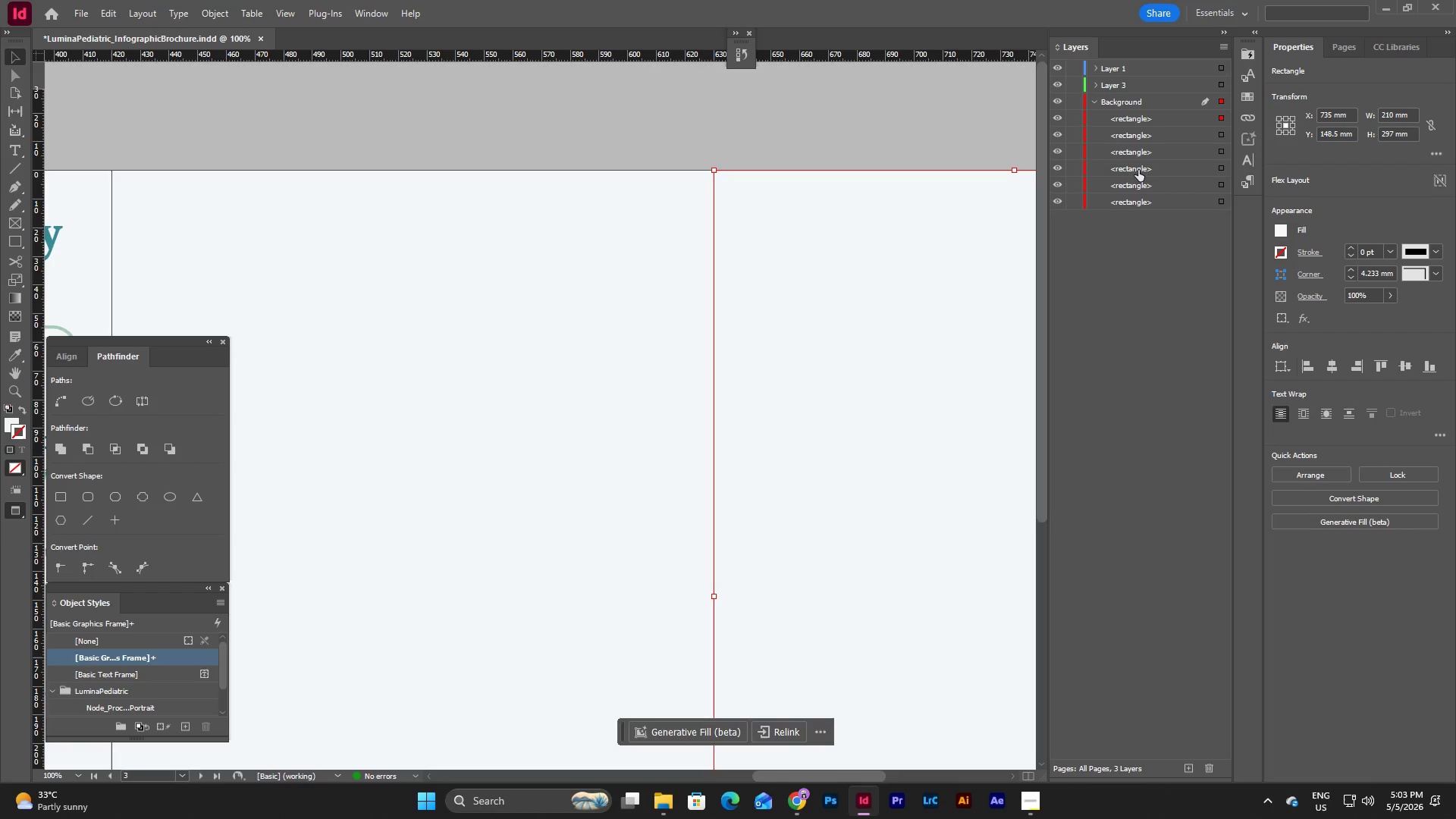 
left_click([1138, 169])
 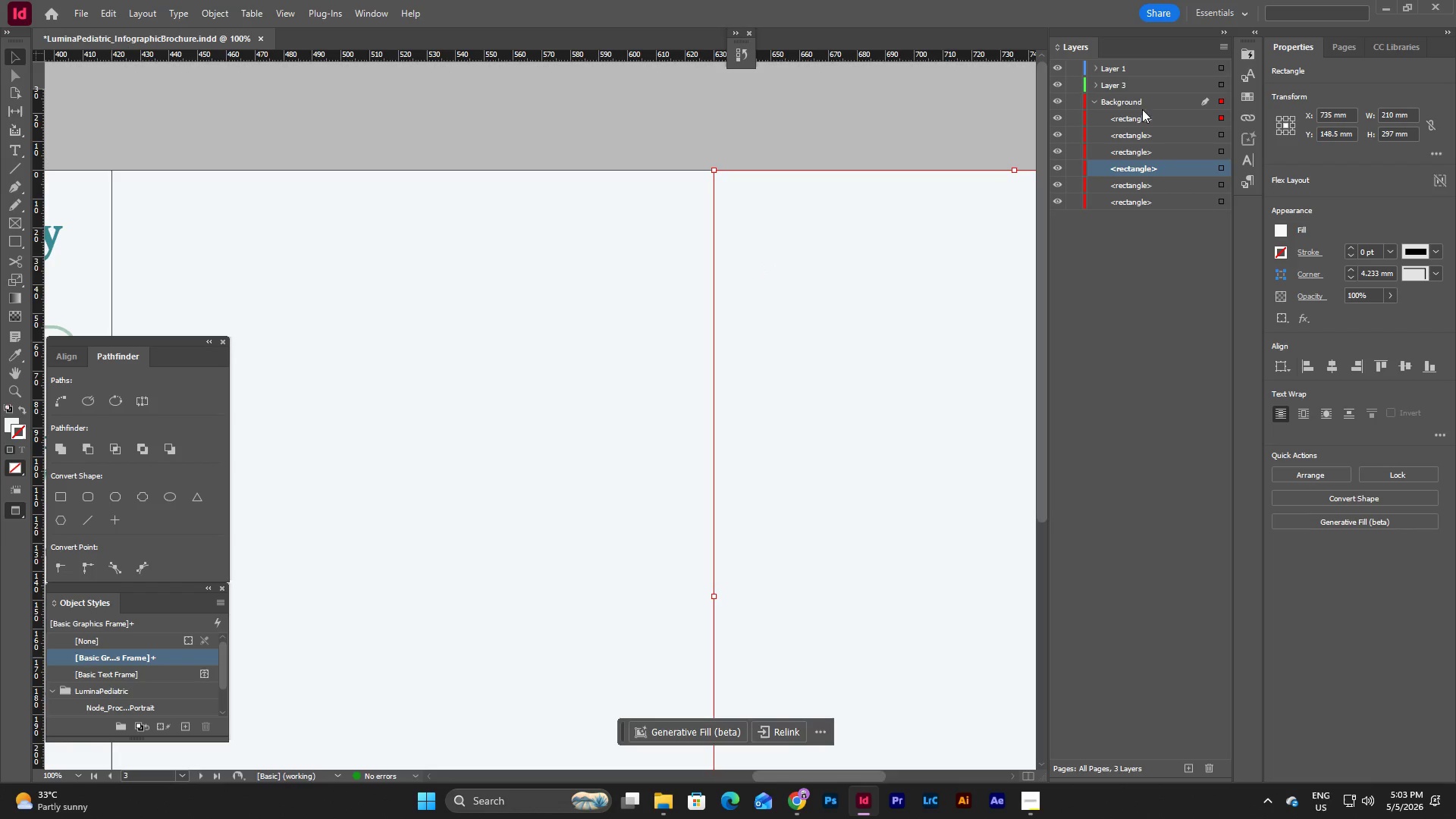 
left_click_drag(start_coordinate=[1140, 117], to_coordinate=[1147, 168])
 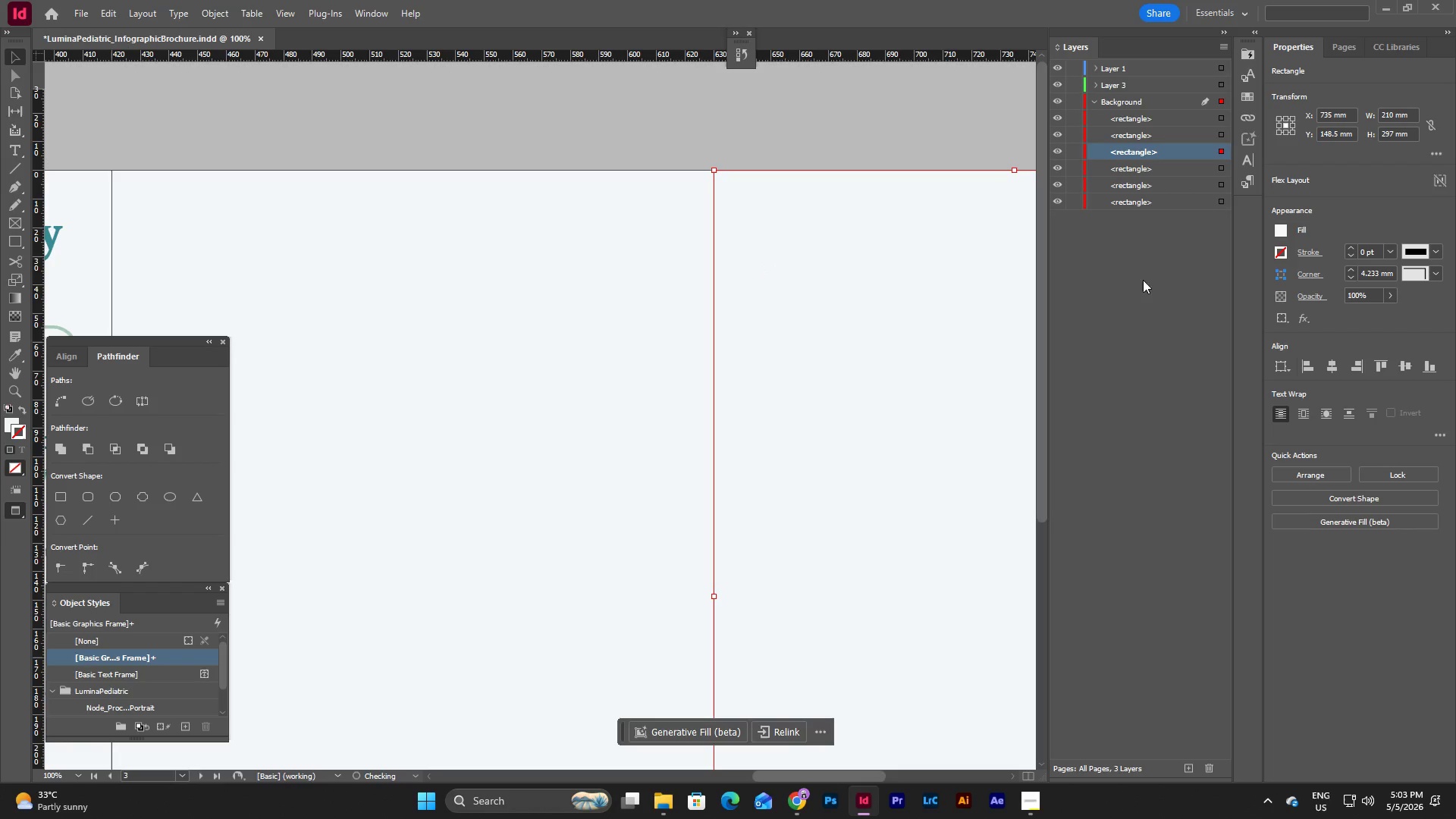 
left_click([1144, 311])
 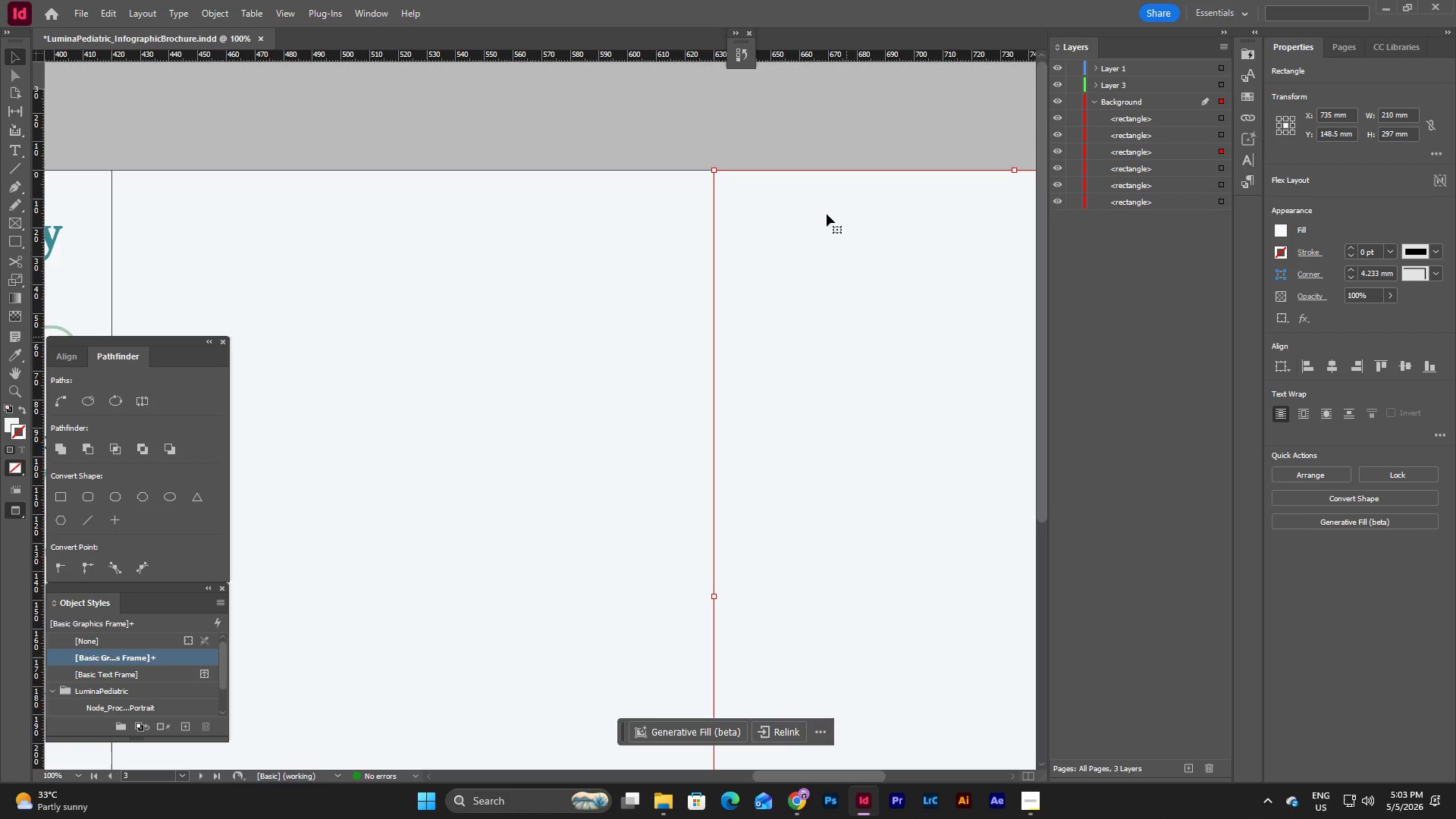 
left_click([795, 131])
 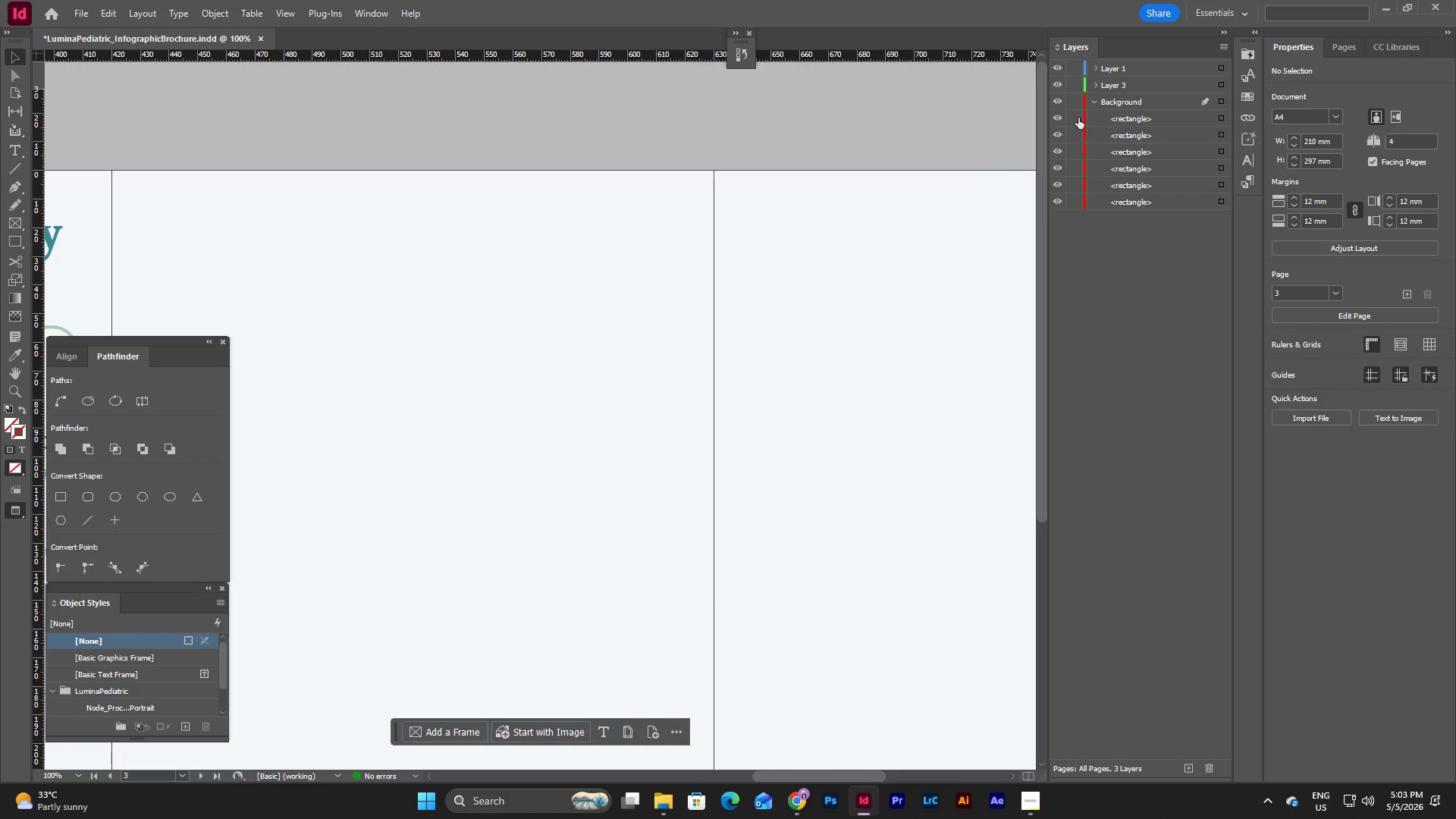 
left_click([1078, 99])
 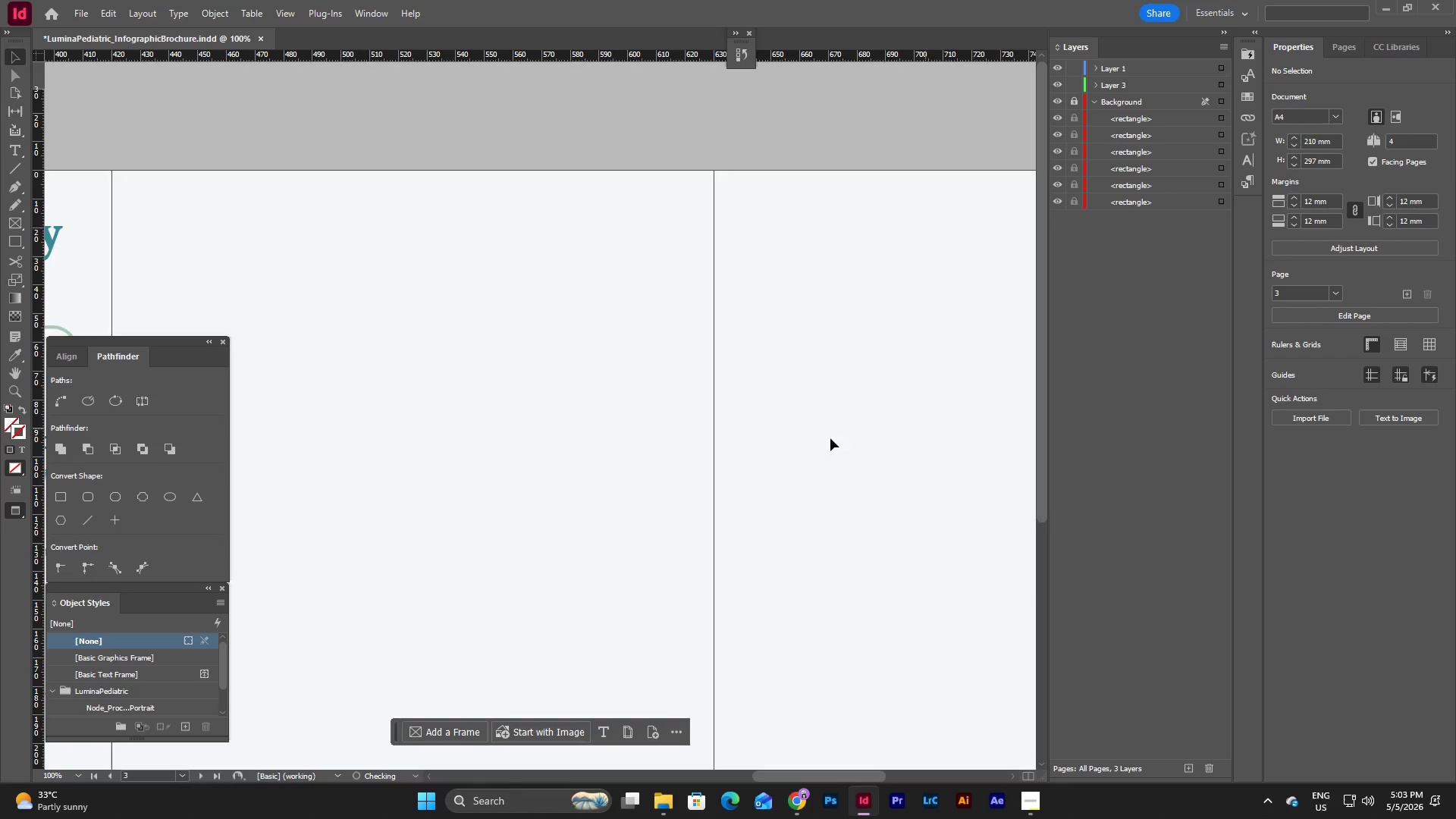 
scroll: coordinate [770, 431], scroll_direction: down, amount: 11.0
 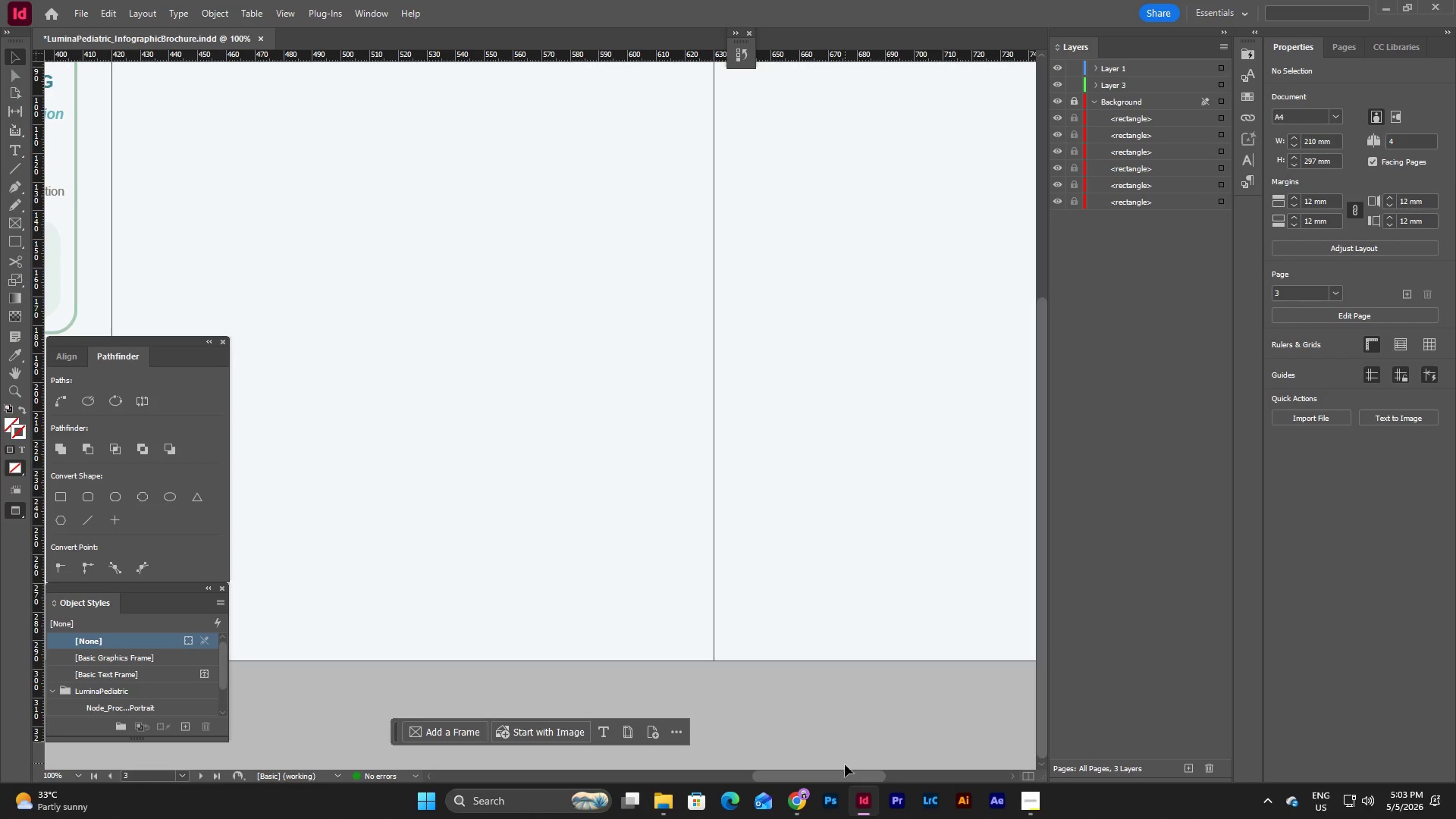 
left_click_drag(start_coordinate=[852, 778], to_coordinate=[714, 747])
 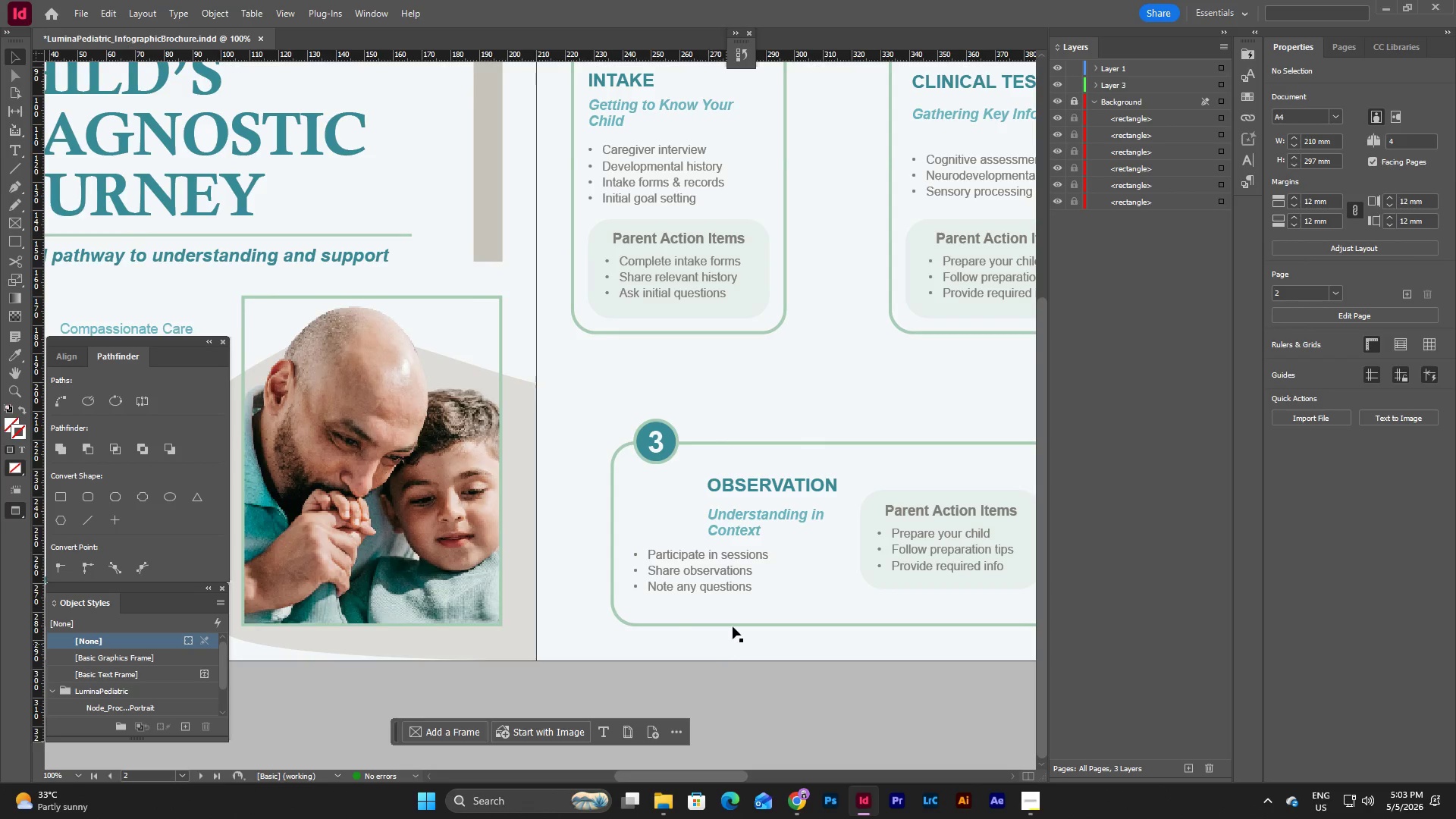 
scroll: coordinate [733, 626], scroll_direction: up, amount: 4.0
 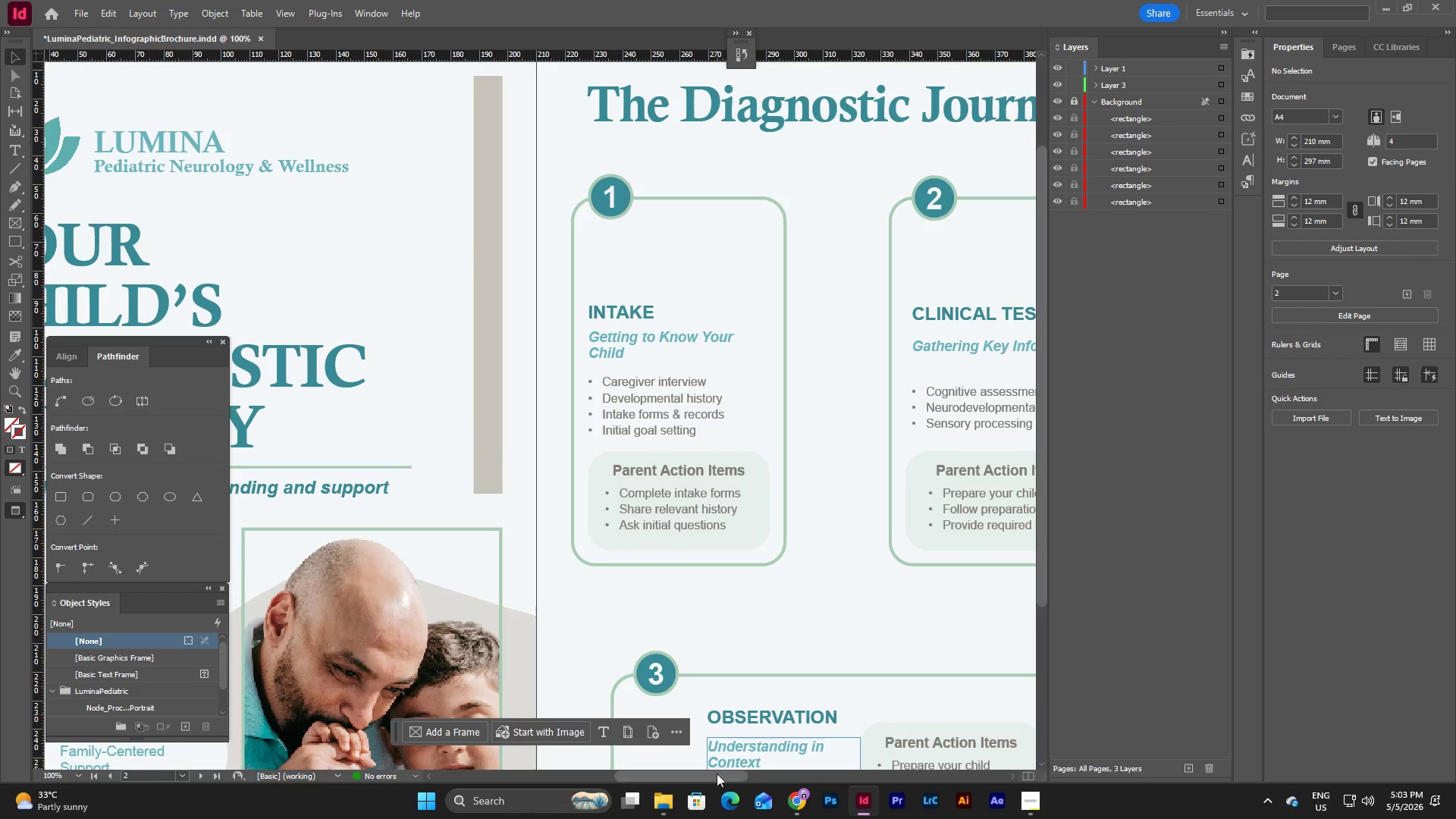 
left_click_drag(start_coordinate=[717, 775], to_coordinate=[758, 775])
 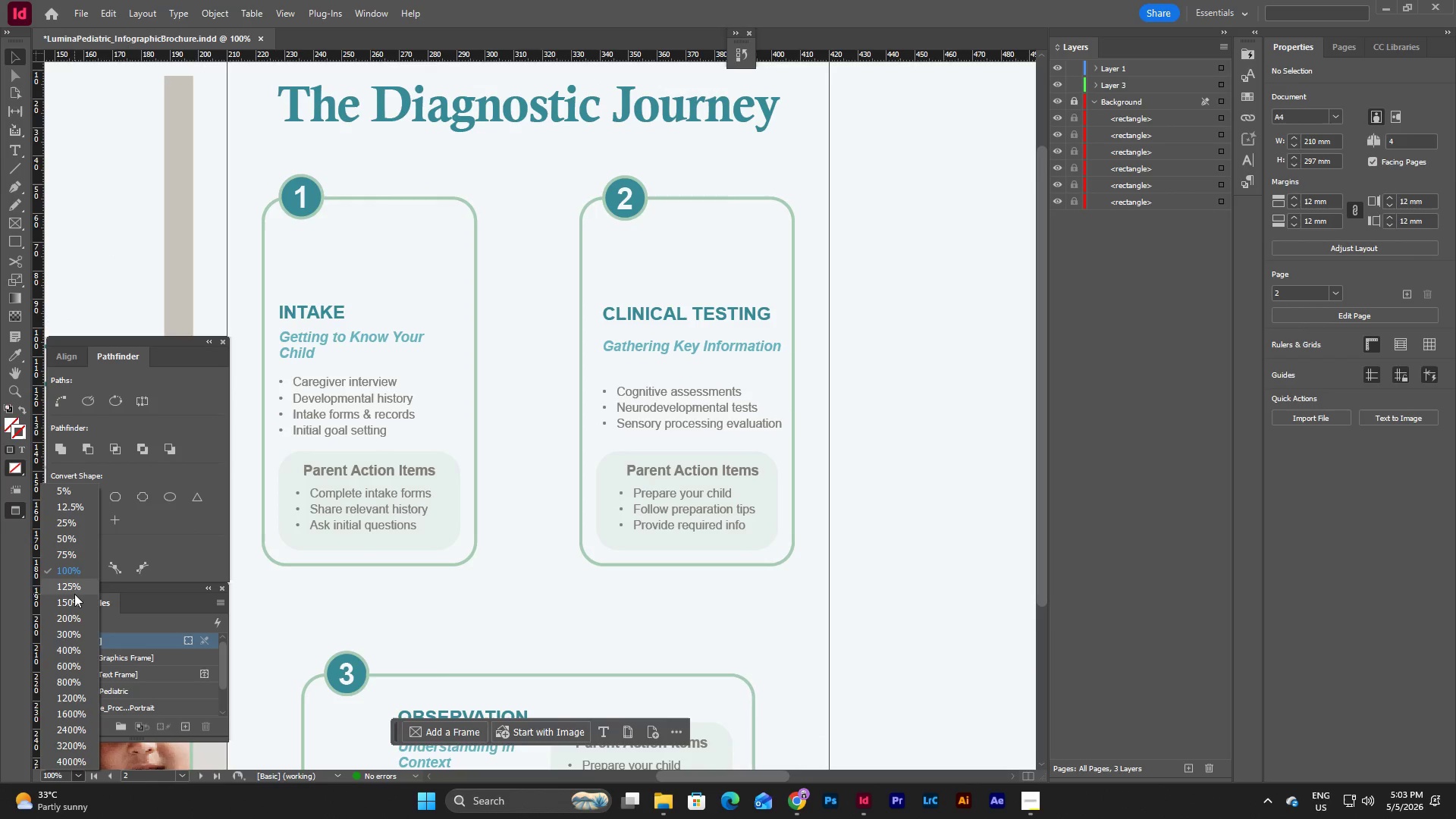 
left_click([74, 598])
 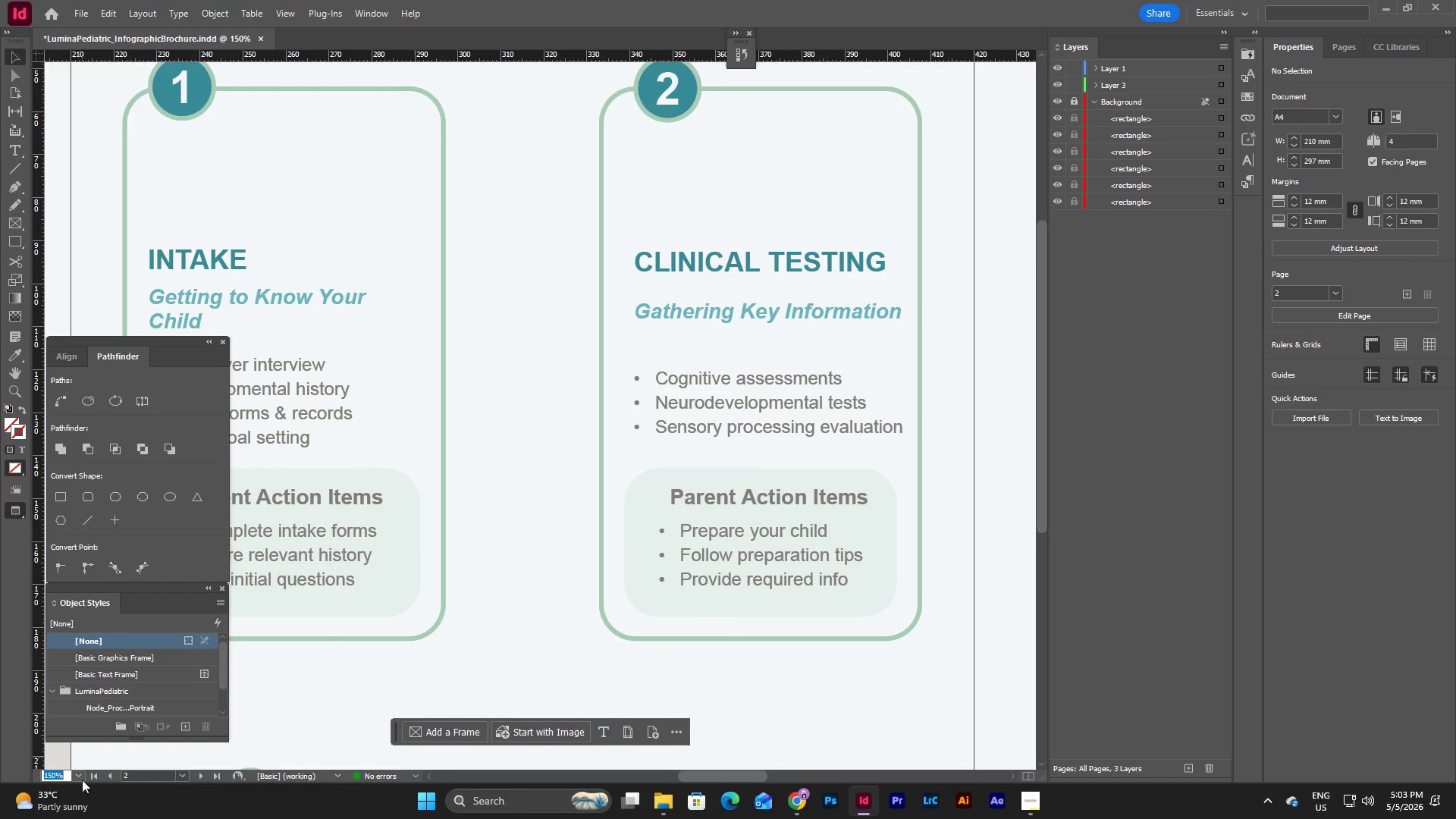 
left_click([76, 775])
 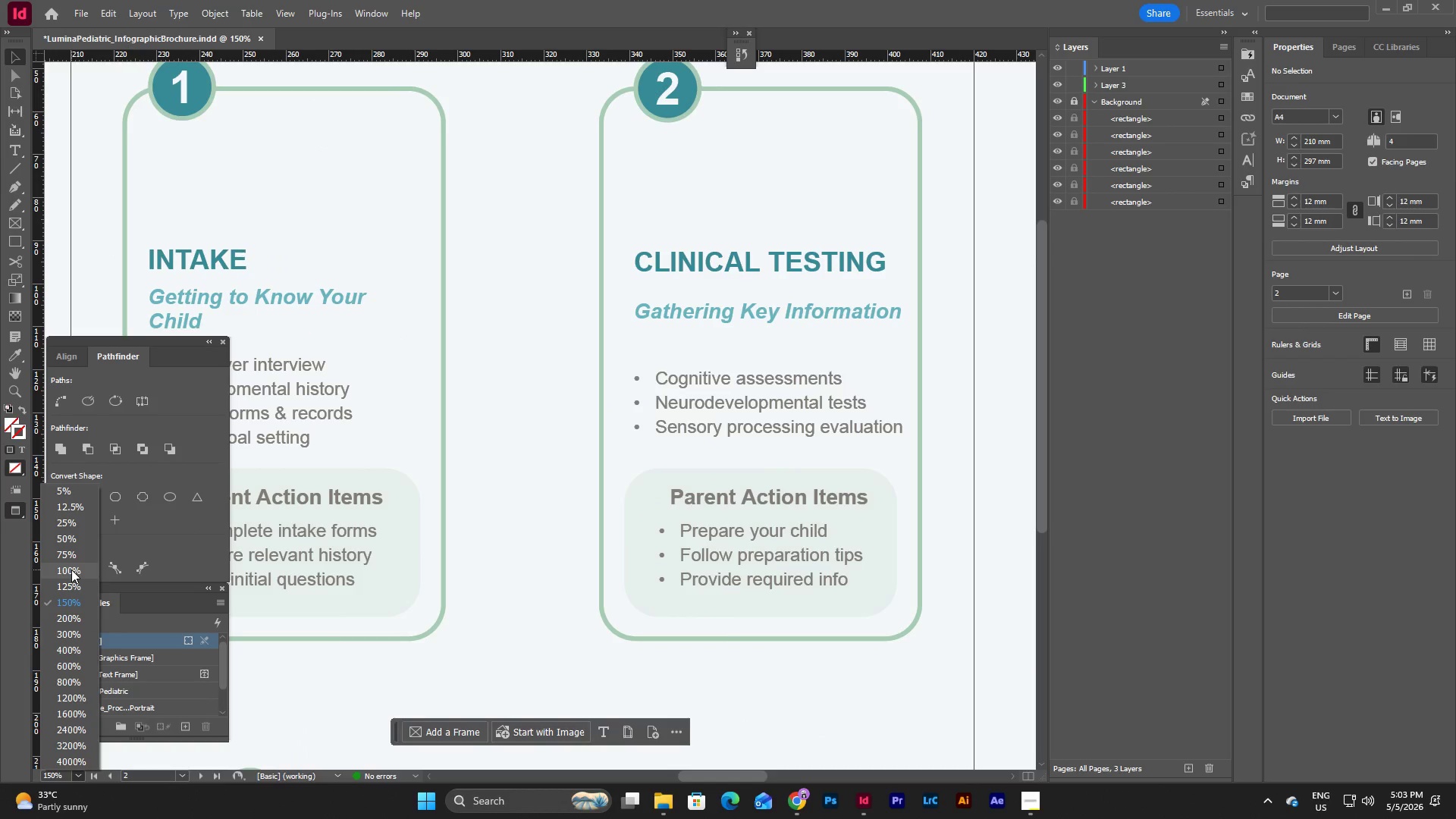 
left_click([71, 570])
 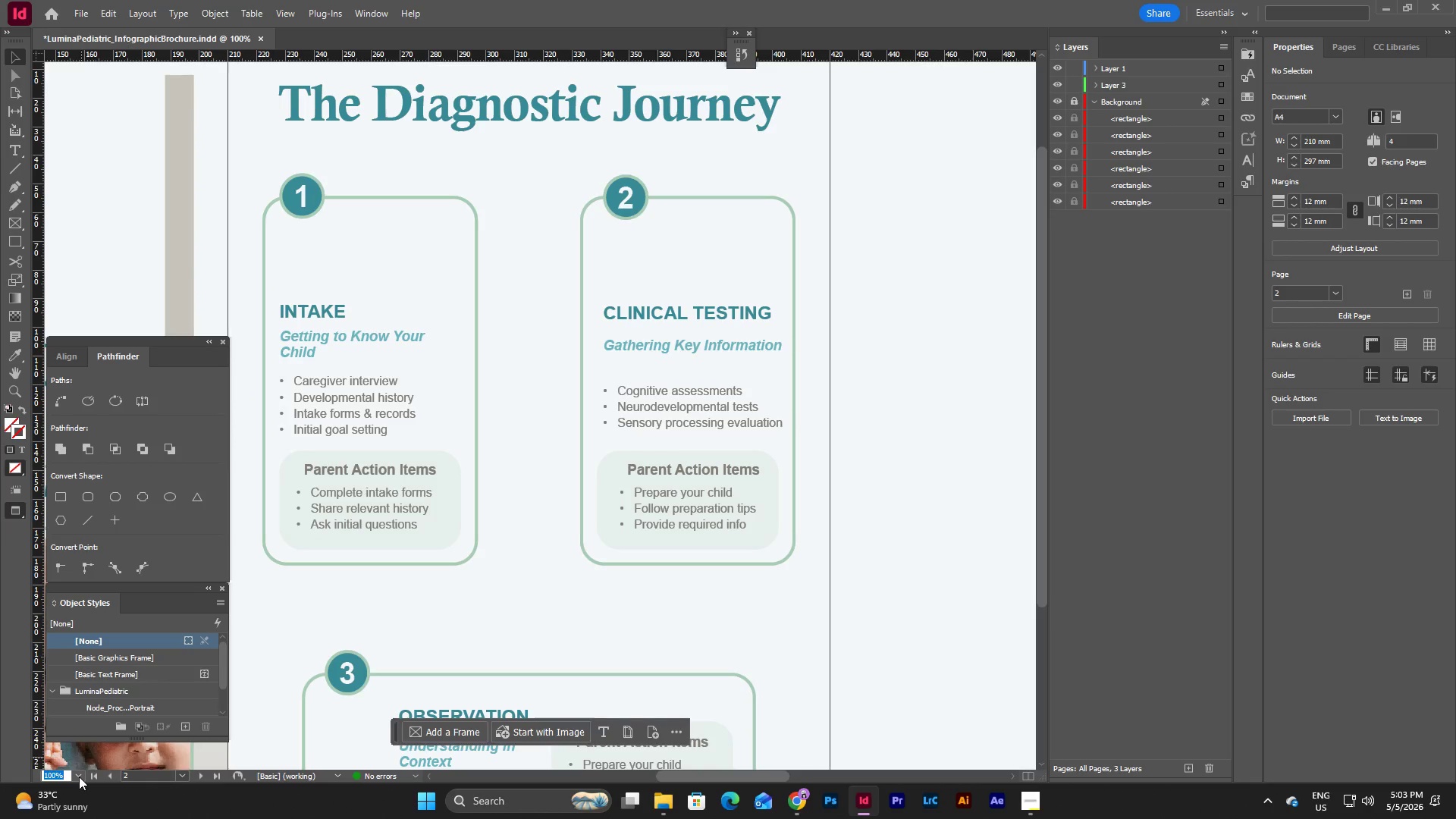 
left_click([77, 777])
 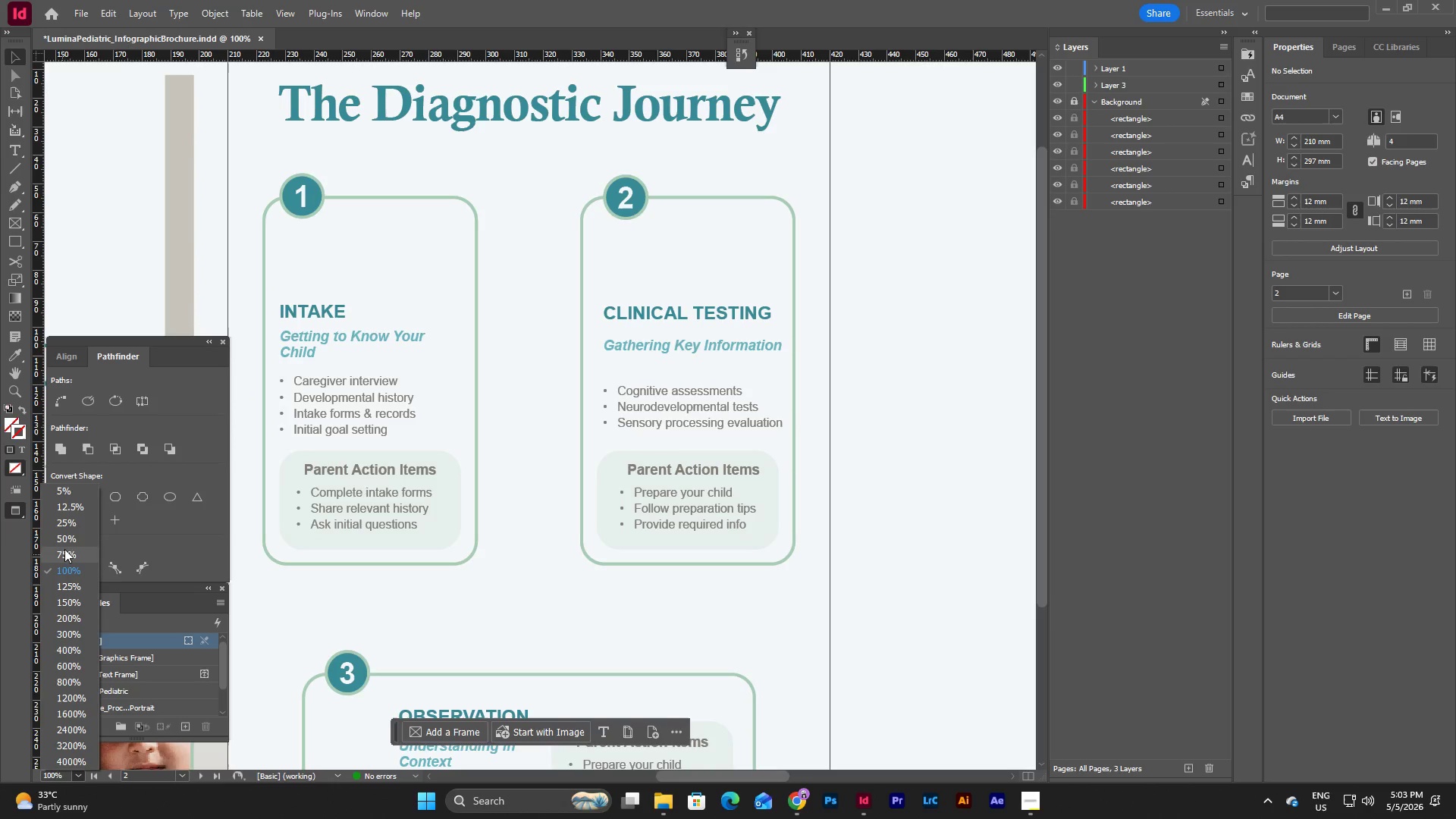 
left_click([66, 540])
 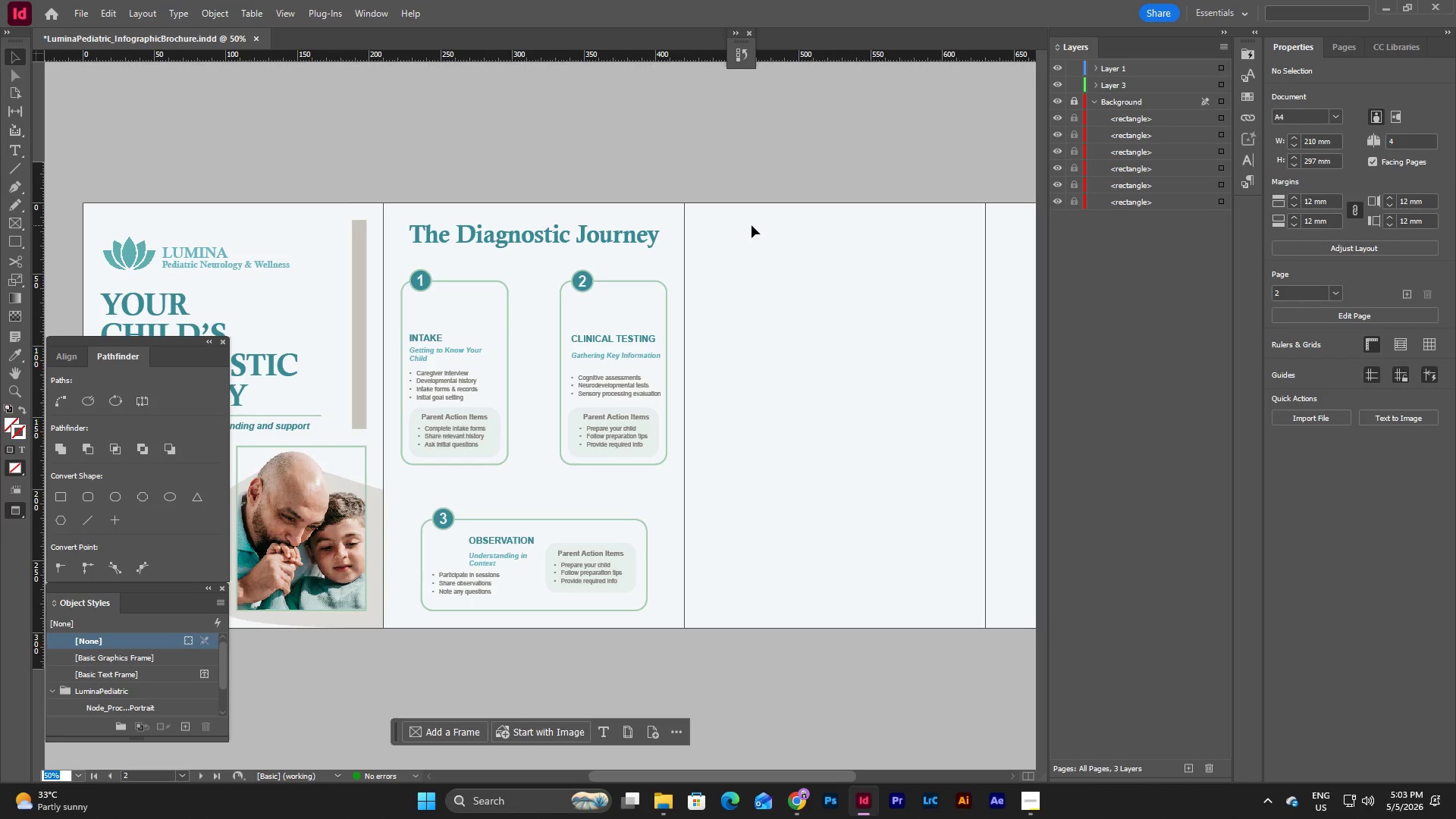 
left_click([648, 233])
 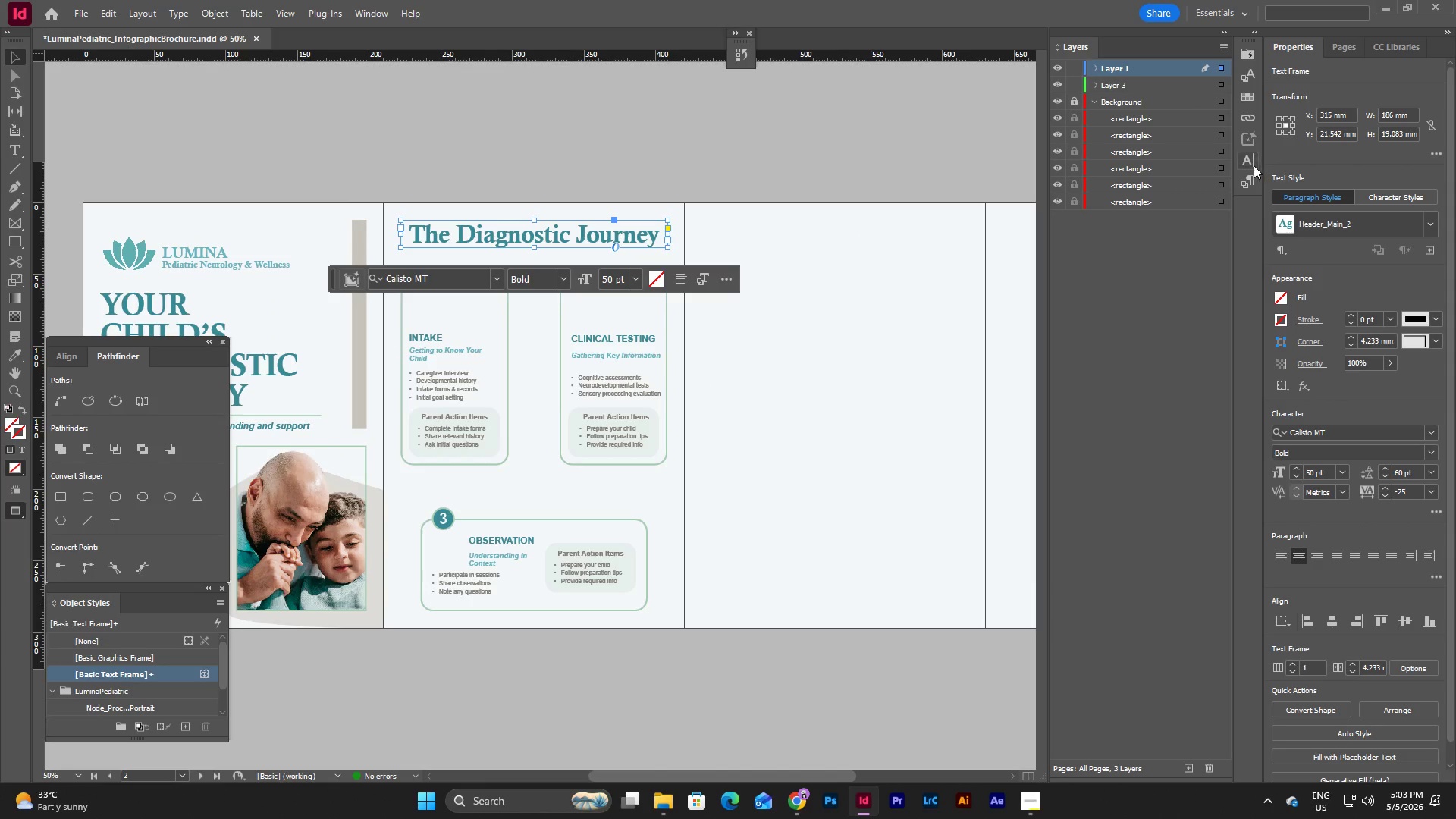 
left_click([1253, 187])
 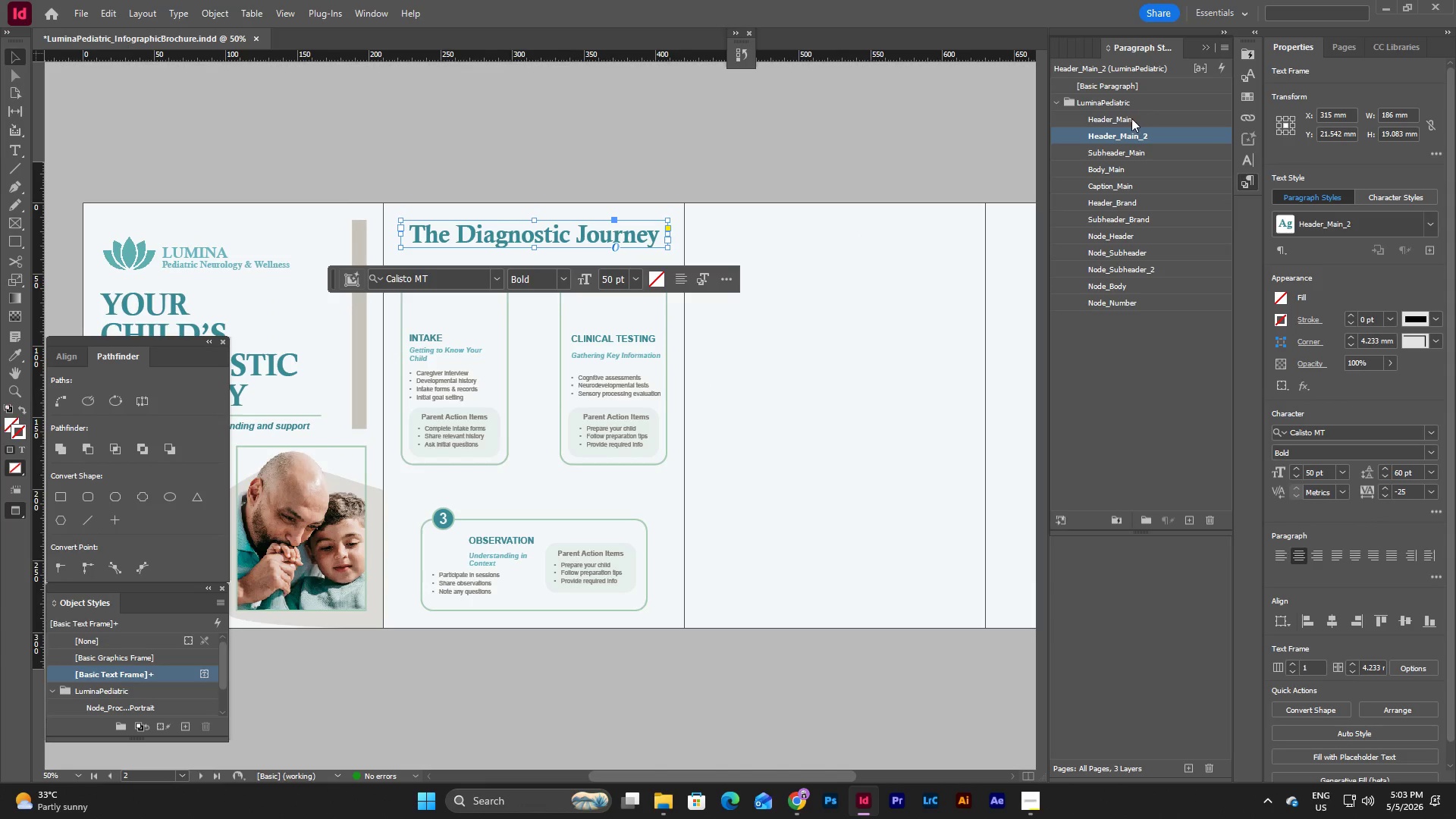 
left_click([1131, 118])
 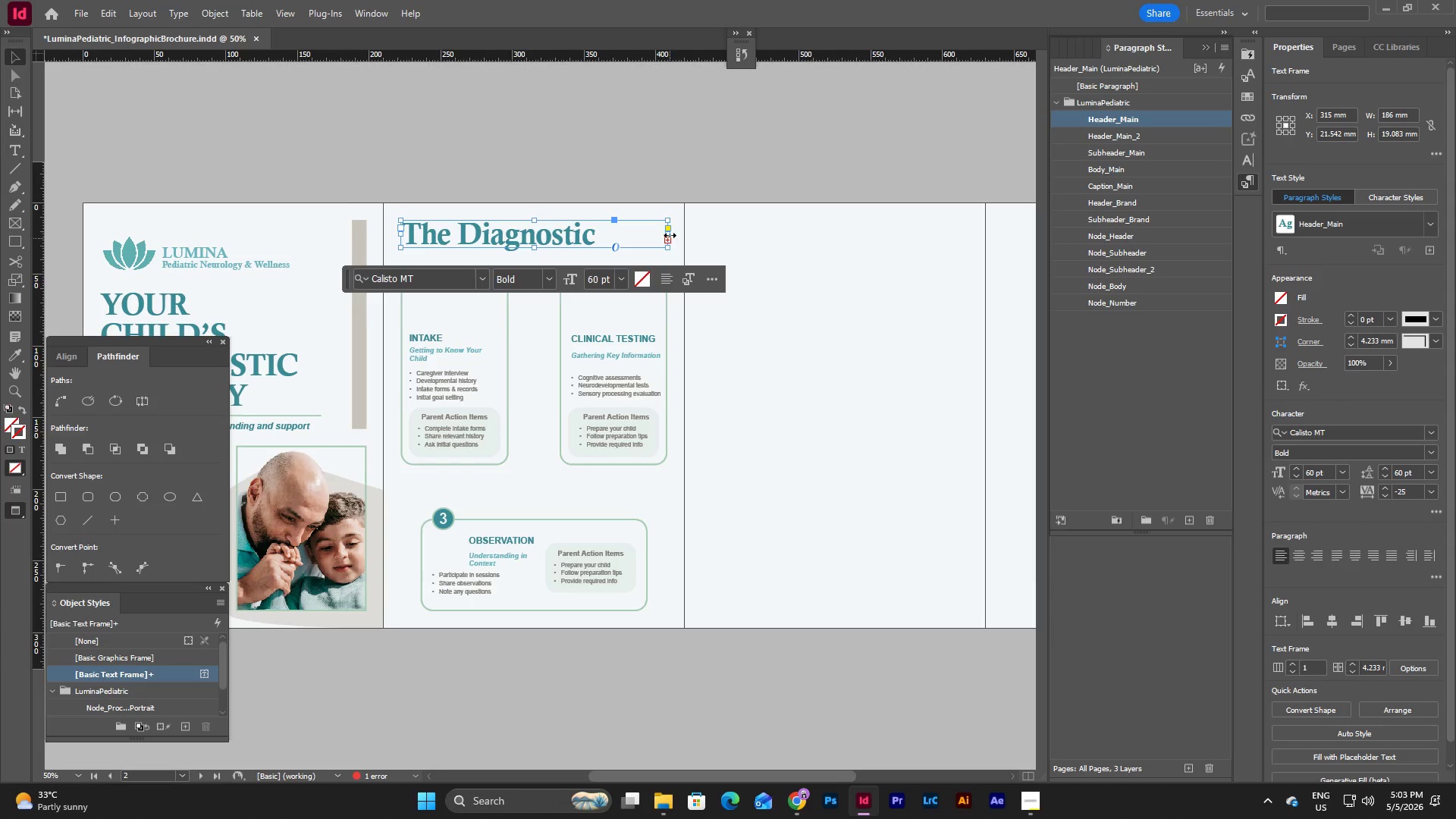 
left_click_drag(start_coordinate=[667, 236], to_coordinate=[949, 256])
 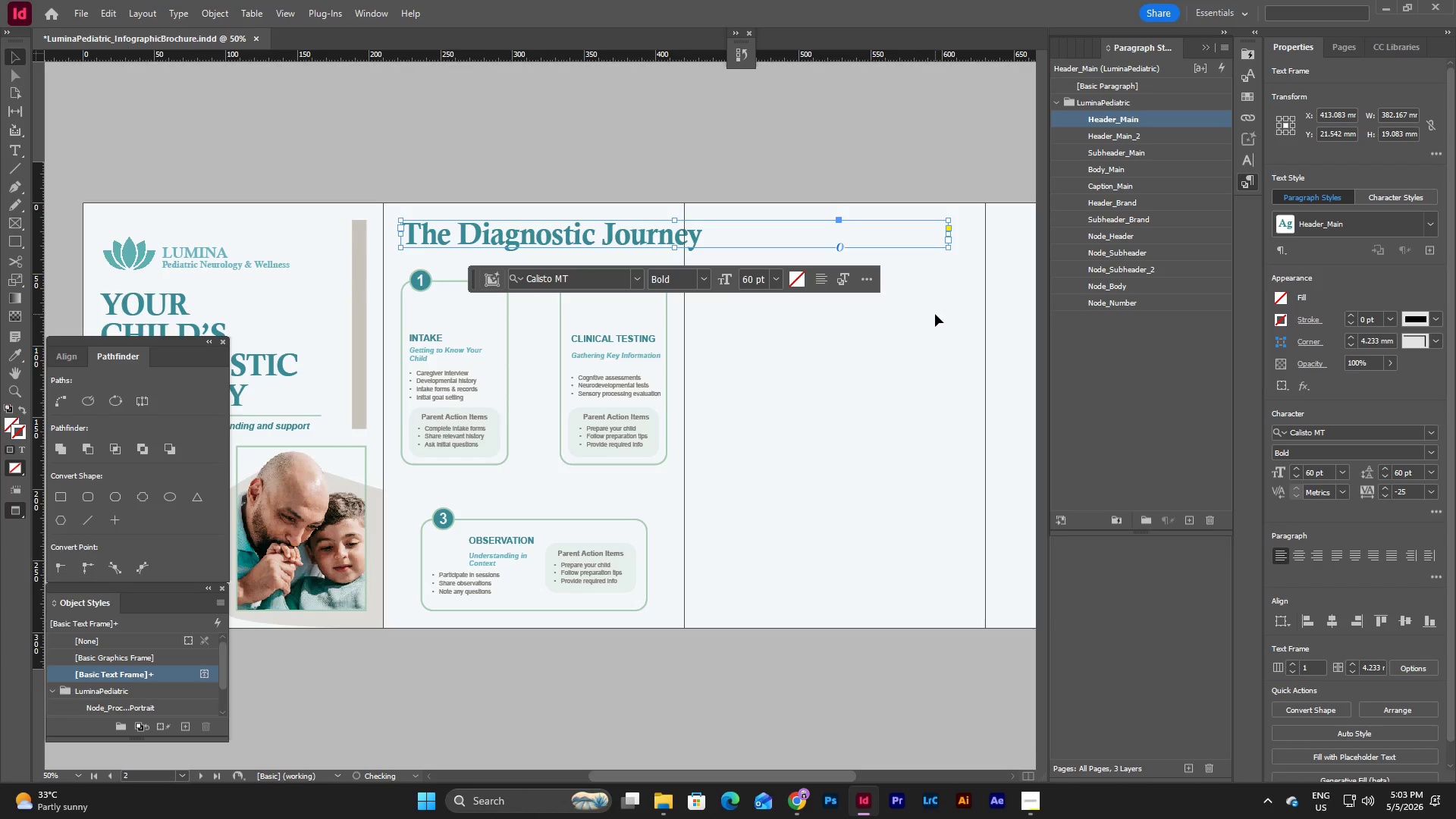 
left_click([935, 314])
 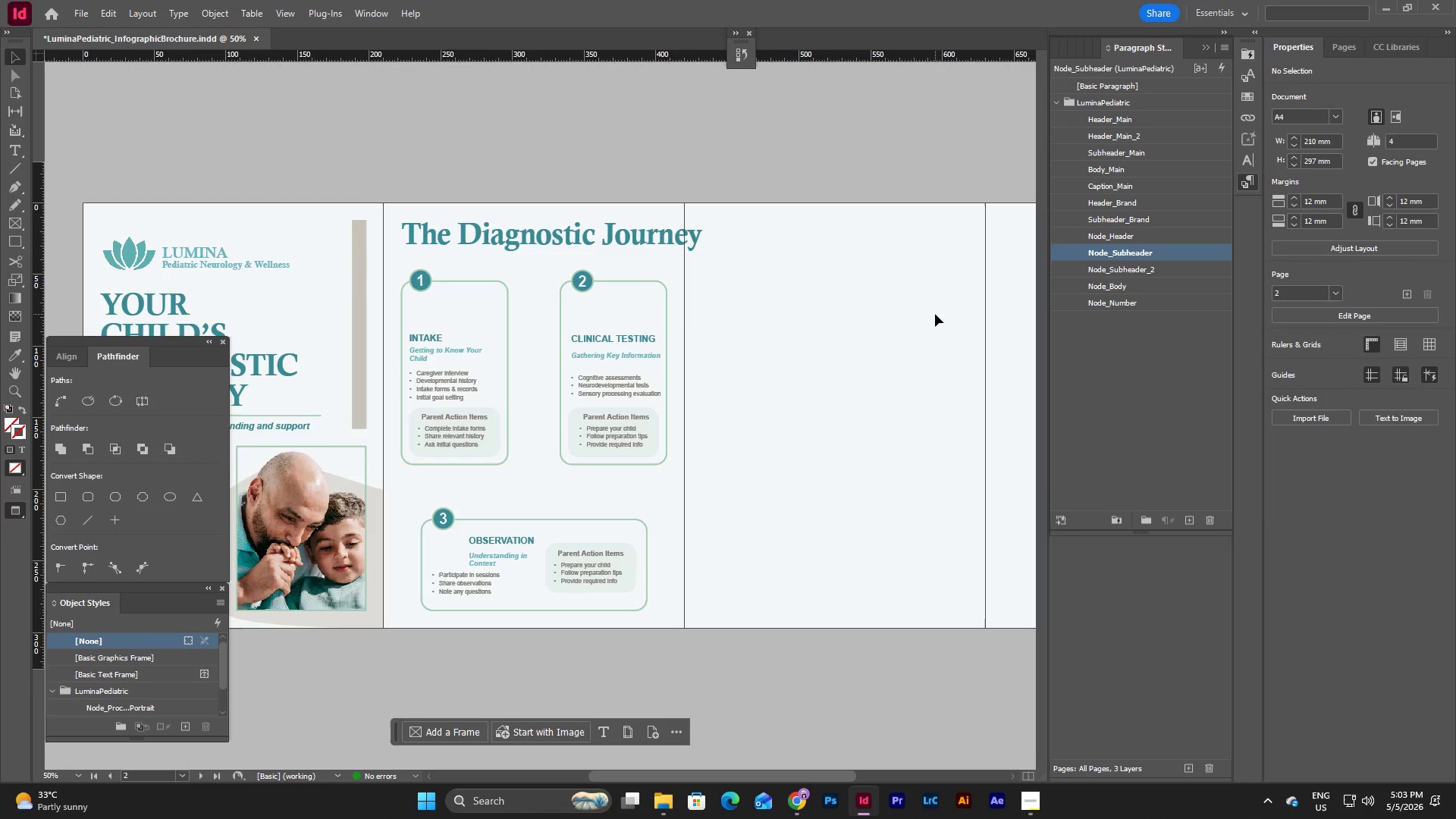 
key(W)
 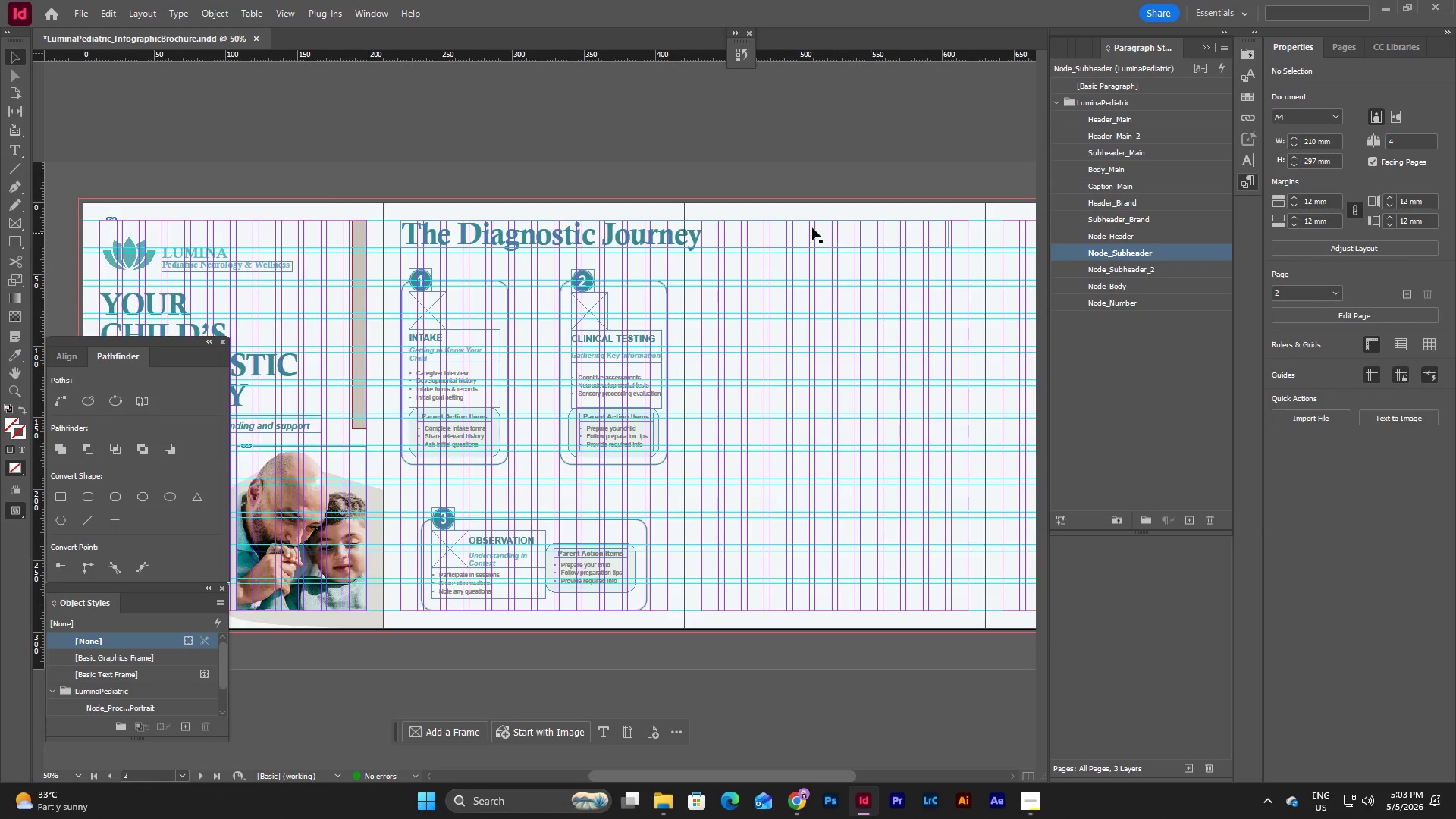 
left_click([788, 229])
 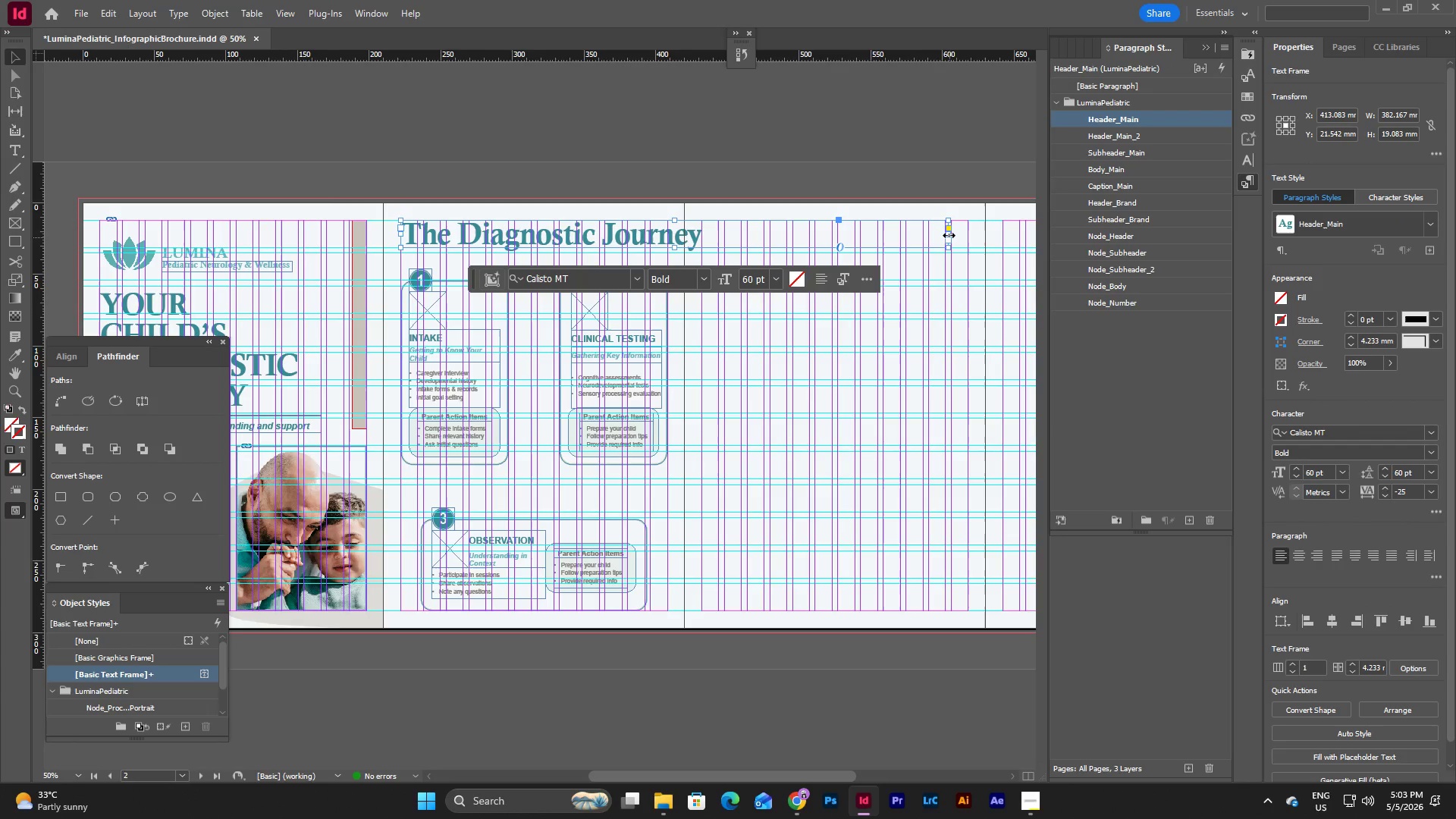 
left_click_drag(start_coordinate=[949, 234], to_coordinate=[969, 236])
 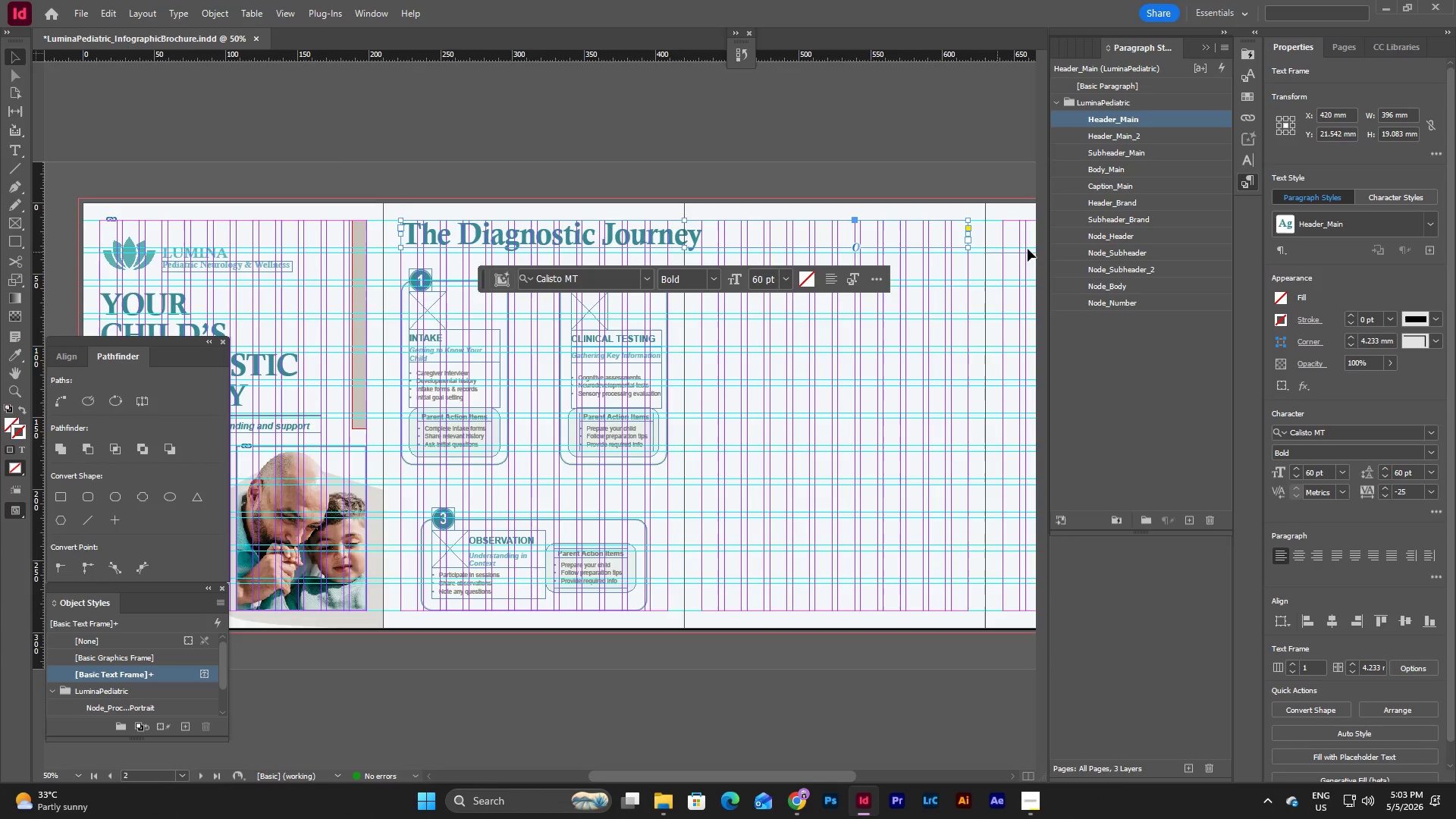 
left_click([1113, 134])
 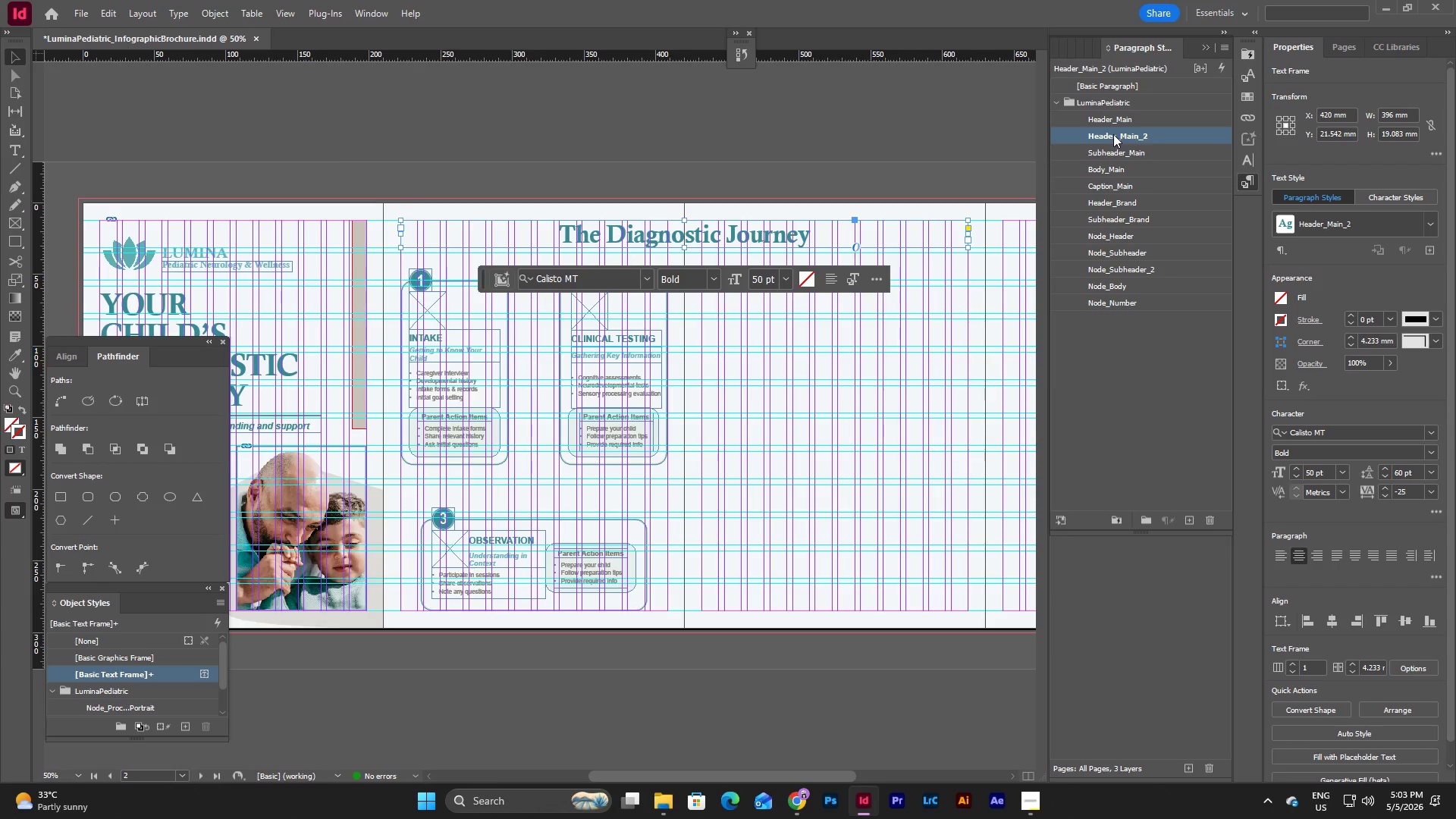 
double_click([1113, 134])
 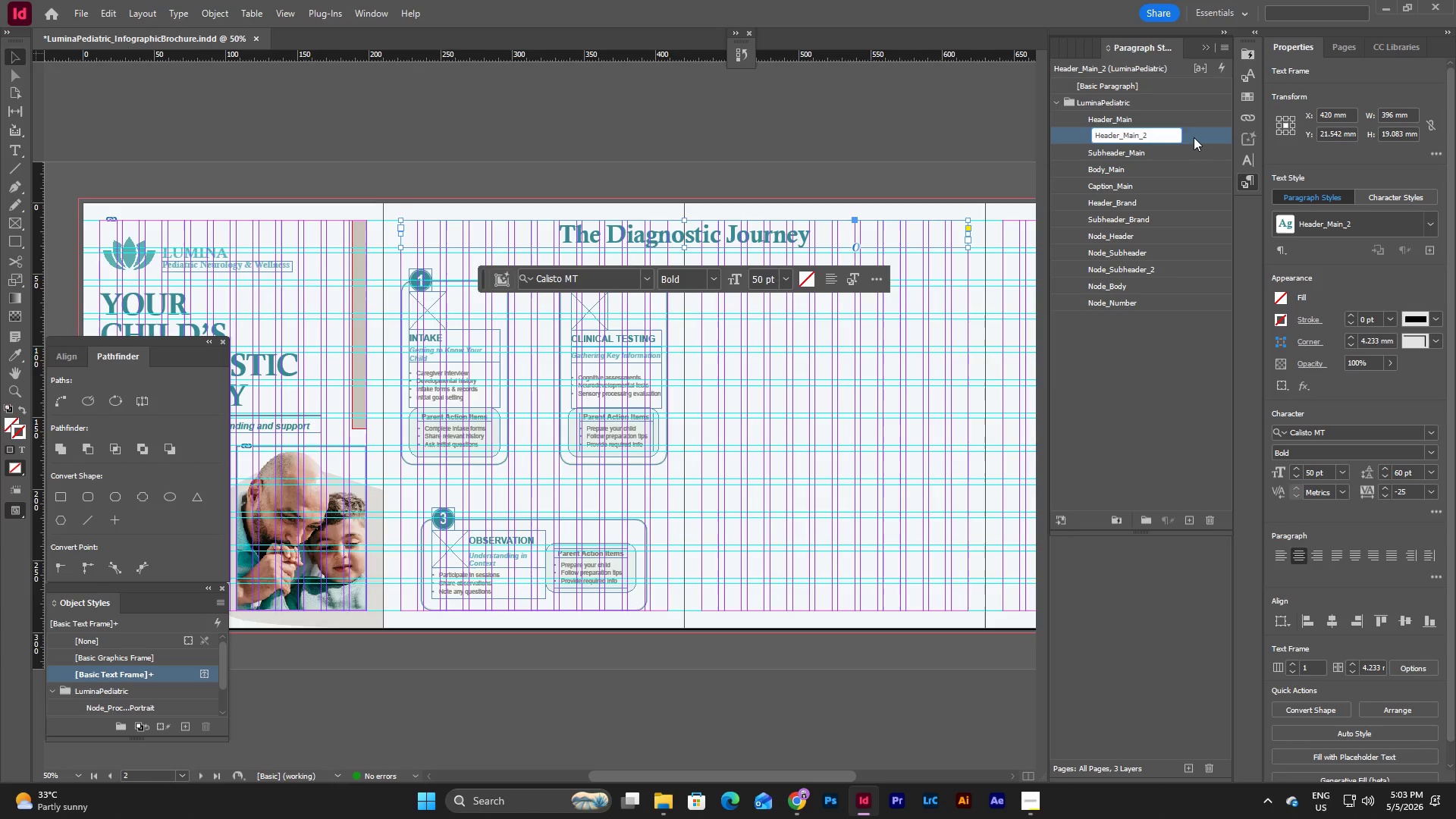 
double_click([1194, 137])
 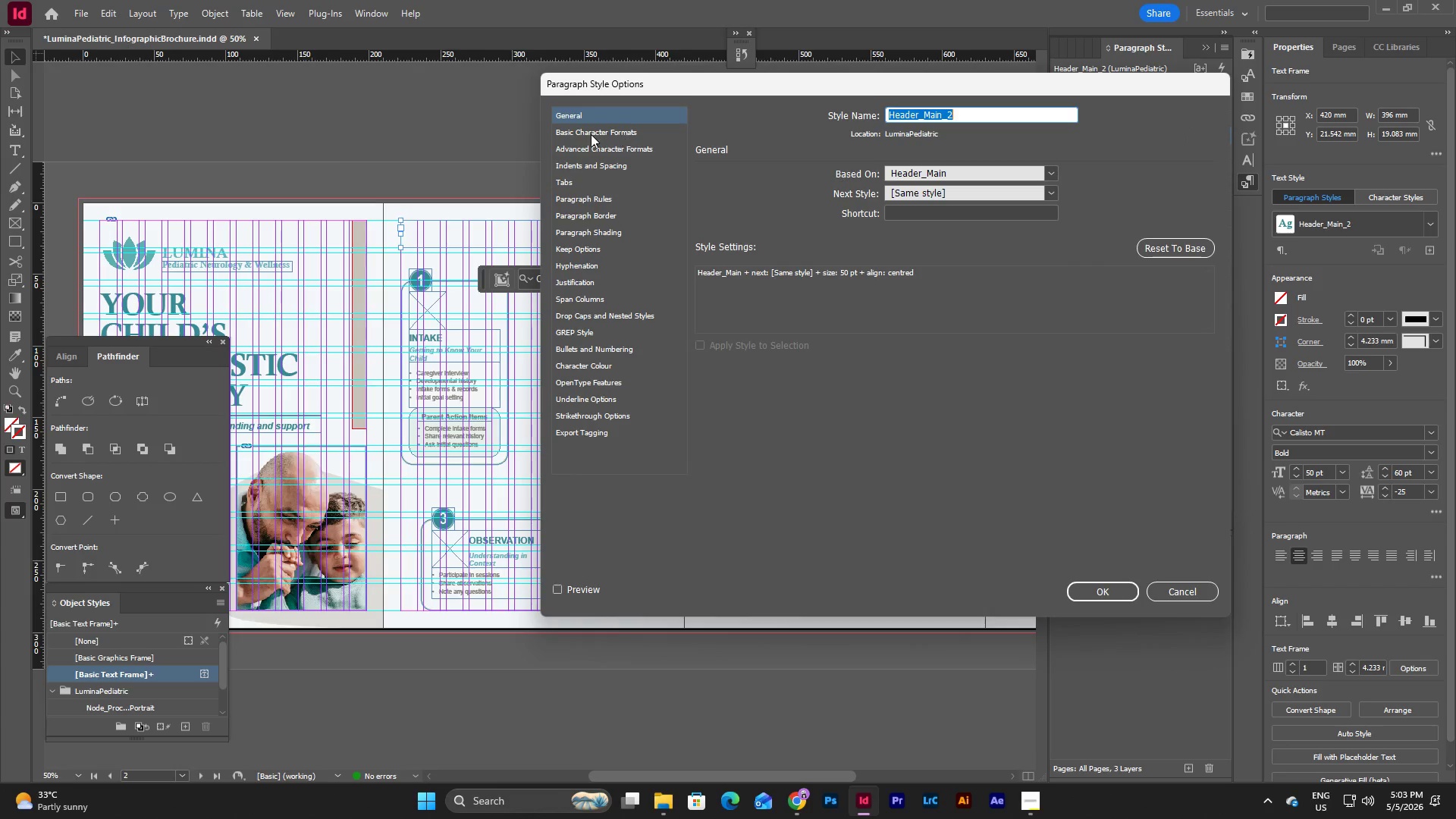 
left_click([592, 133])
 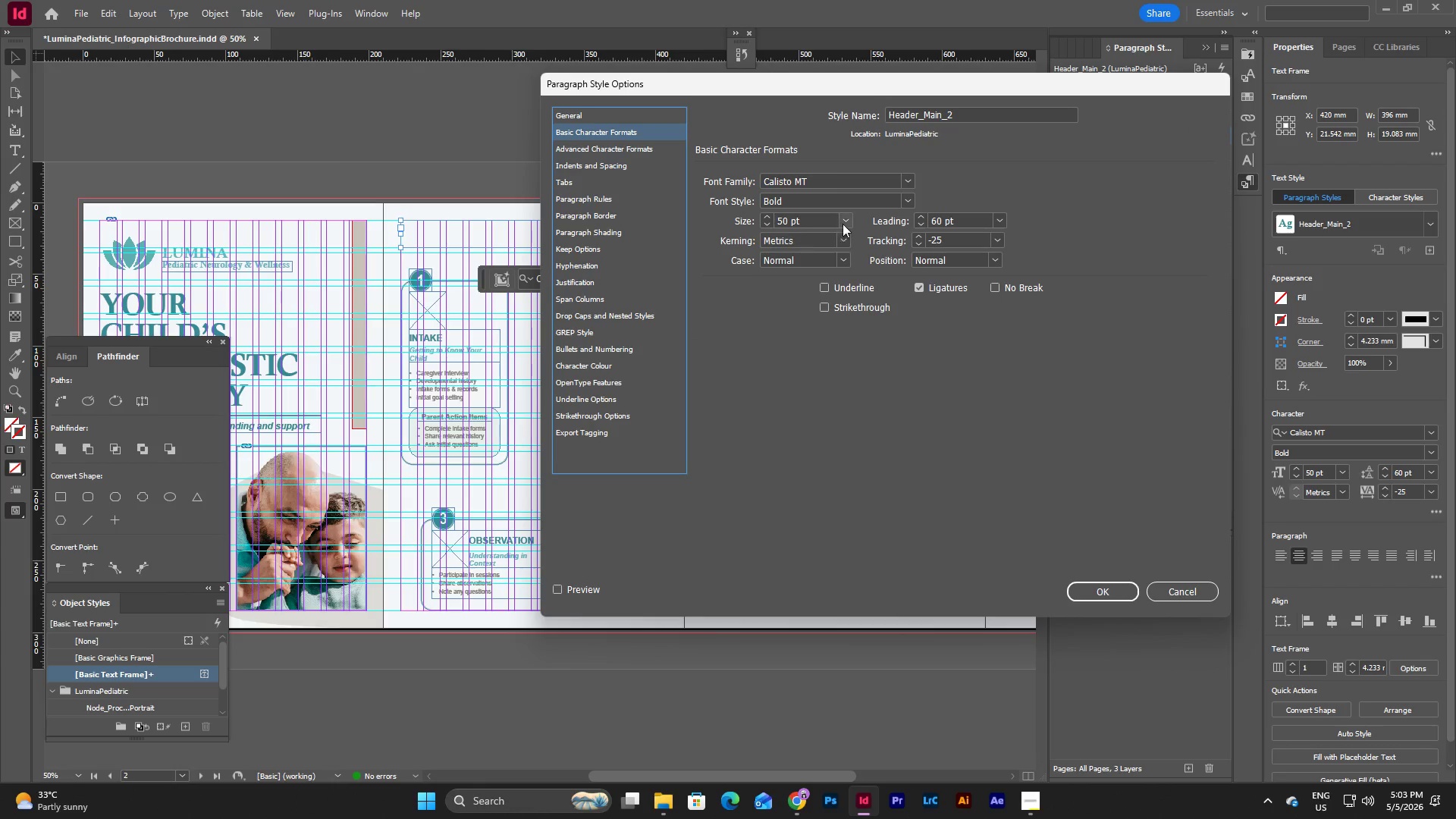 
left_click([840, 224])
 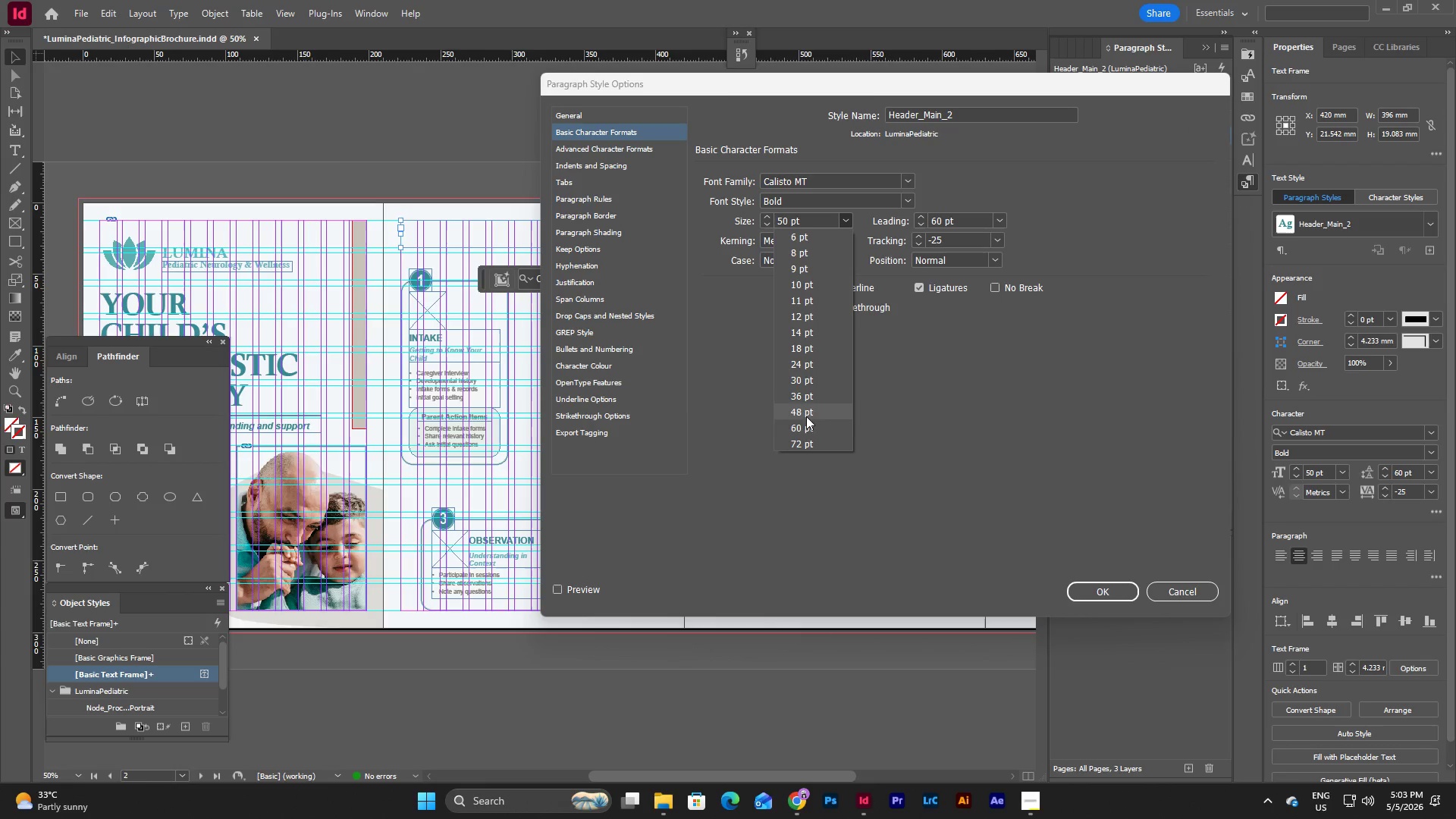 
left_click([799, 425])
 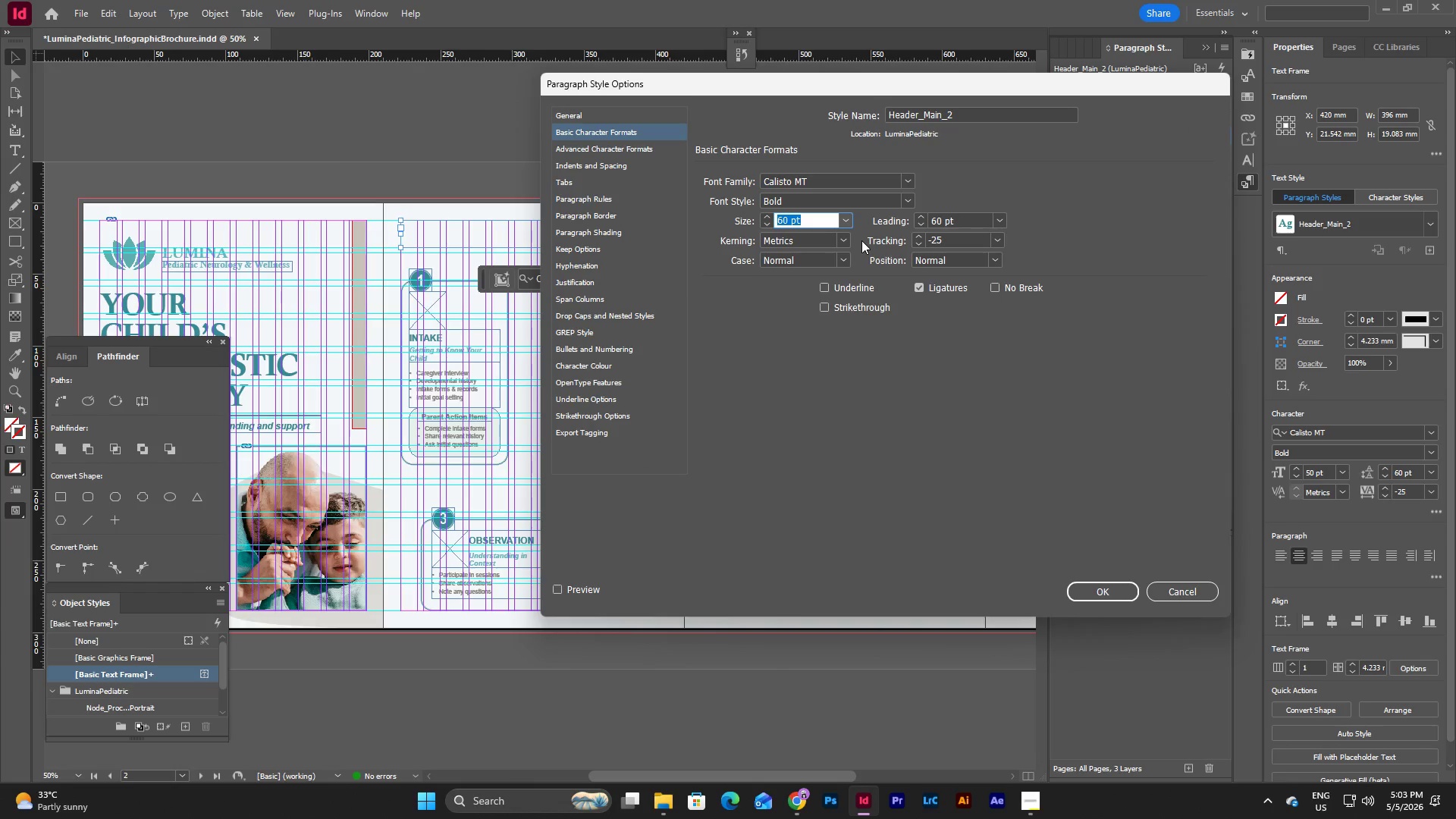 
left_click([846, 214])
 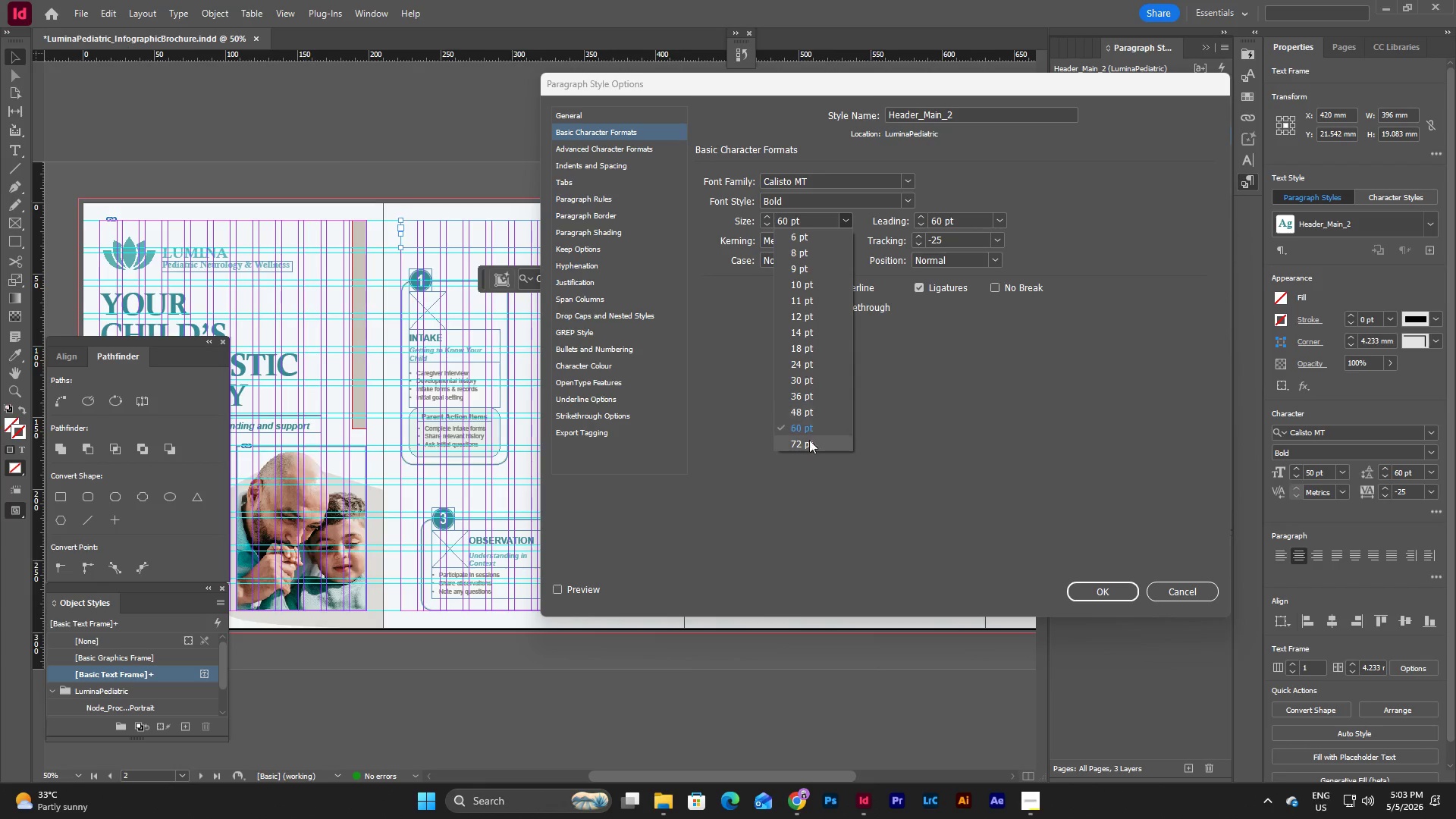 
left_click([805, 444])
 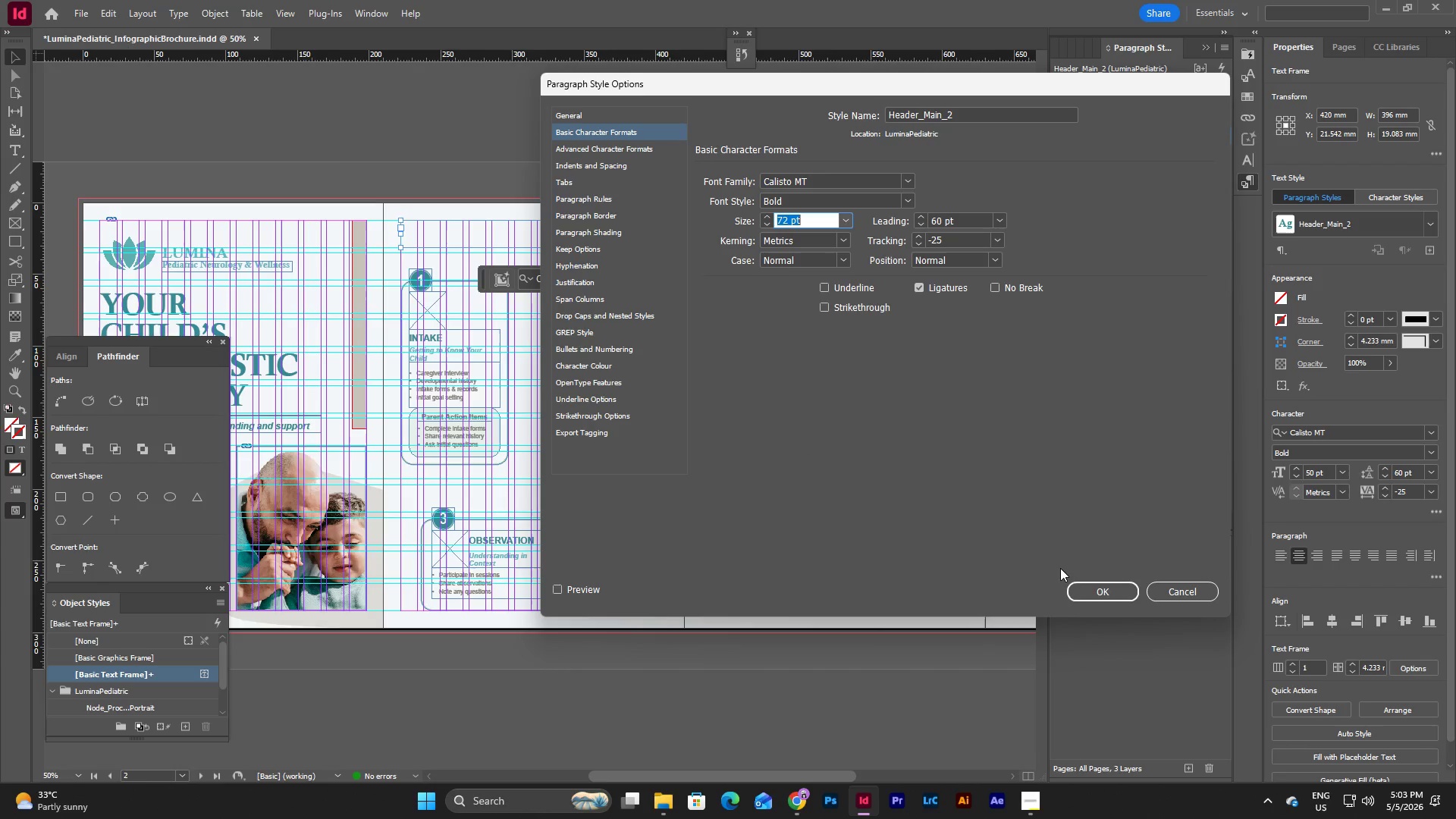 
left_click([1082, 591])
 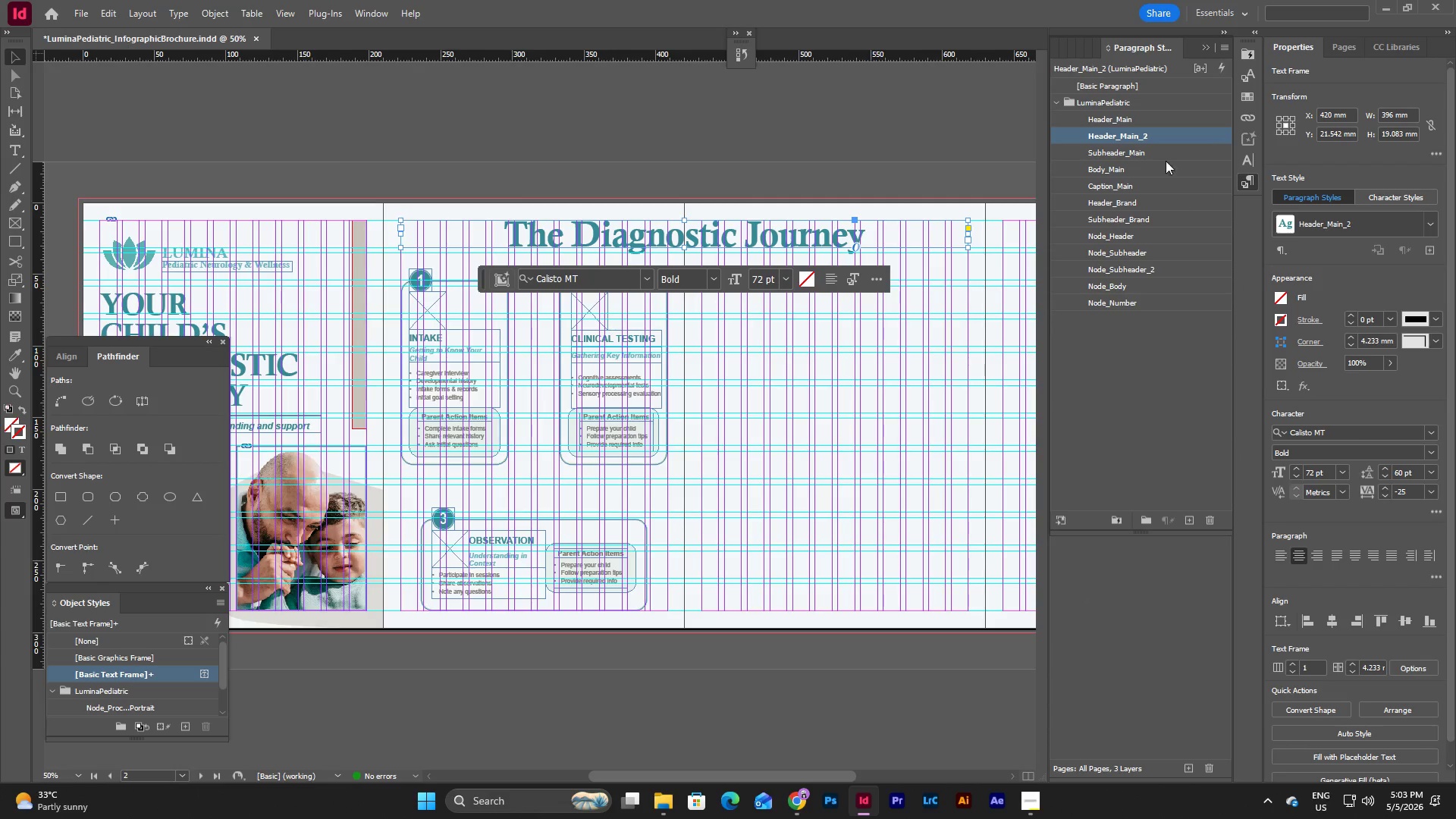 
double_click([1164, 136])
 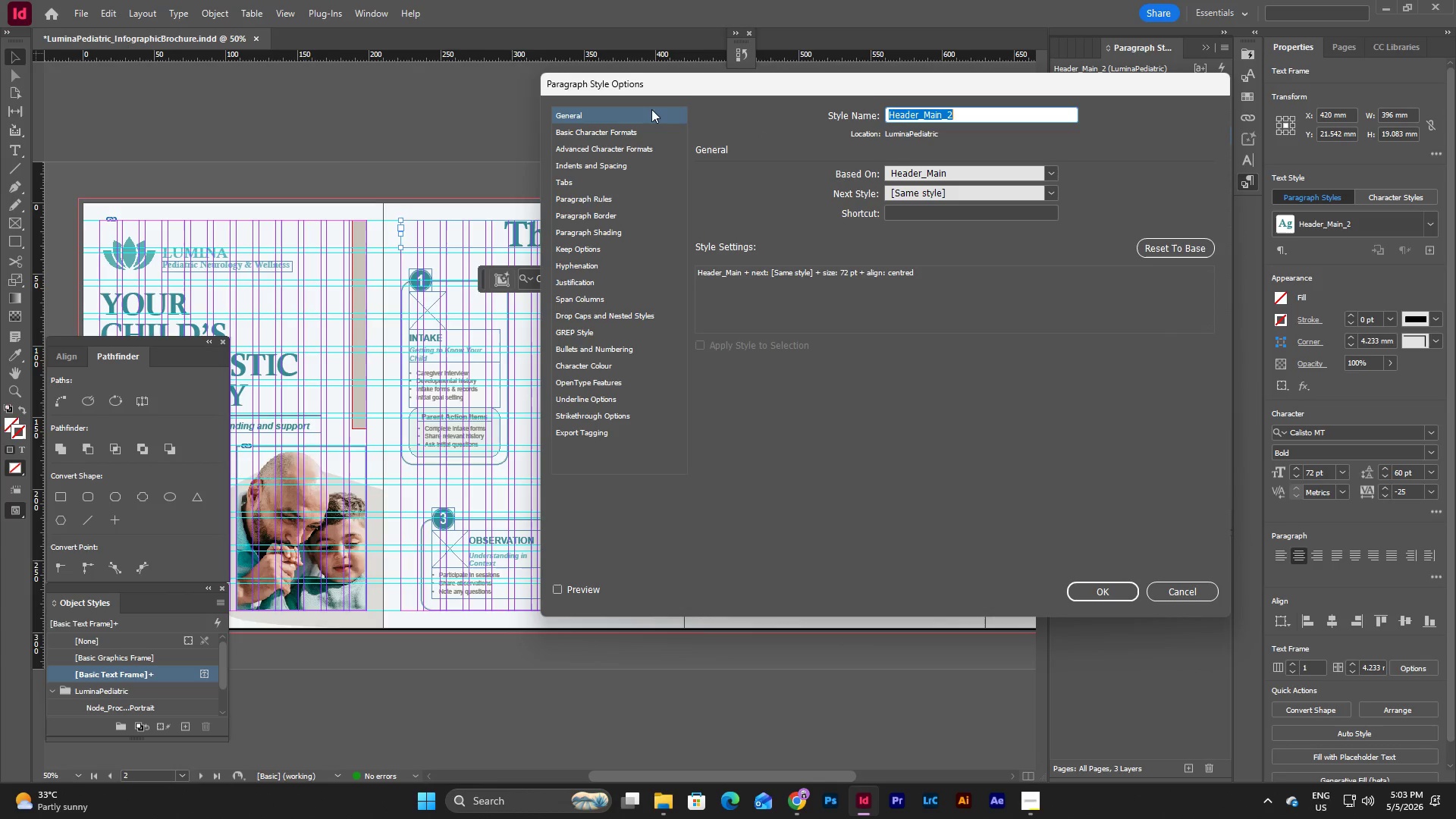 
left_click([621, 131])
 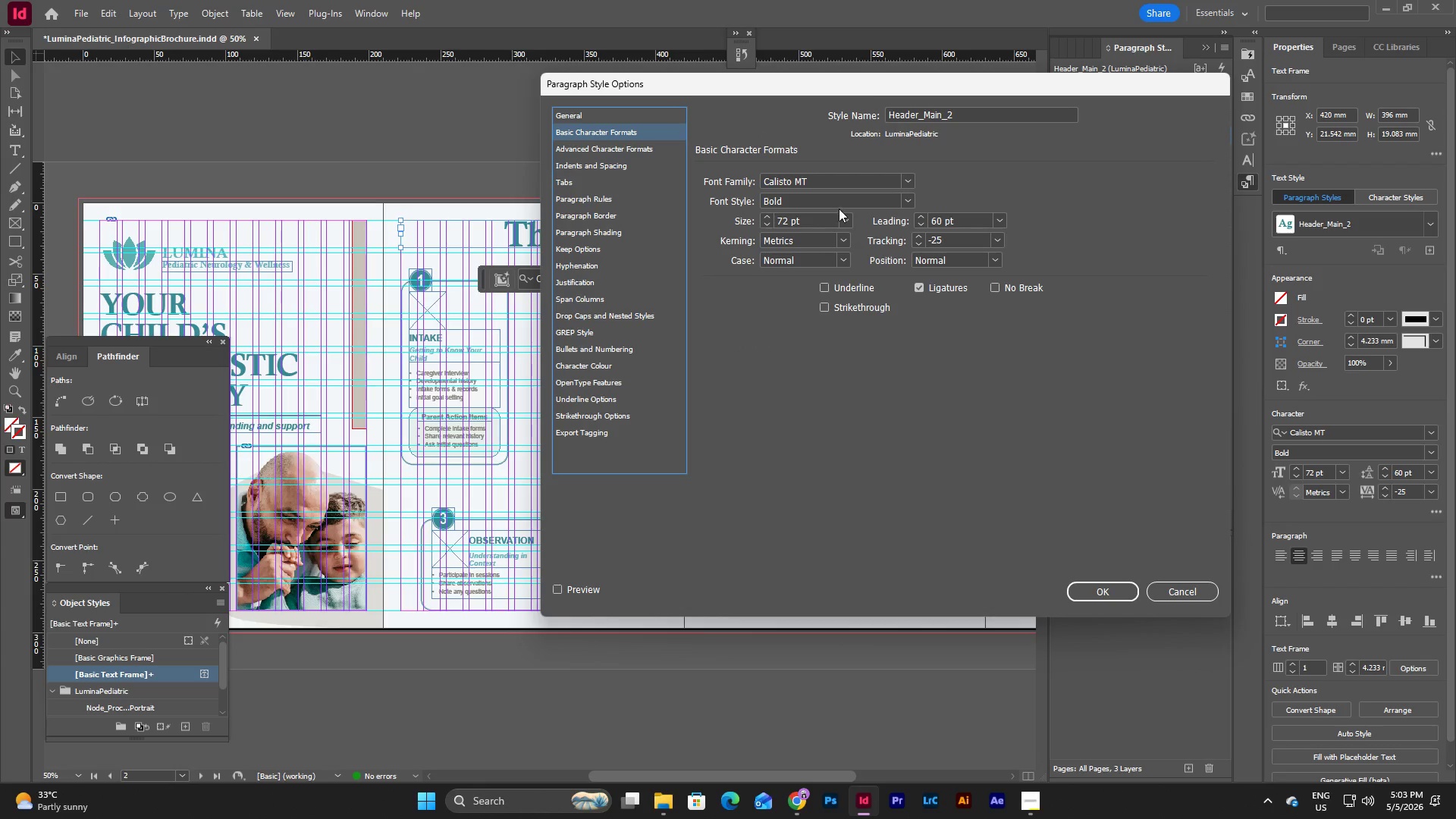 
left_click([848, 216])
 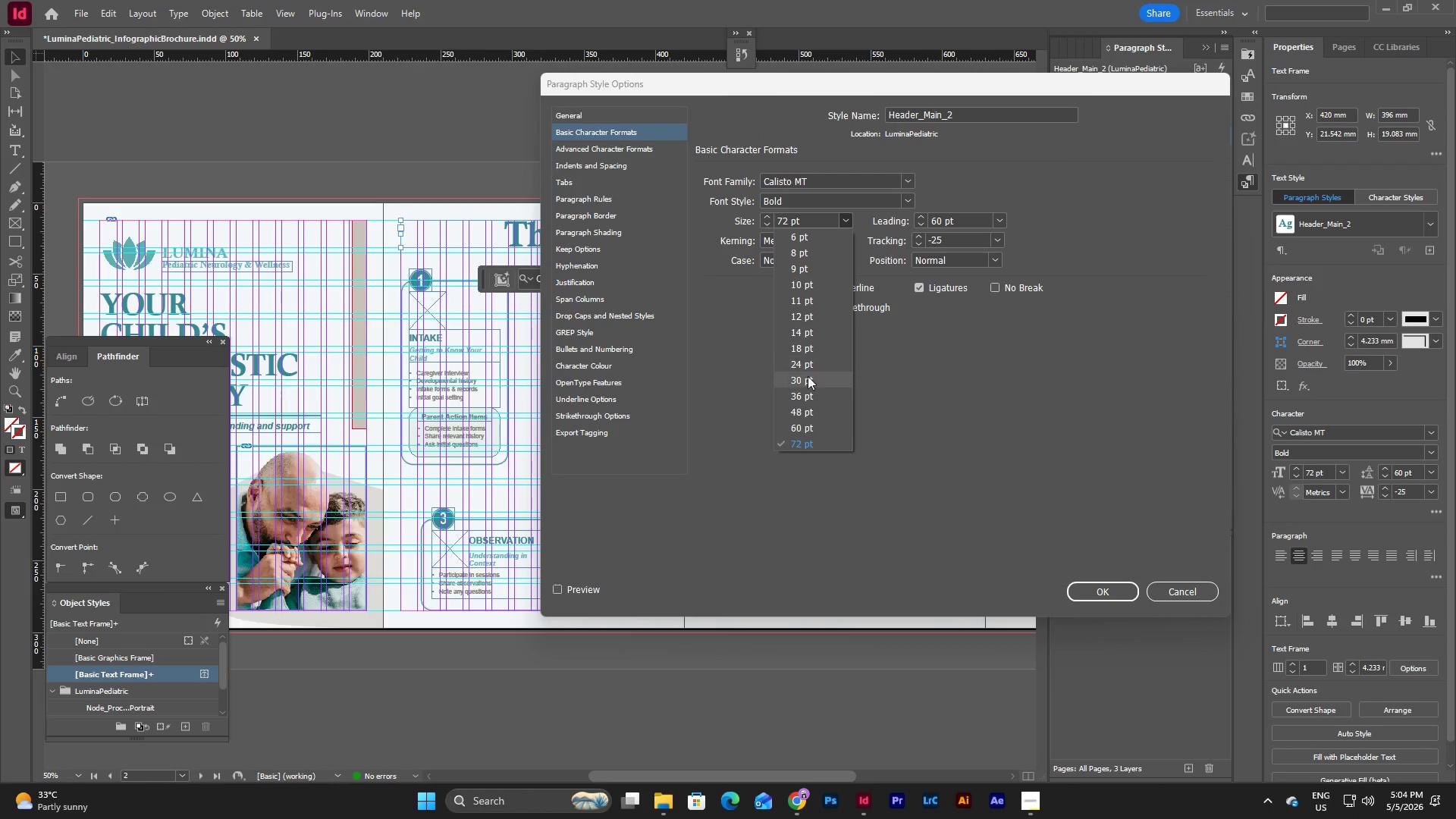 
left_click([809, 425])
 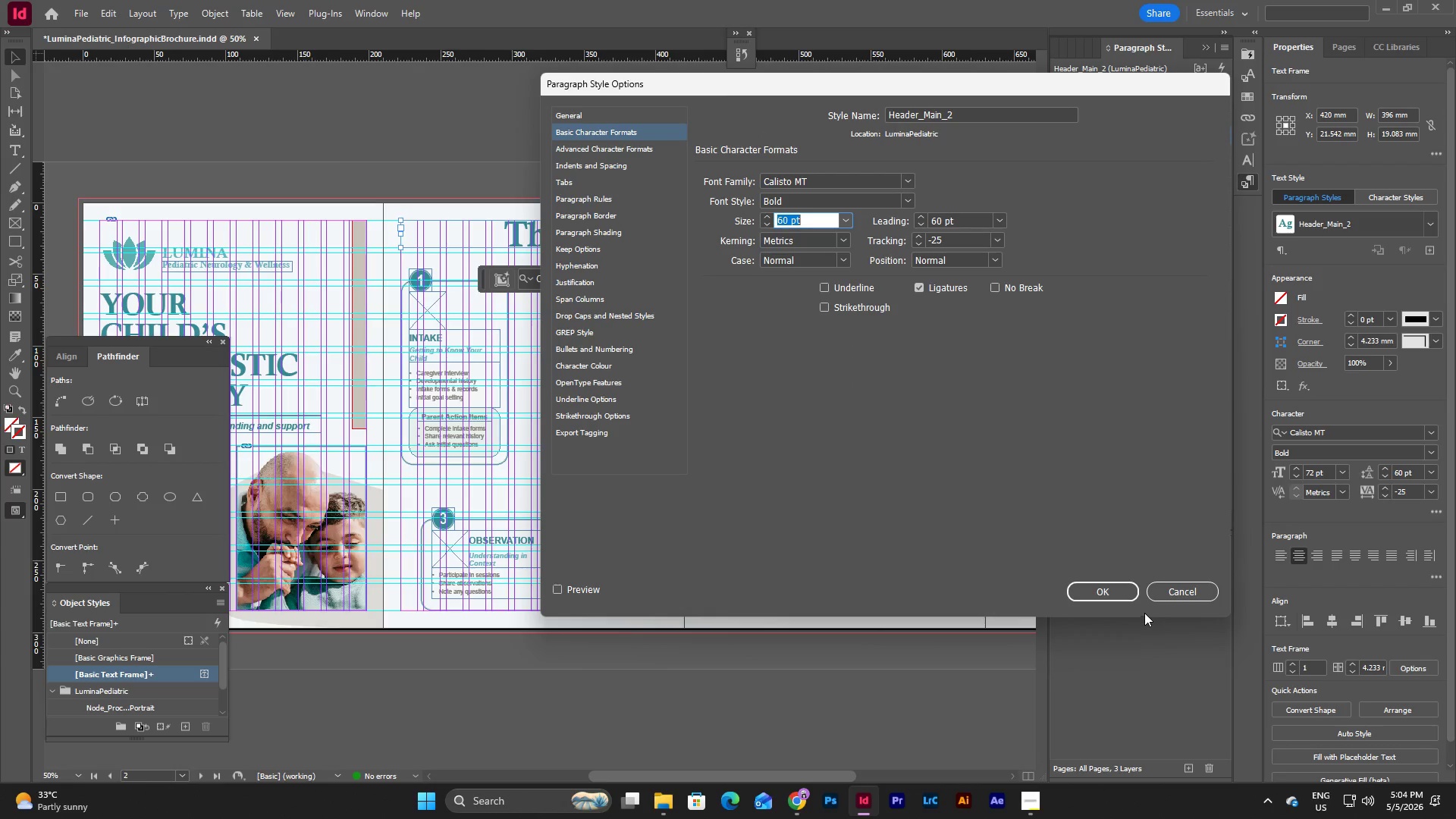 
left_click([1113, 592])
 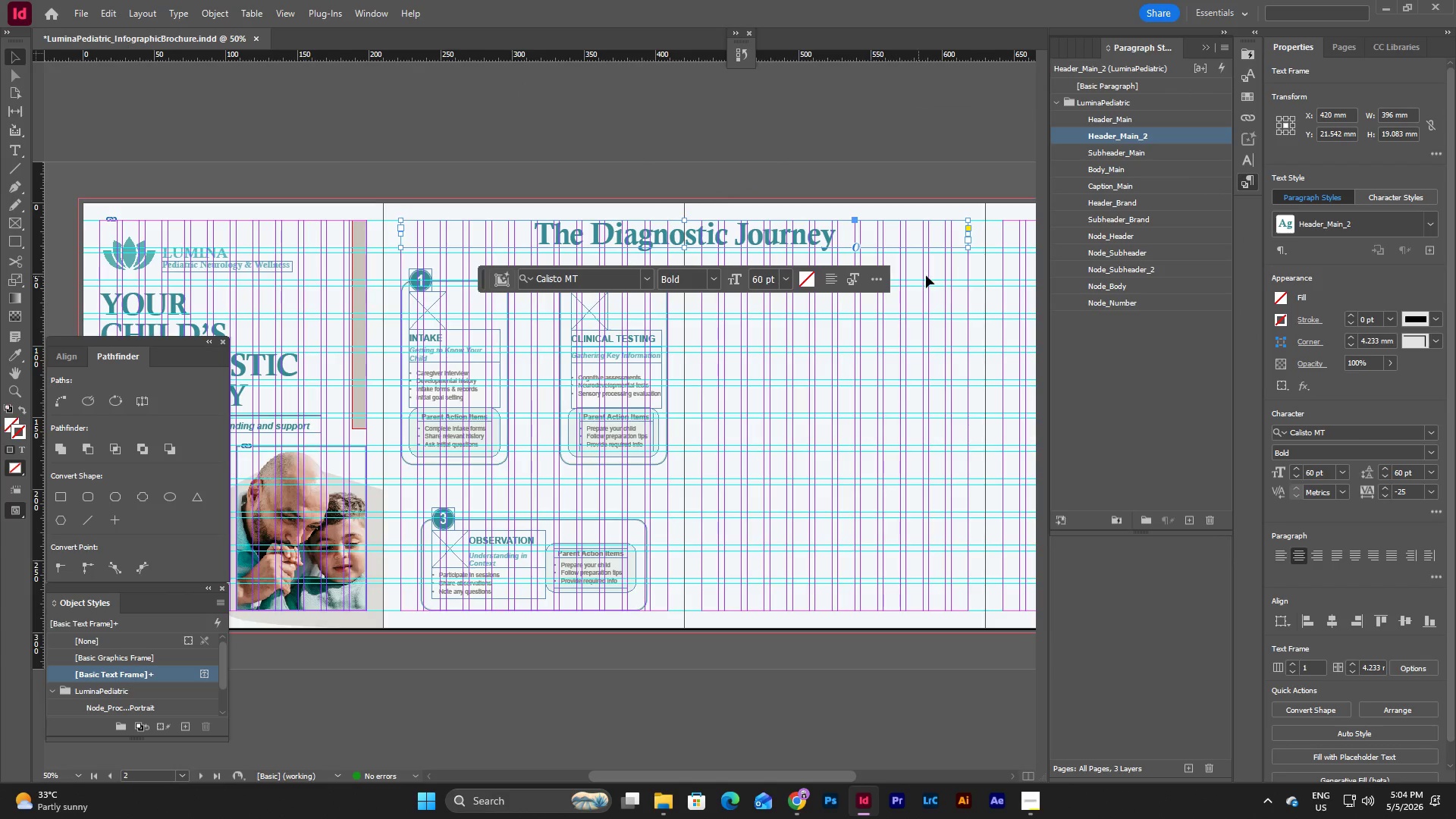 
left_click([921, 293])
 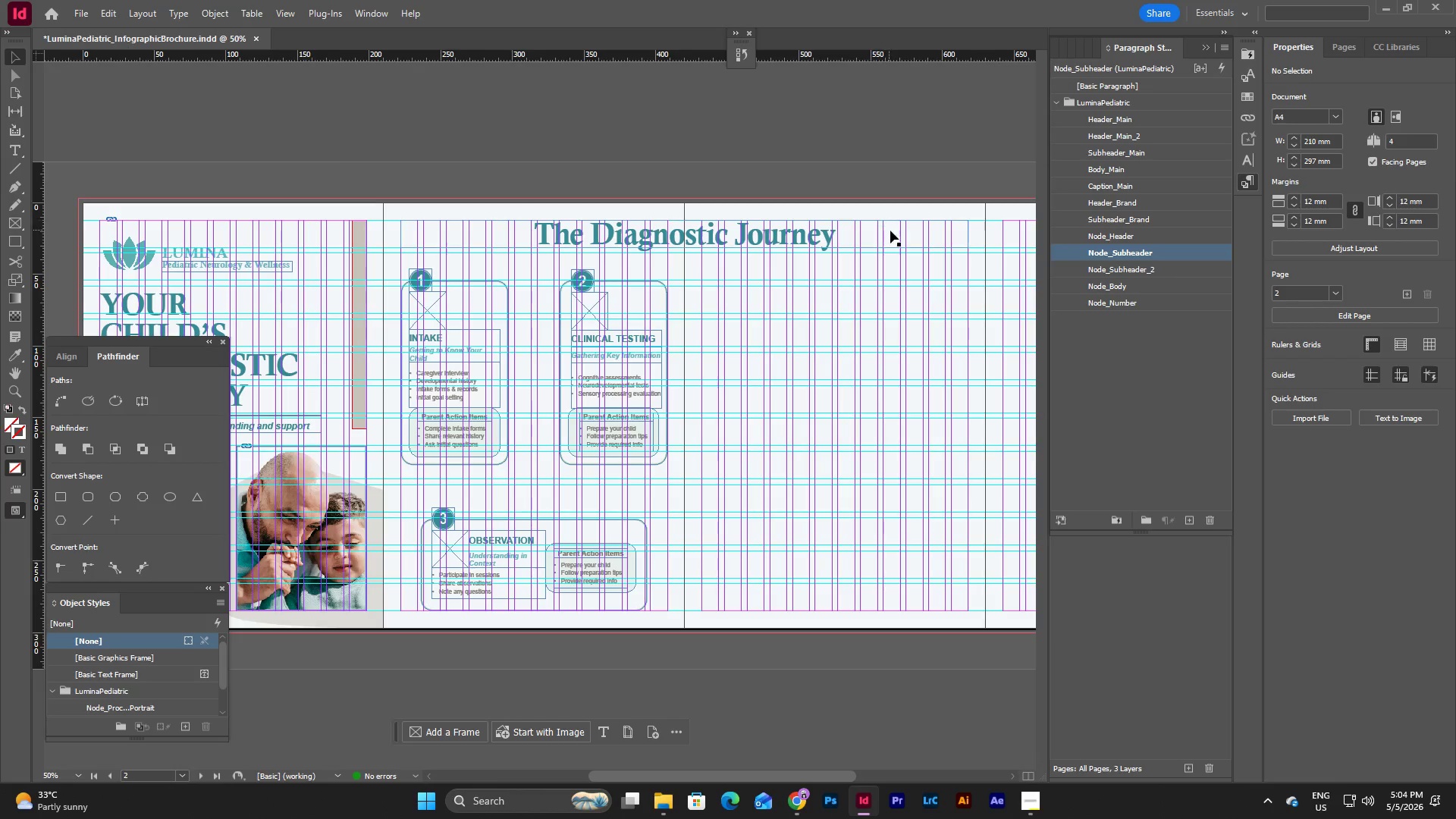 
left_click([892, 231])
 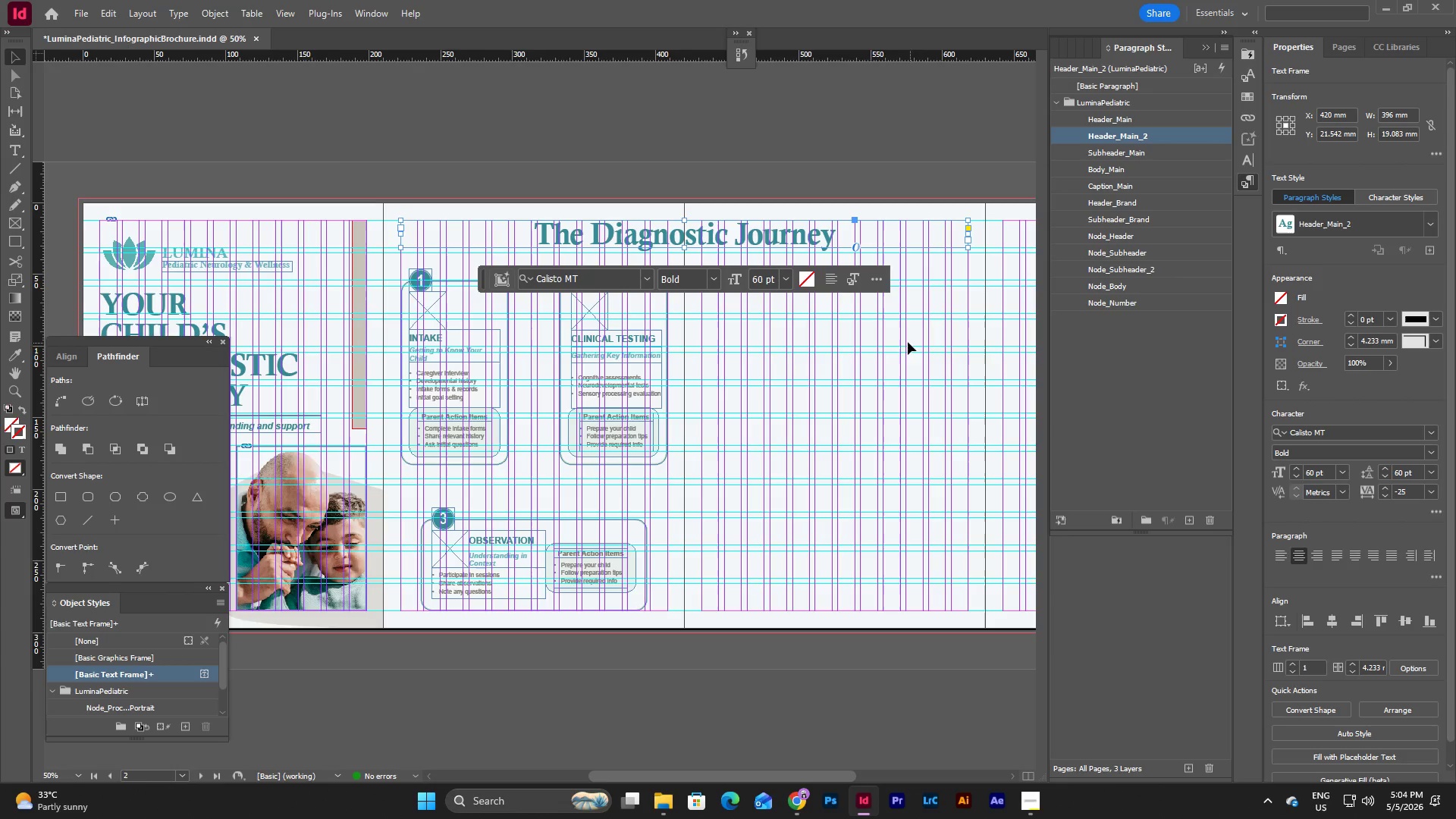 
left_click([896, 328])
 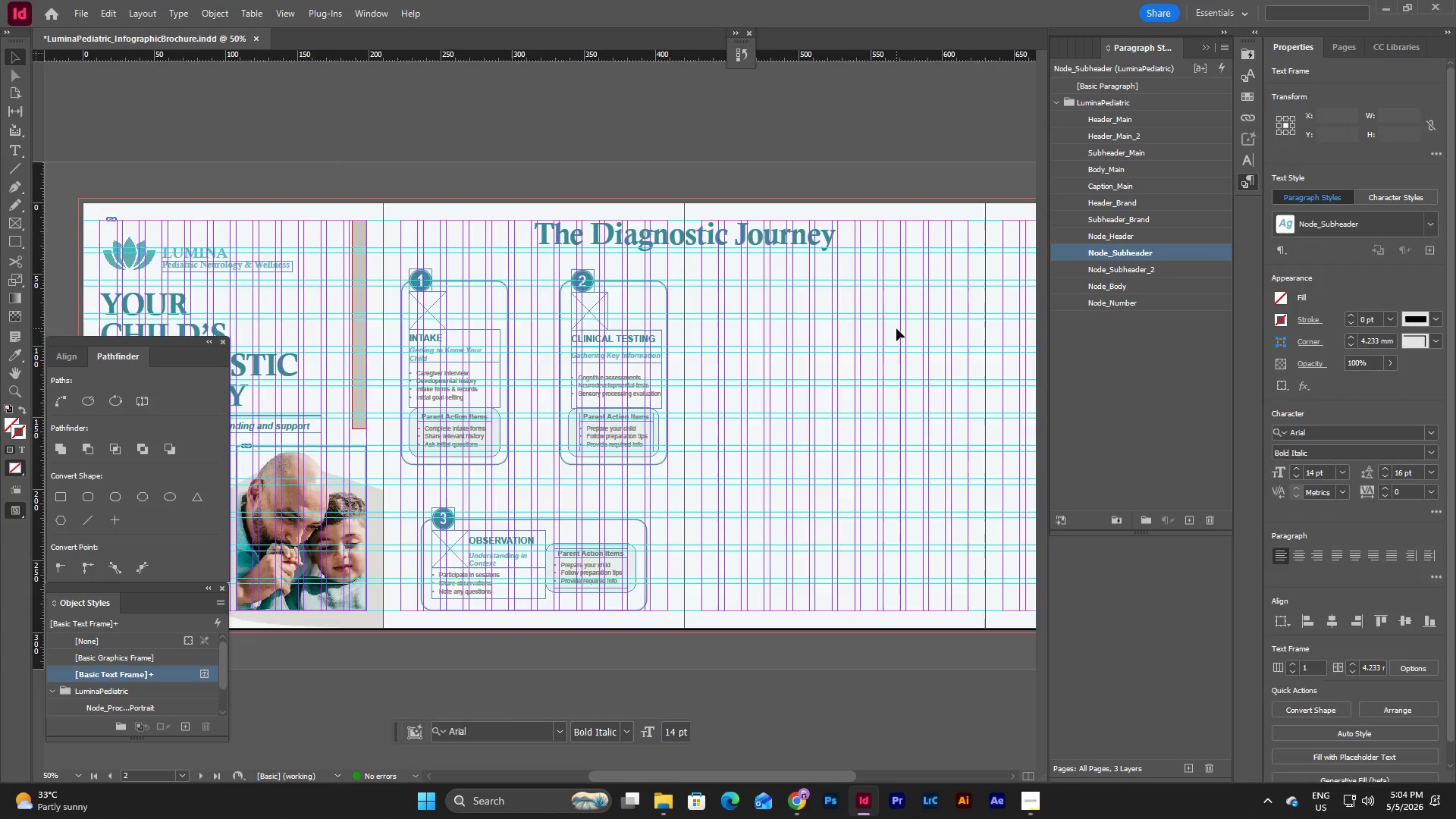 
type(ww)
 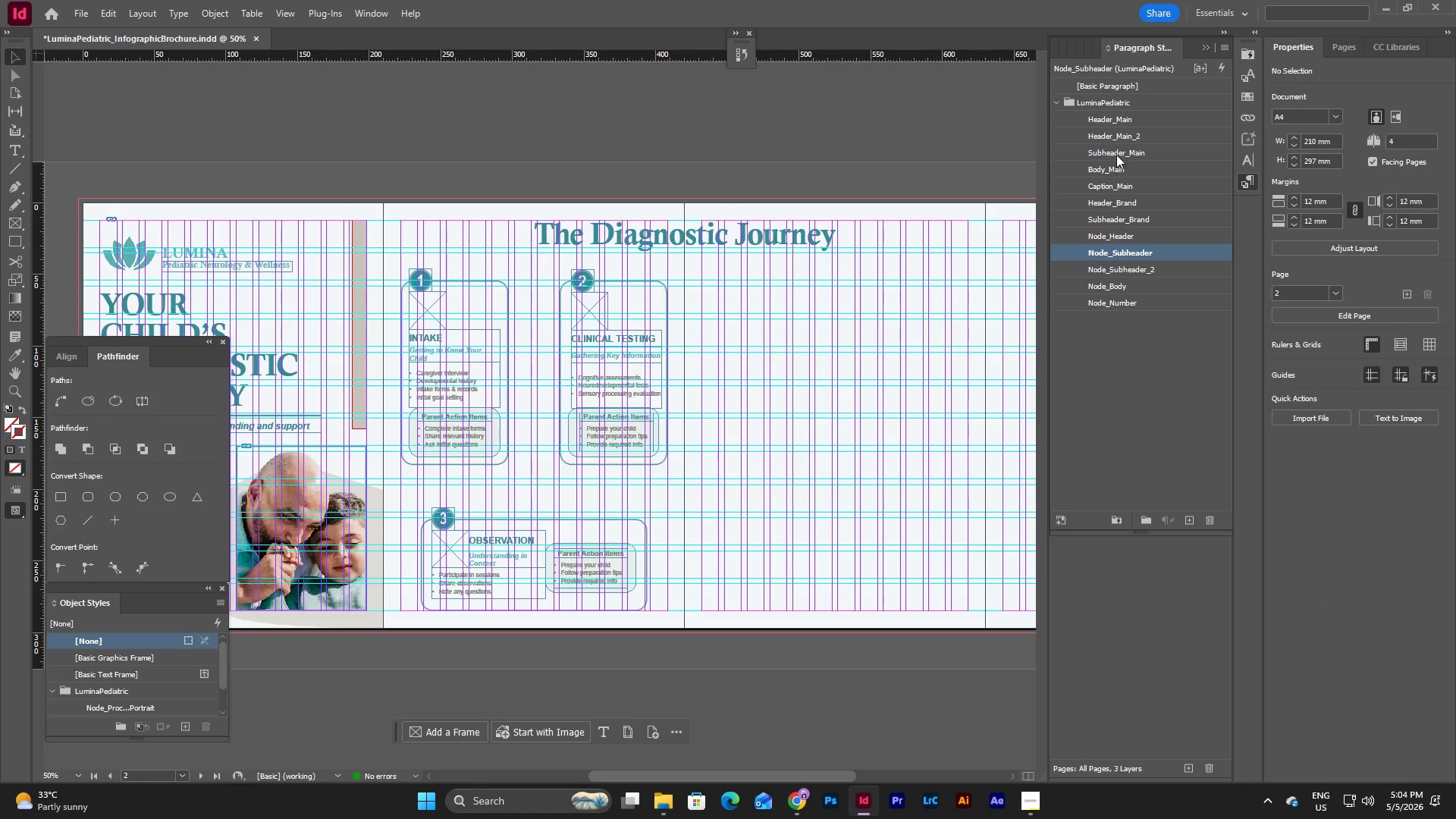 
double_click([1128, 136])
 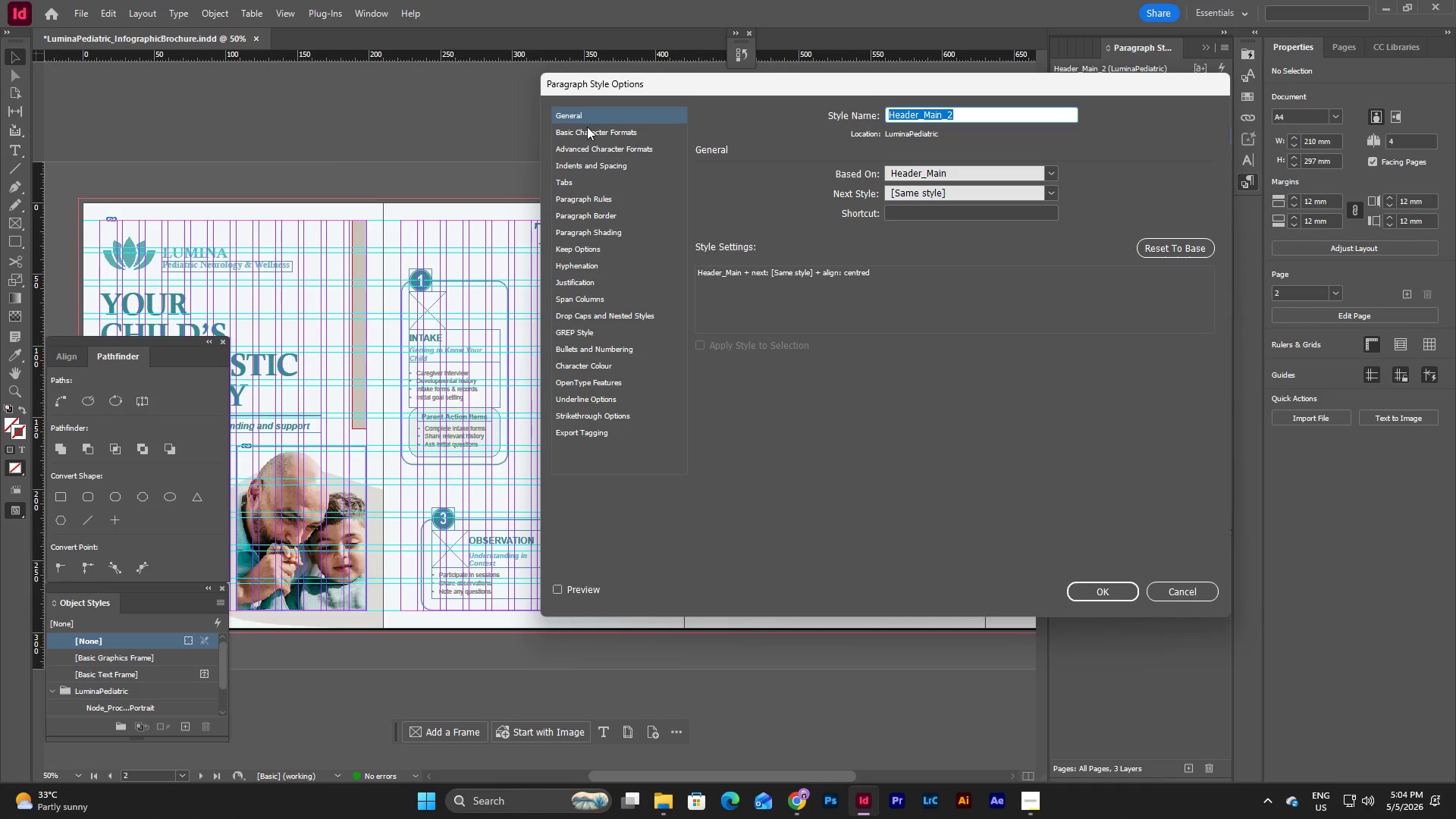 
left_click([595, 135])
 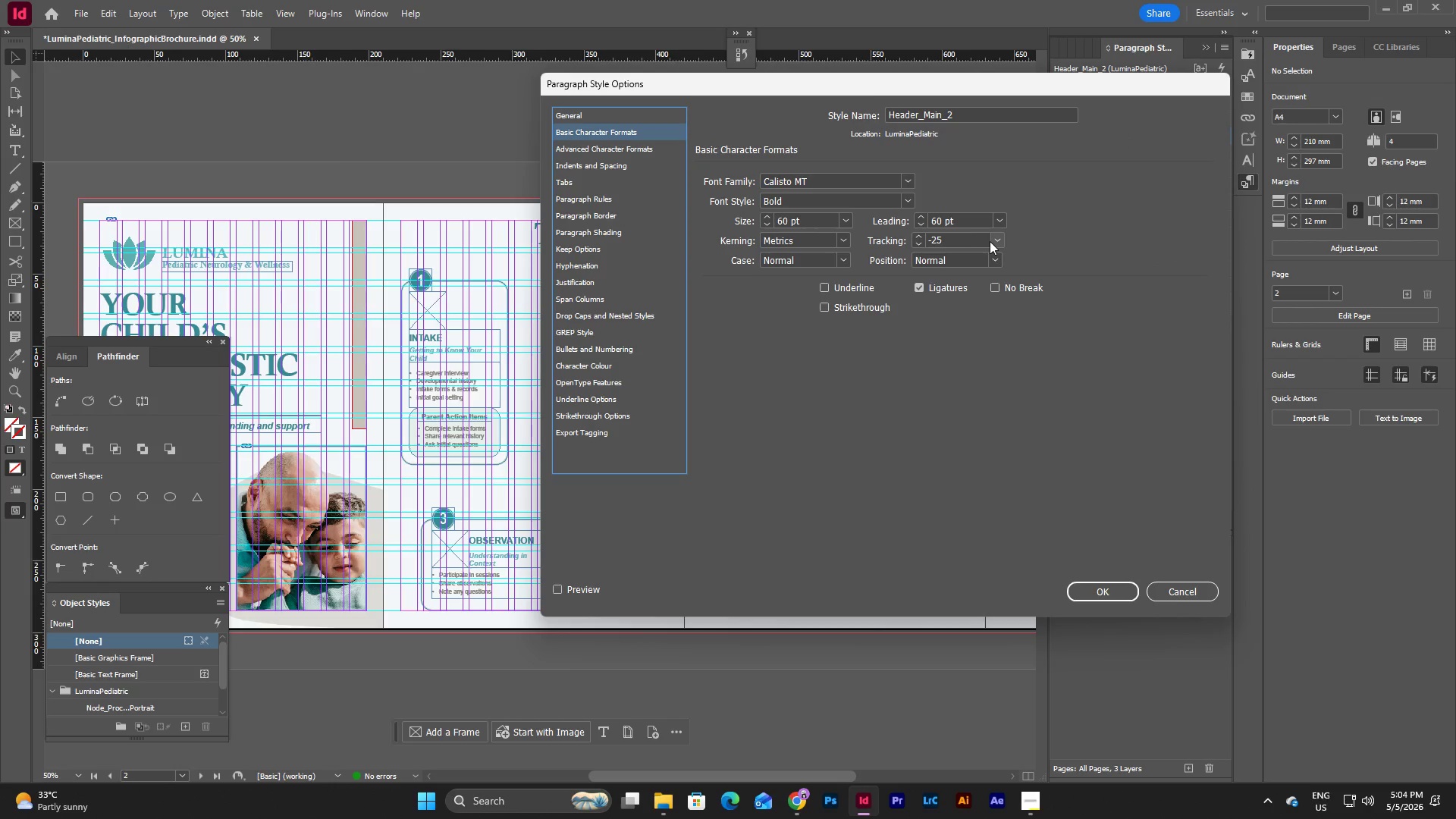 
left_click([994, 240])
 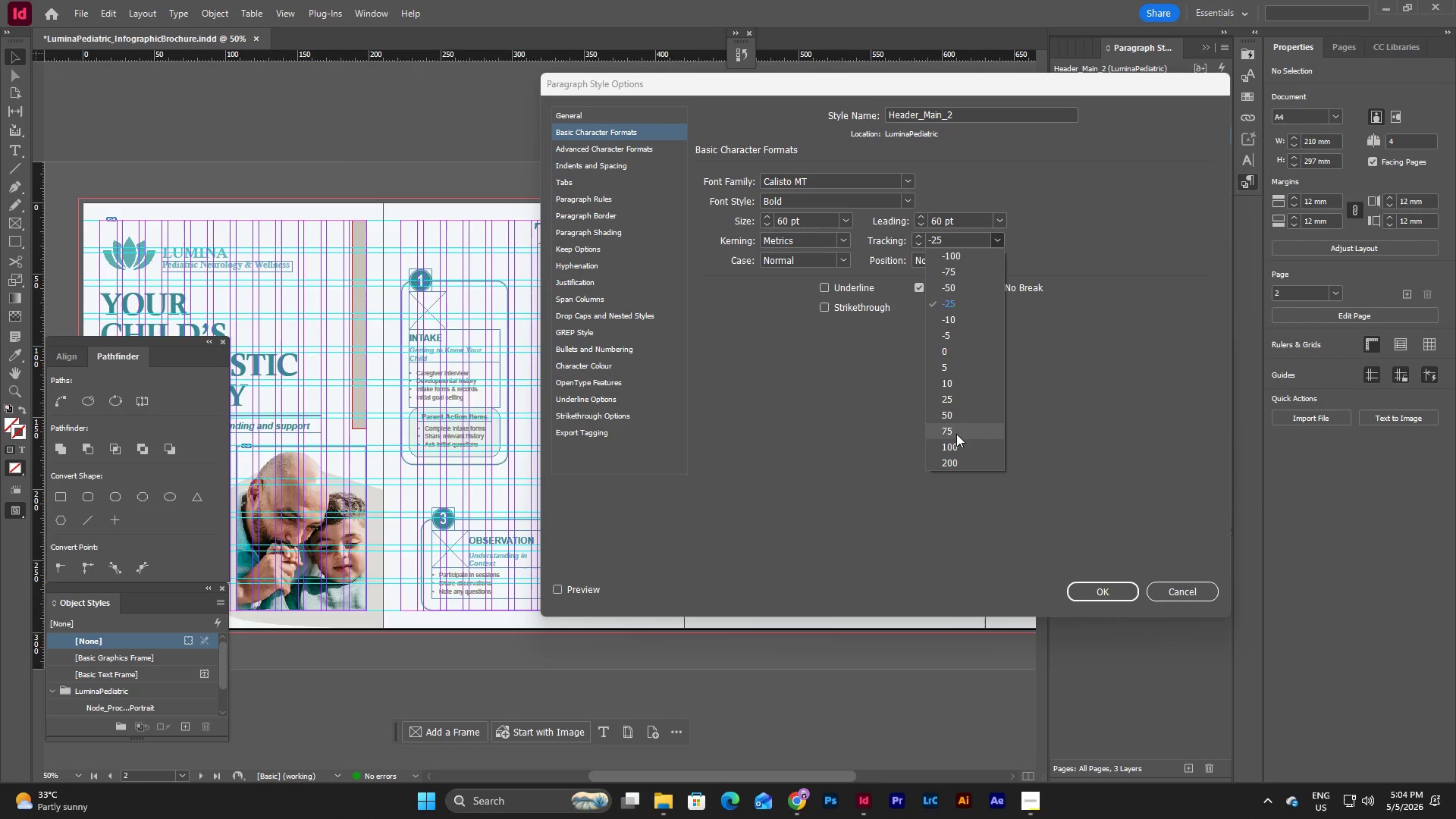 
left_click([955, 408])
 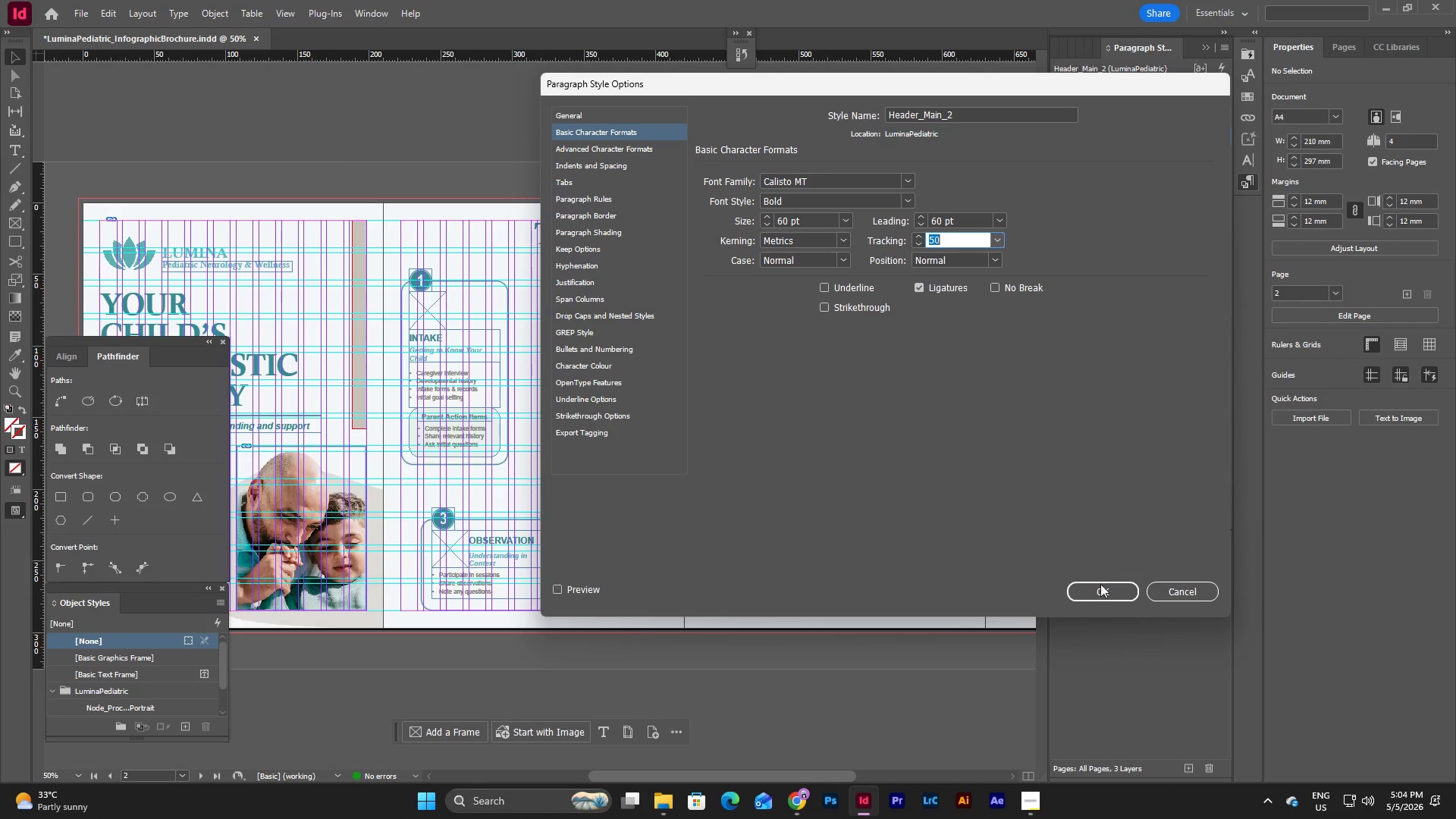 
left_click([1100, 586])
 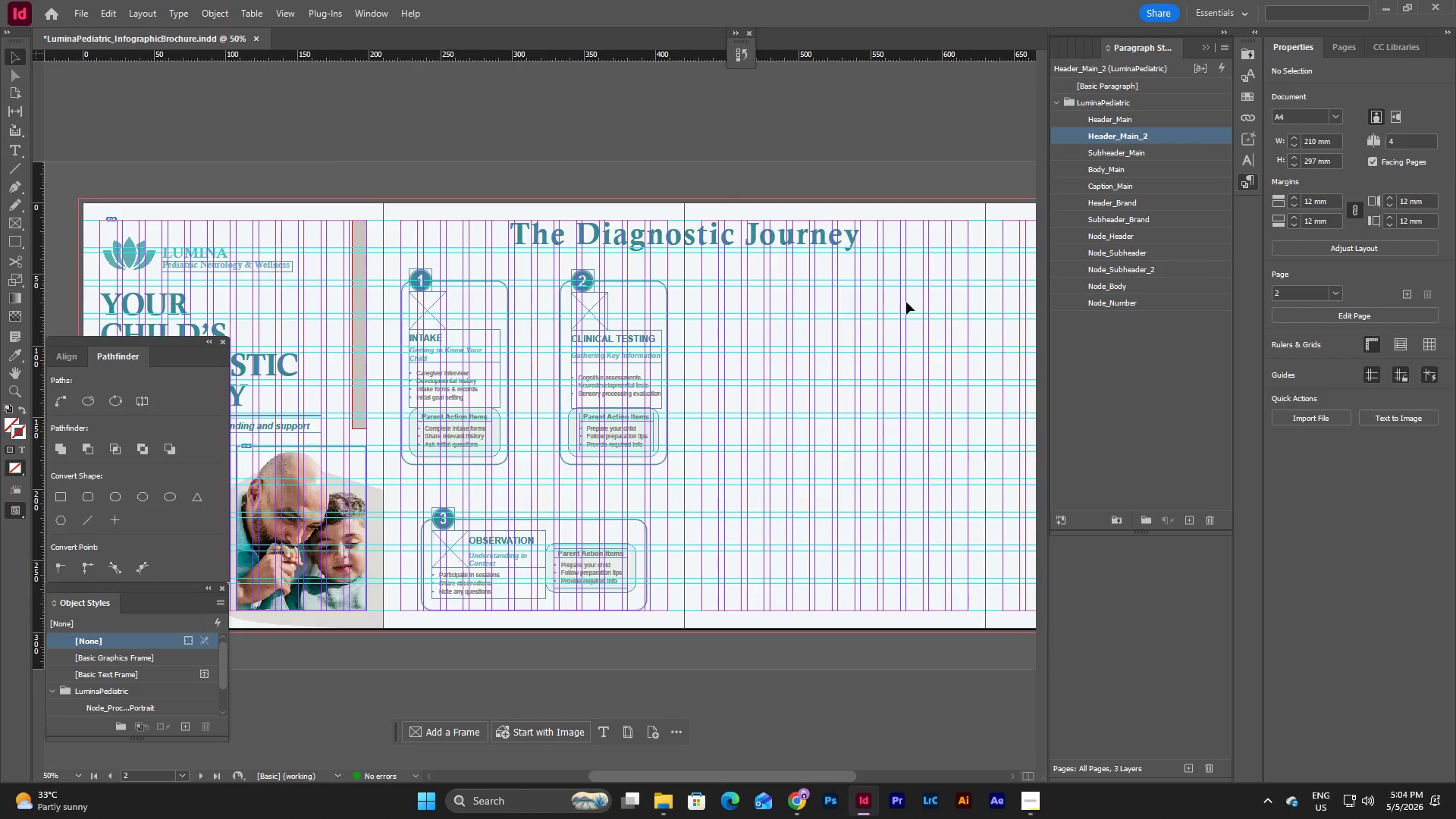 
left_click([894, 271])
 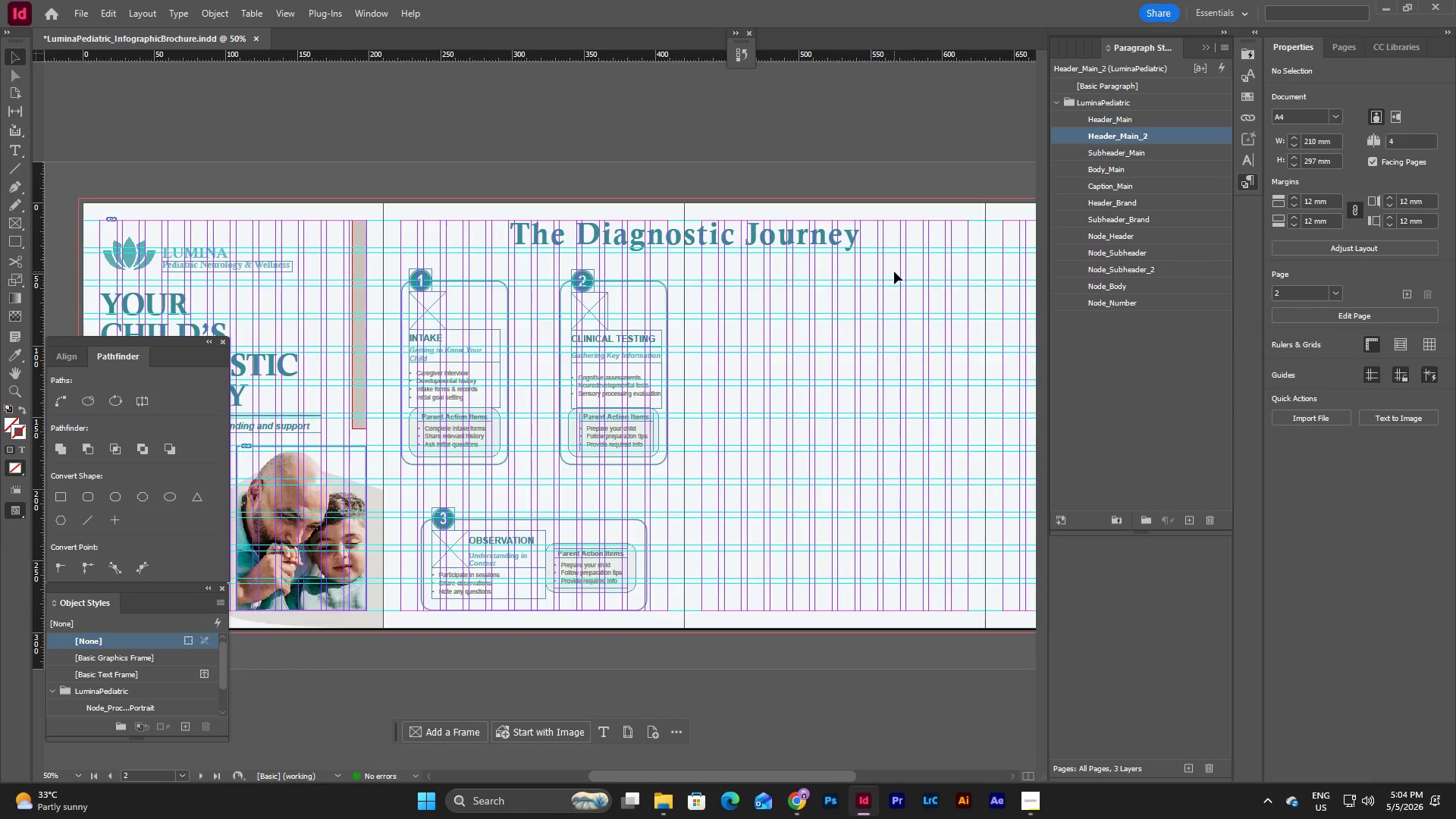 
type(ww)
 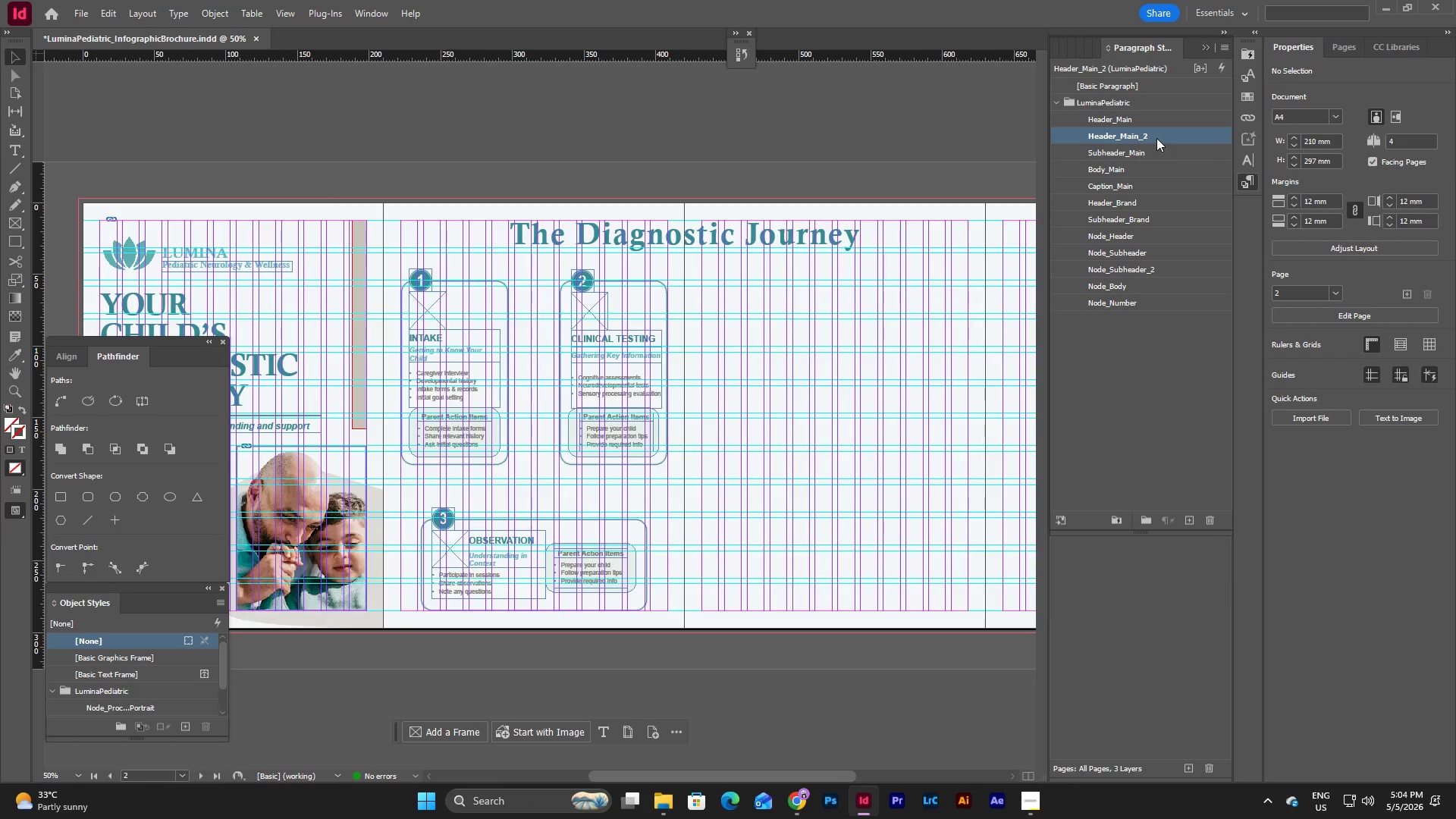 
double_click([1156, 138])
 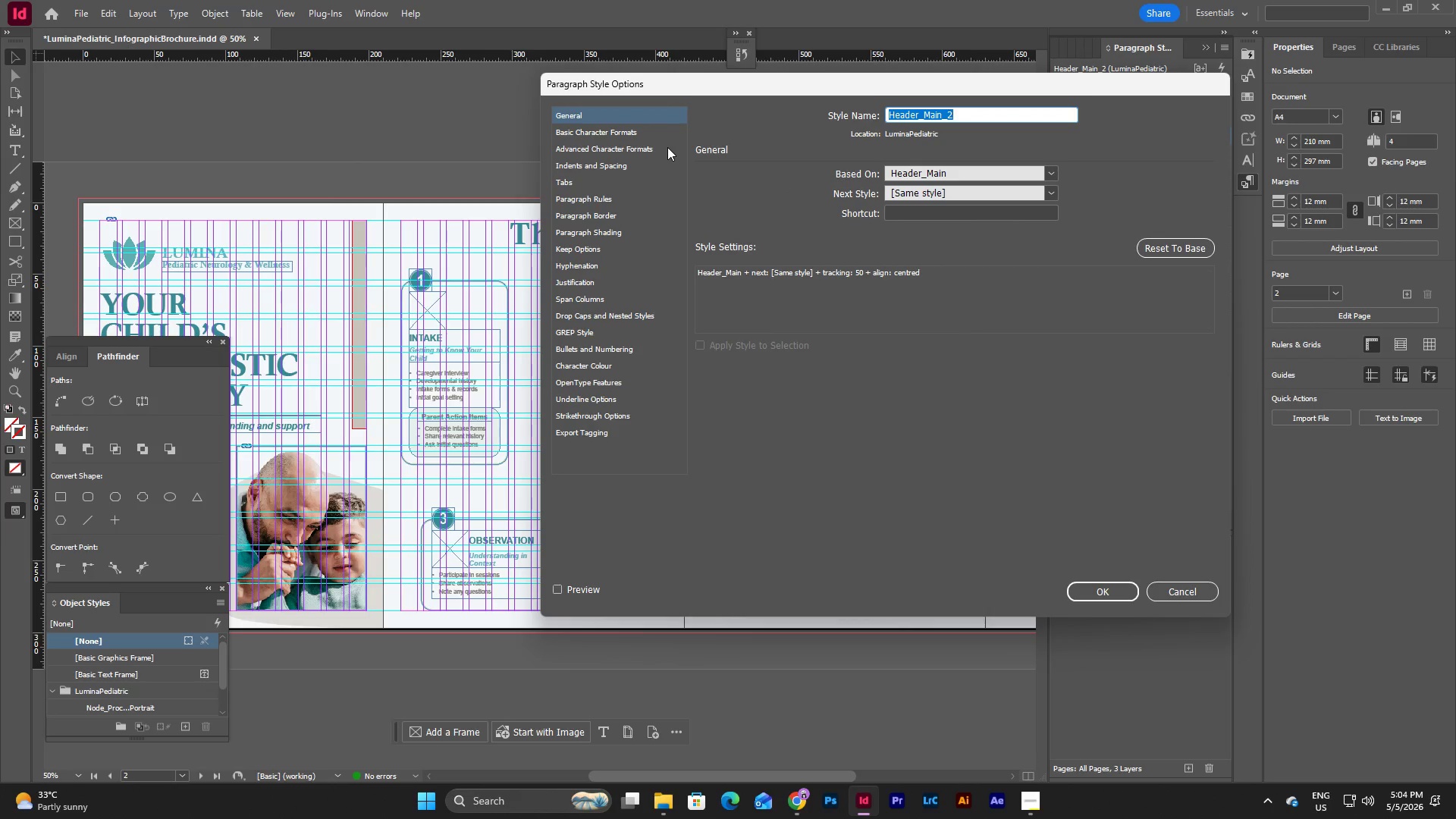 
left_click([621, 131])
 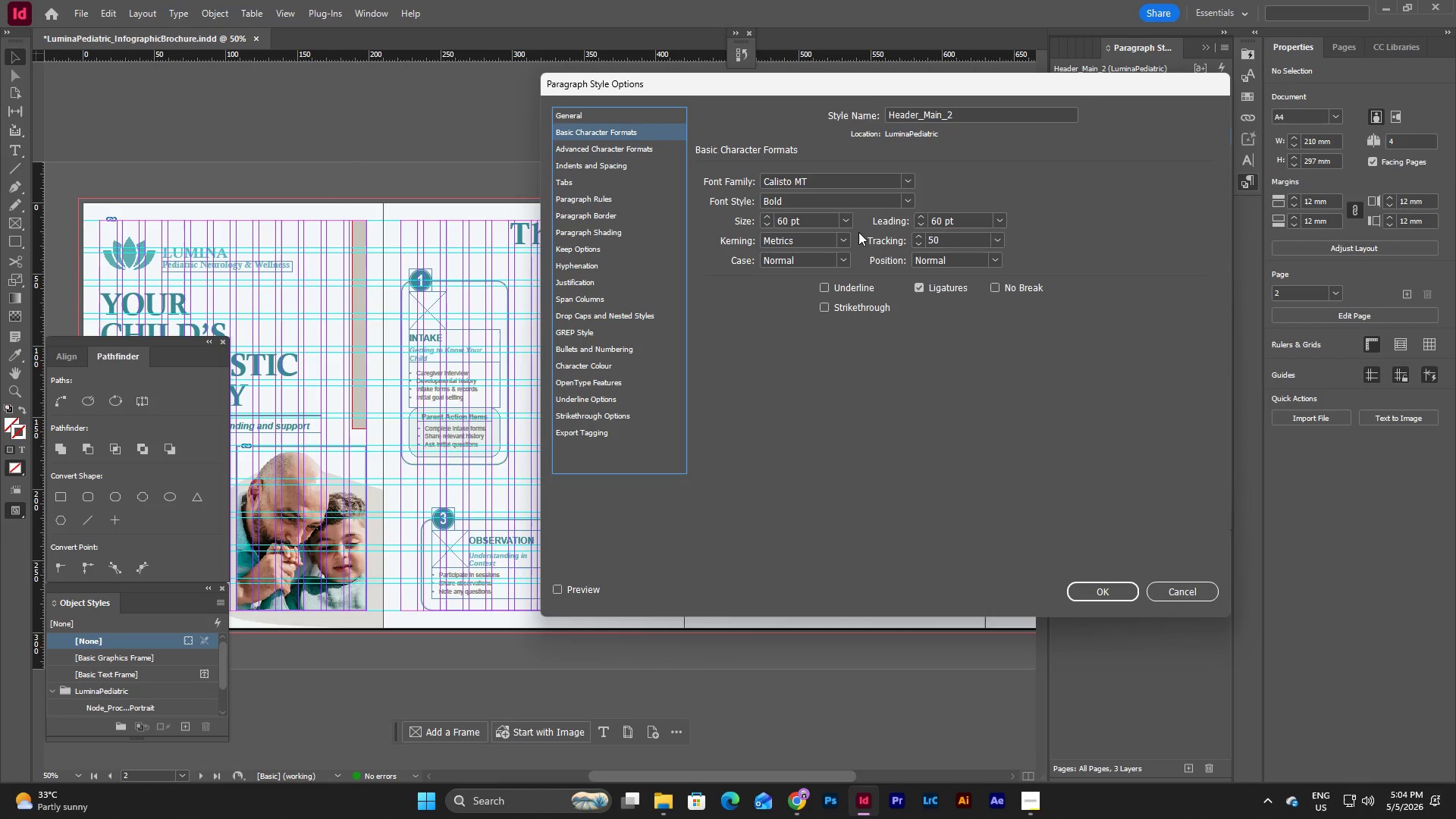 
left_click([846, 217])
 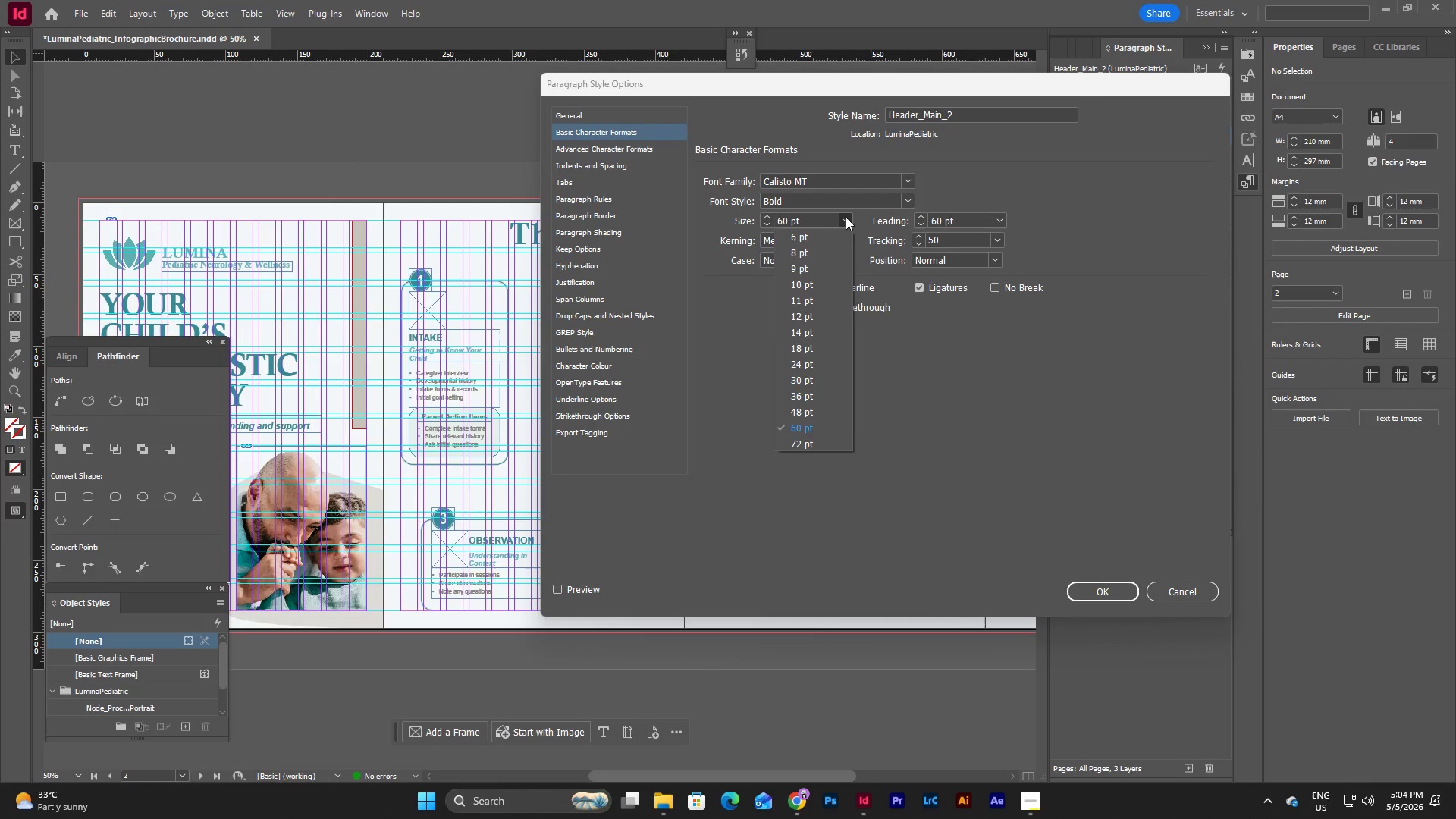 
left_click([846, 217])
 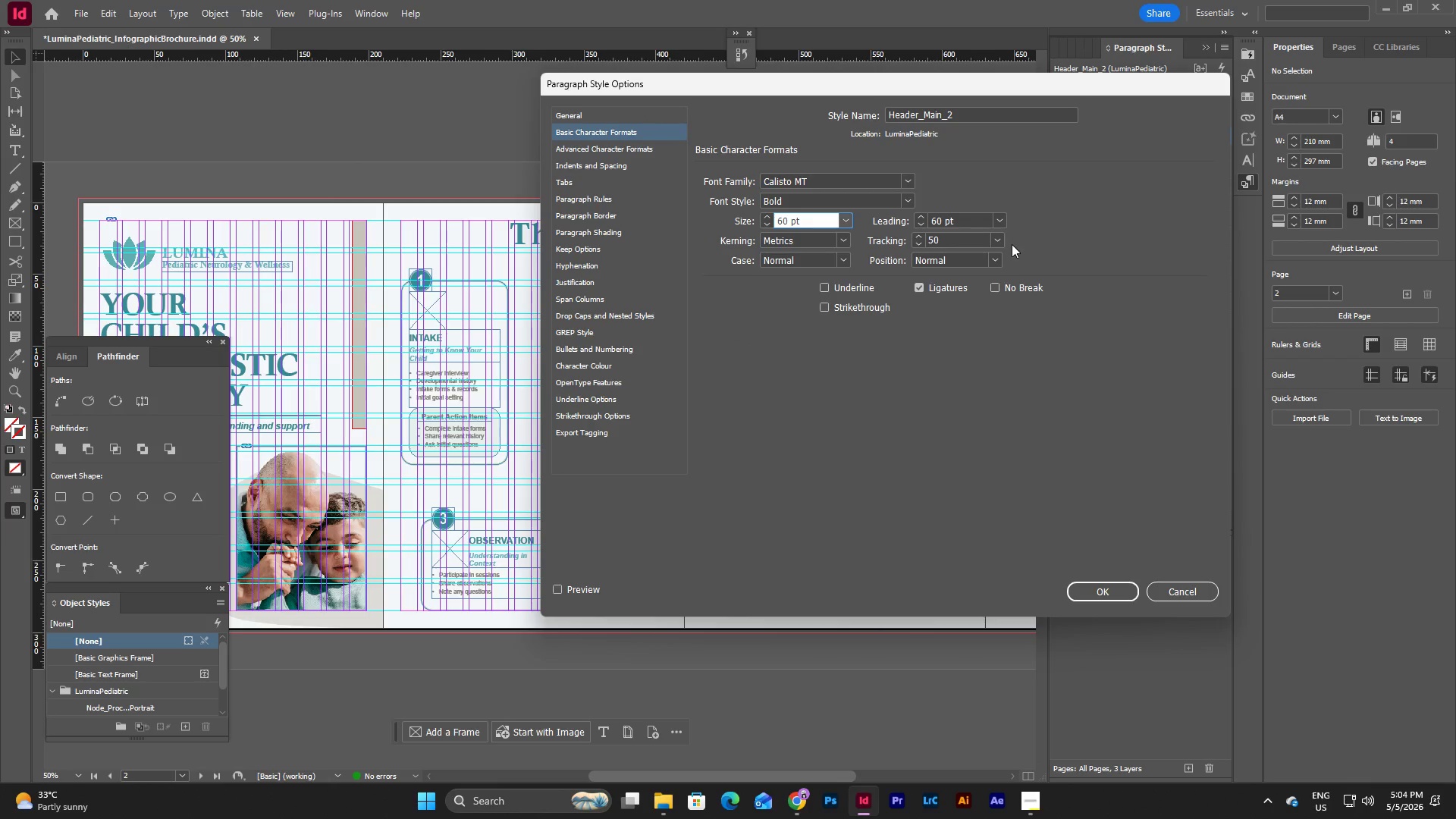 
left_click([994, 243])
 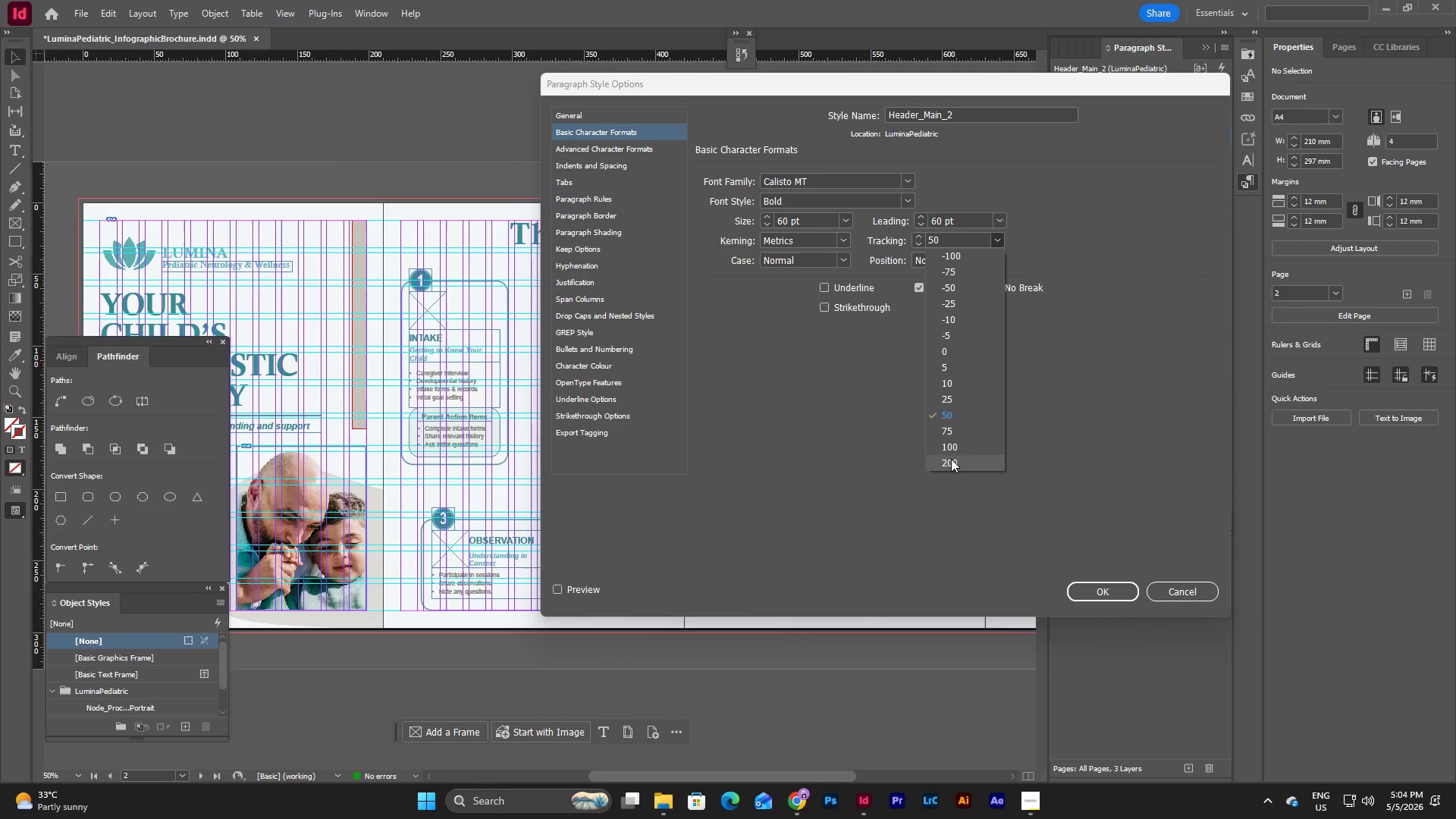 
left_click([949, 449])
 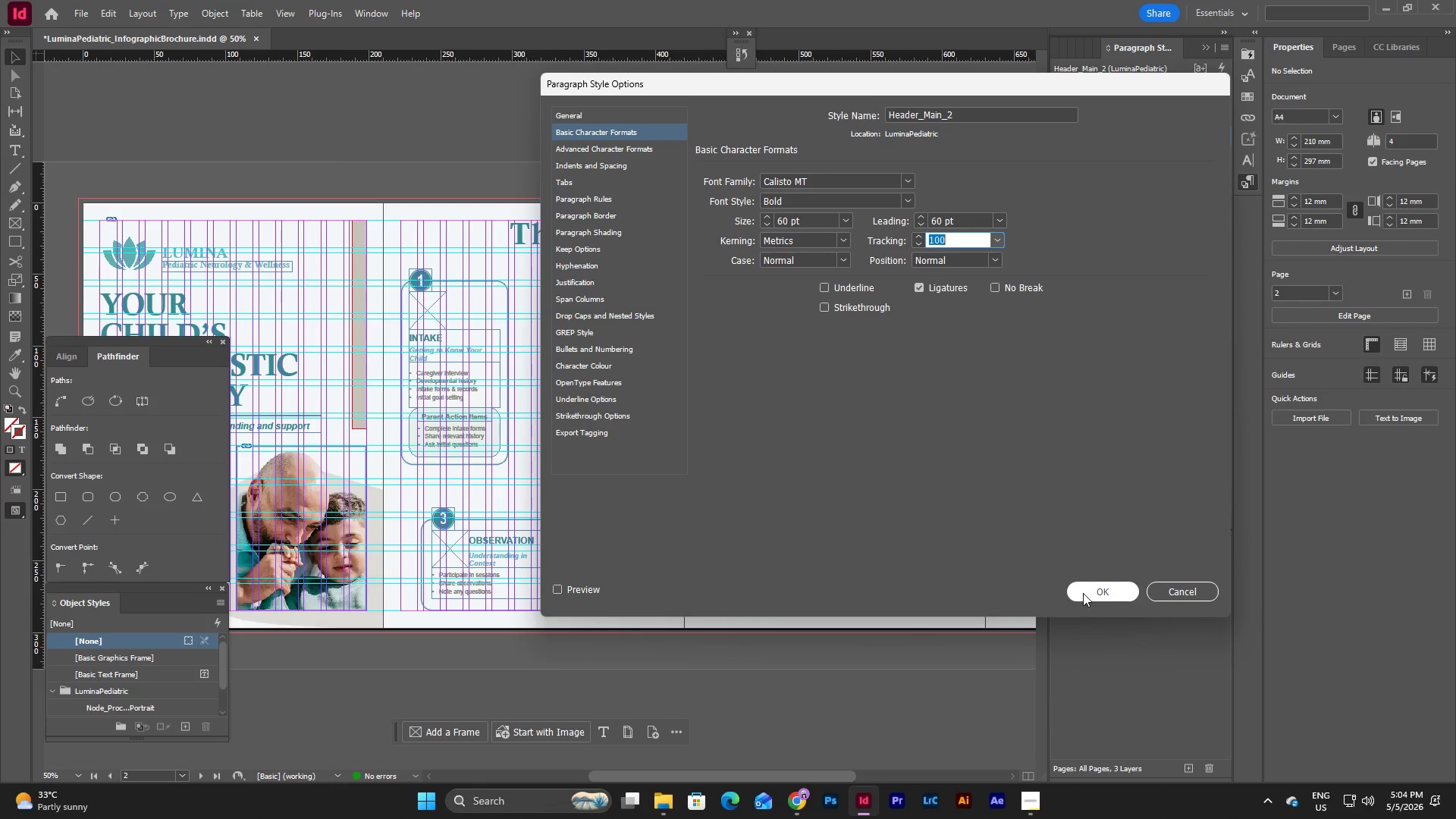 
left_click([1083, 593])
 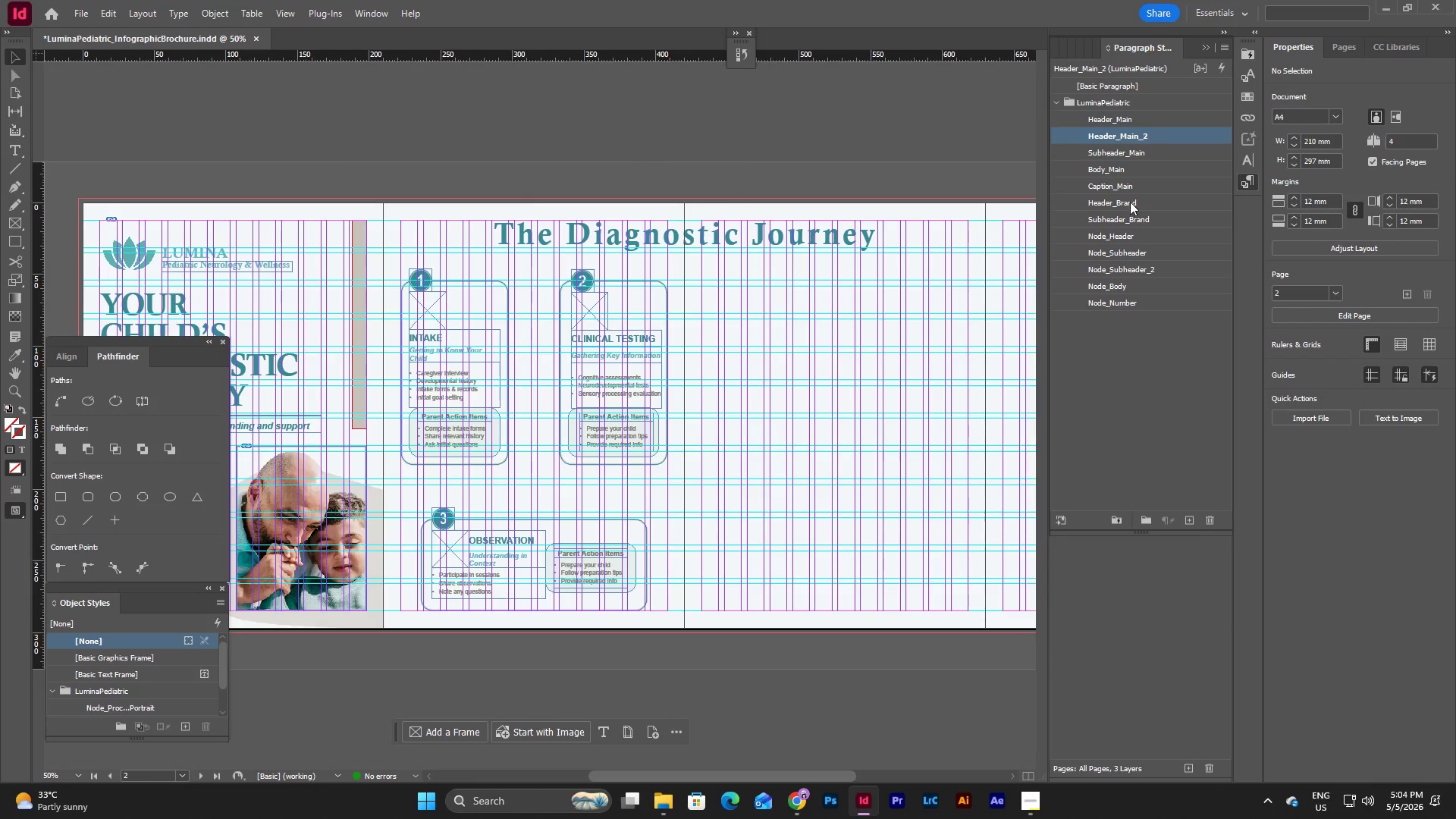 
double_click([1119, 135])
 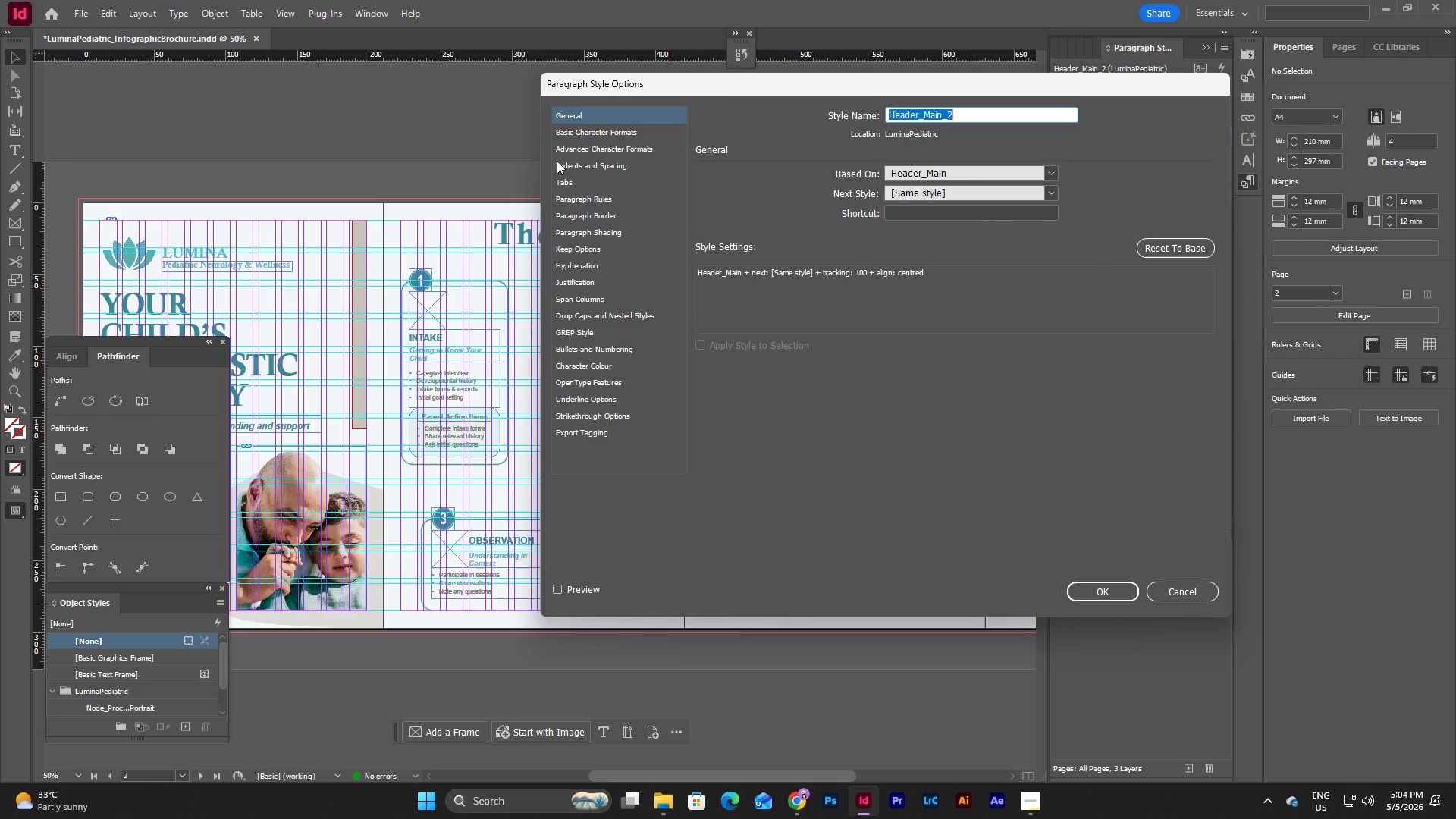 
left_click([580, 123])
 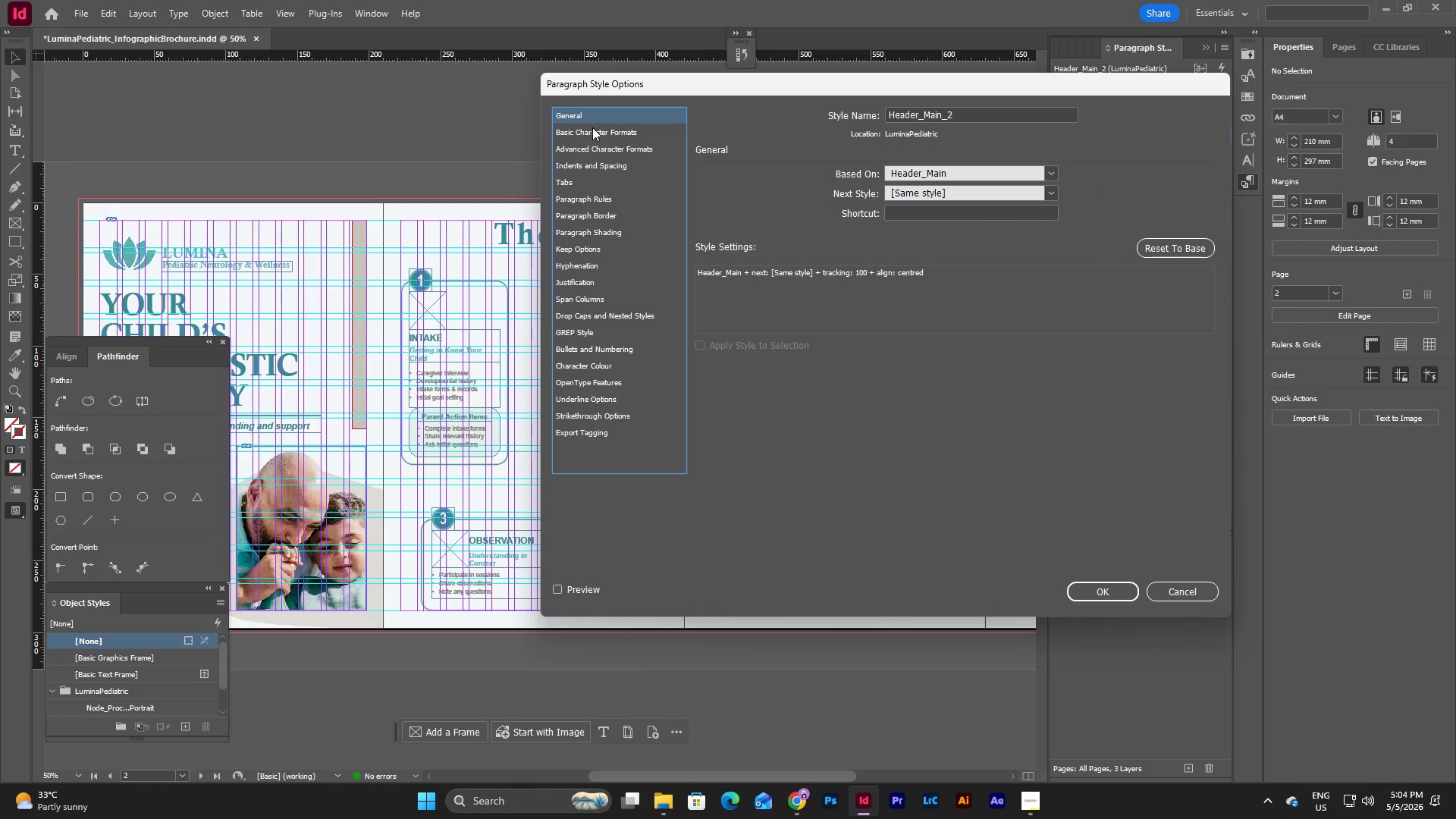 
left_click([595, 130])
 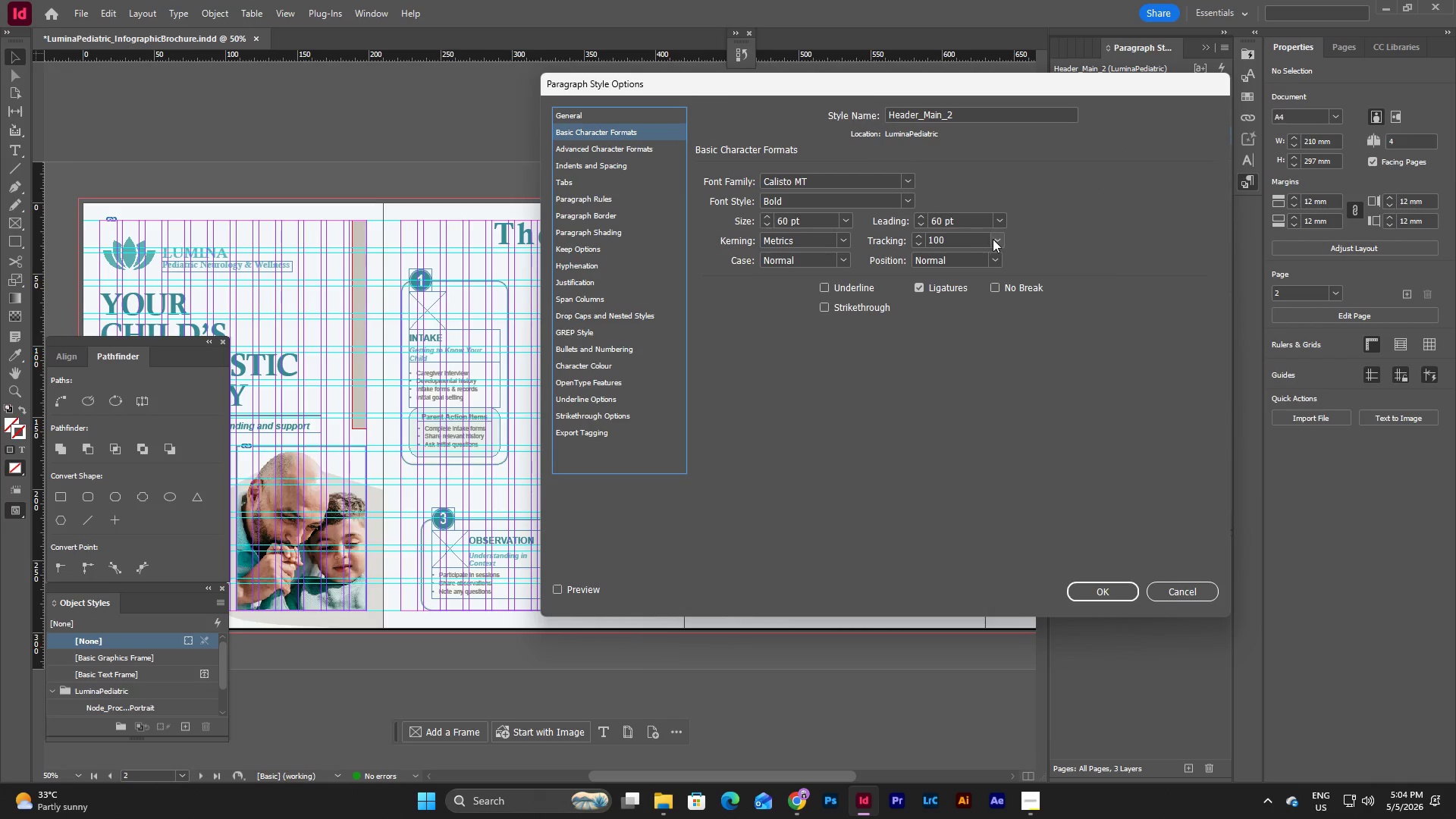 
double_click([1002, 237])
 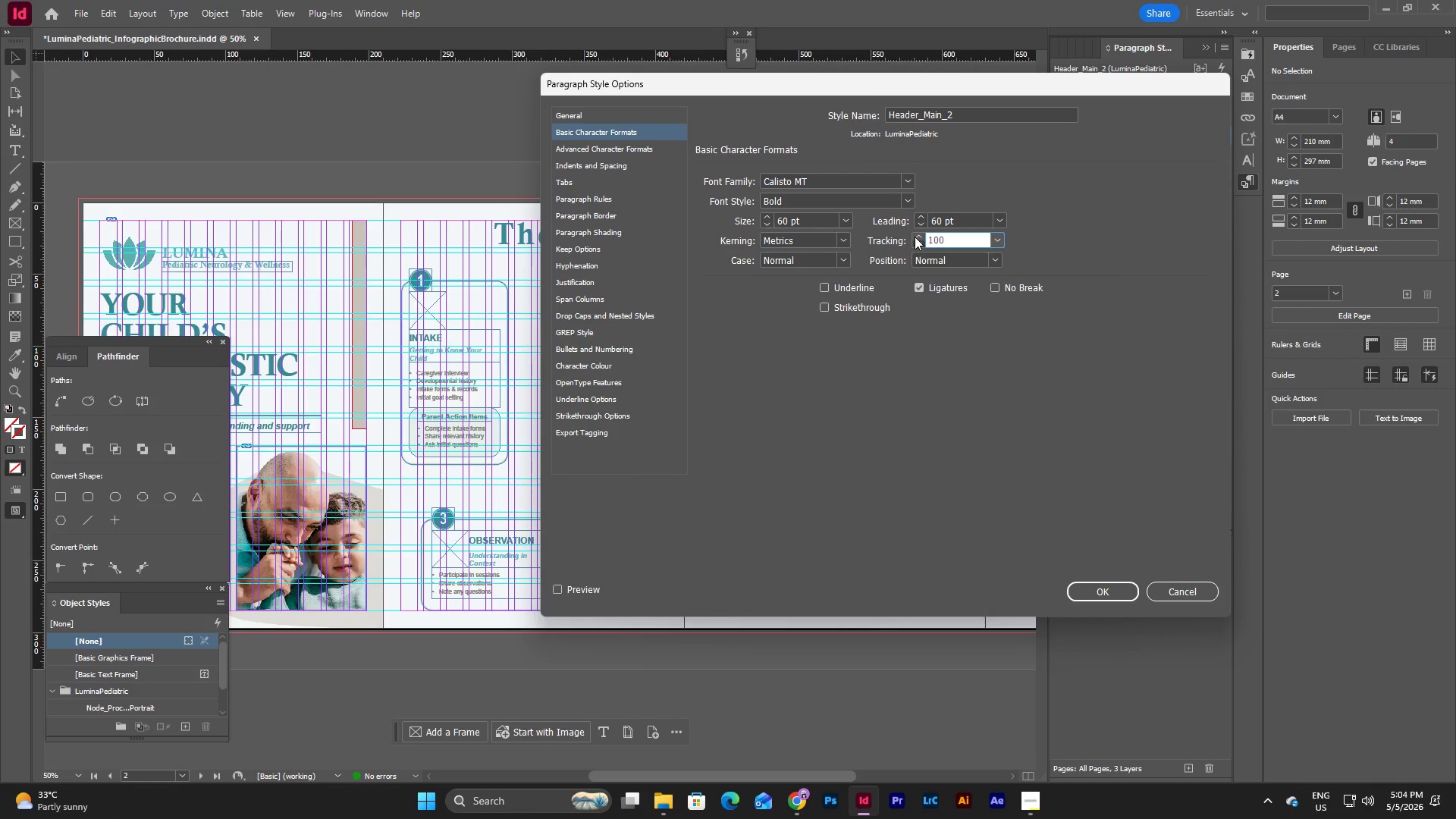 
double_click([915, 237])
 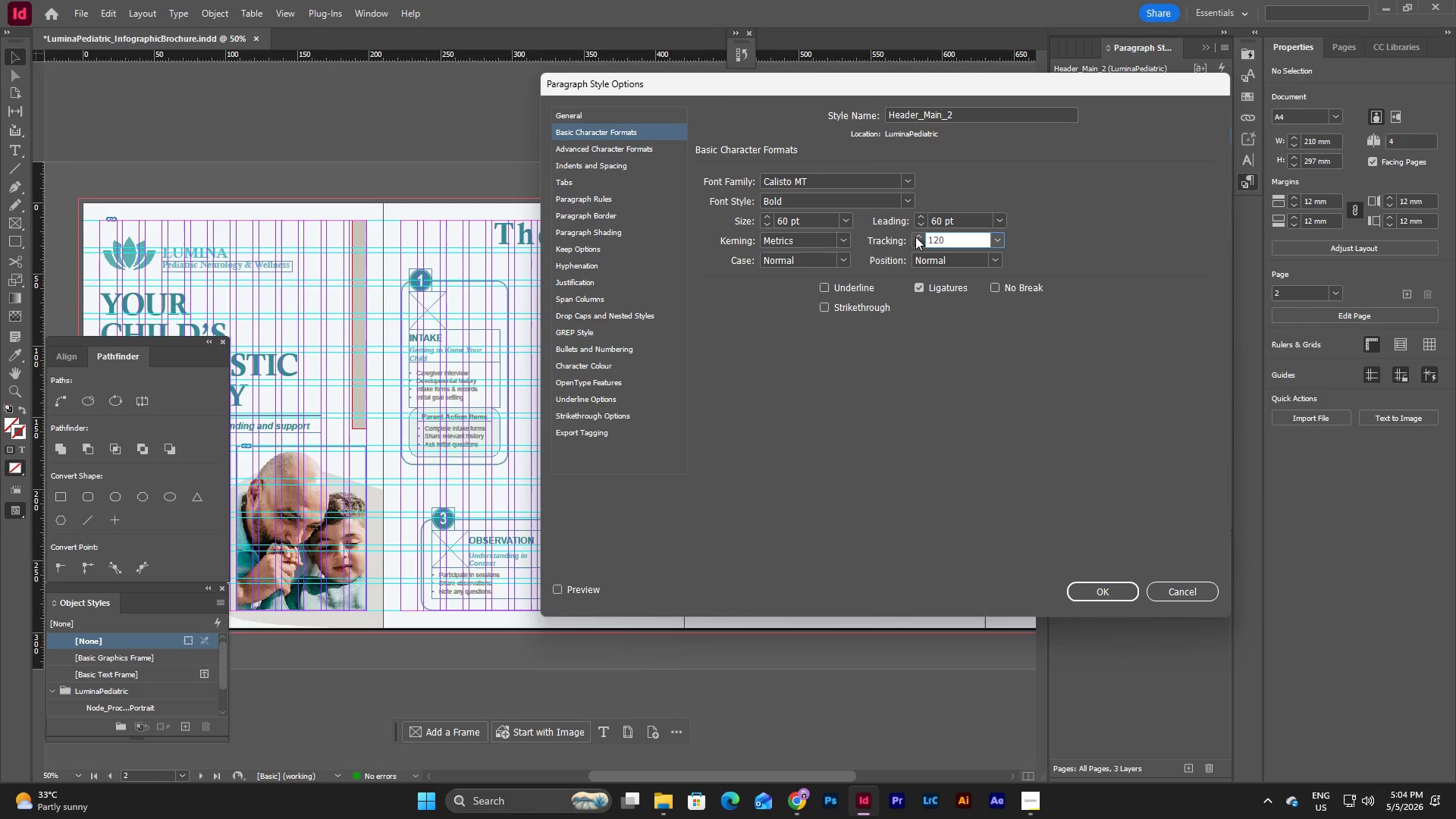 
triple_click([915, 237])
 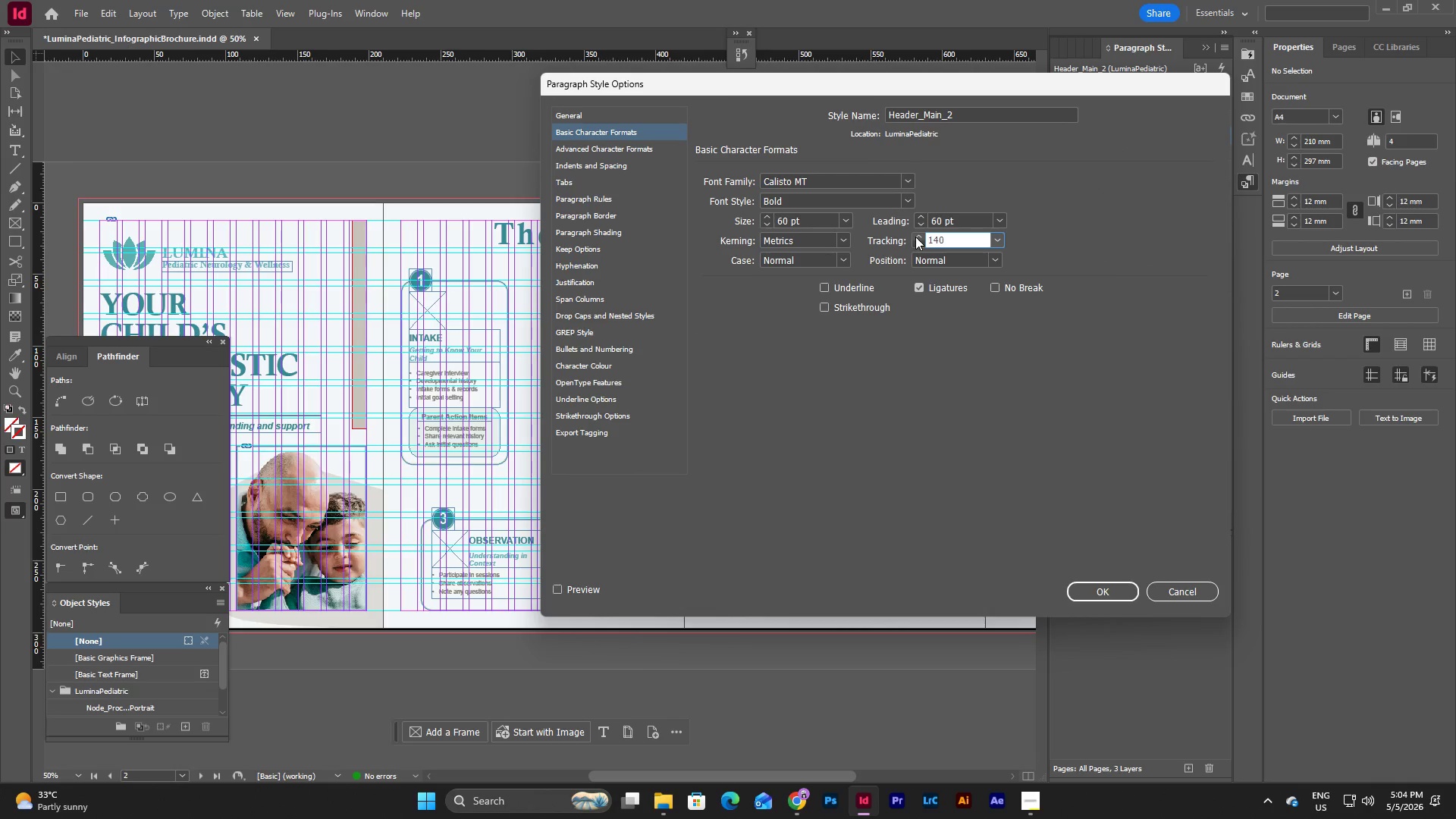 
double_click([915, 237])
 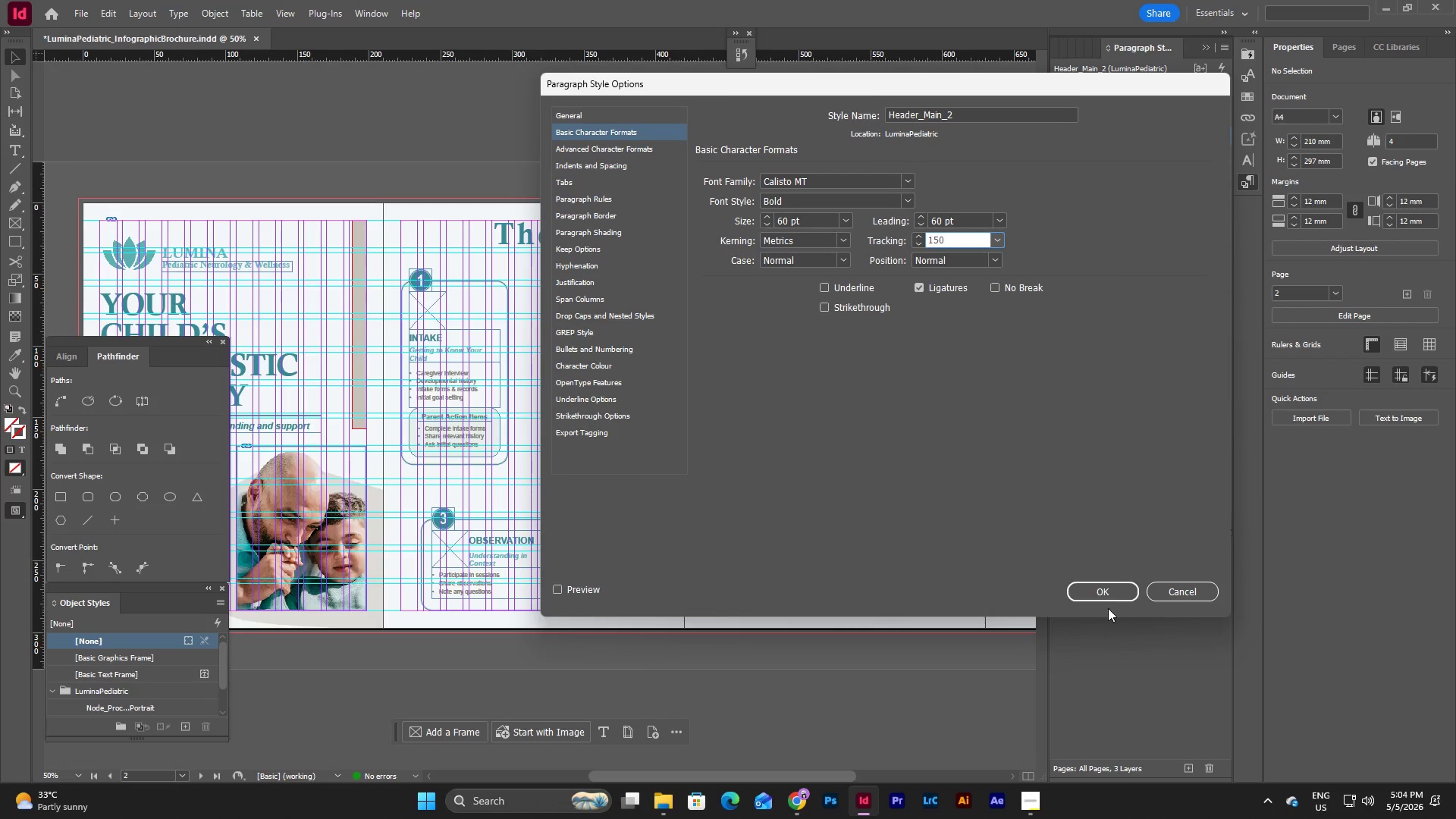 
left_click([1103, 592])
 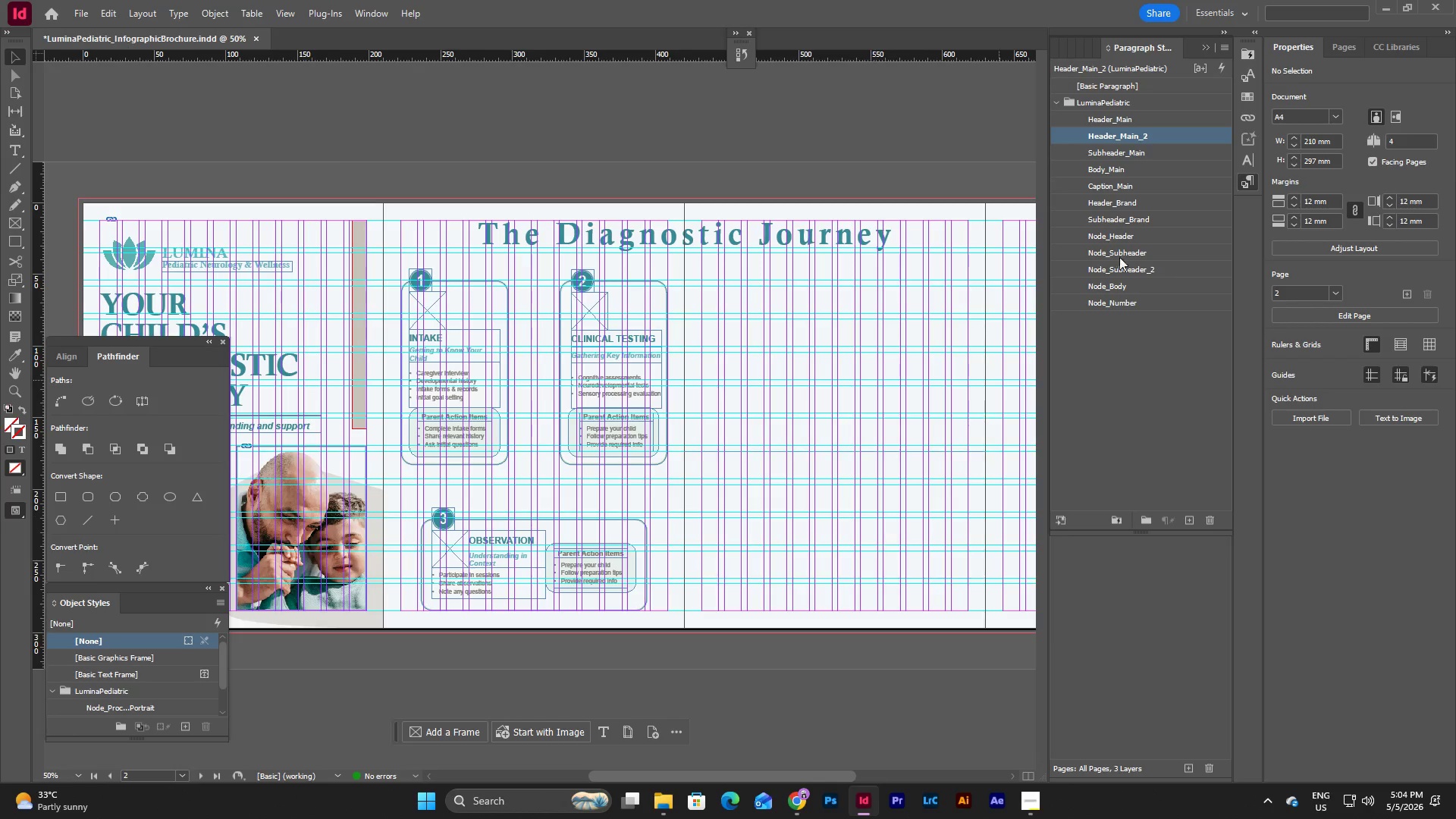 
double_click([1152, 140])
 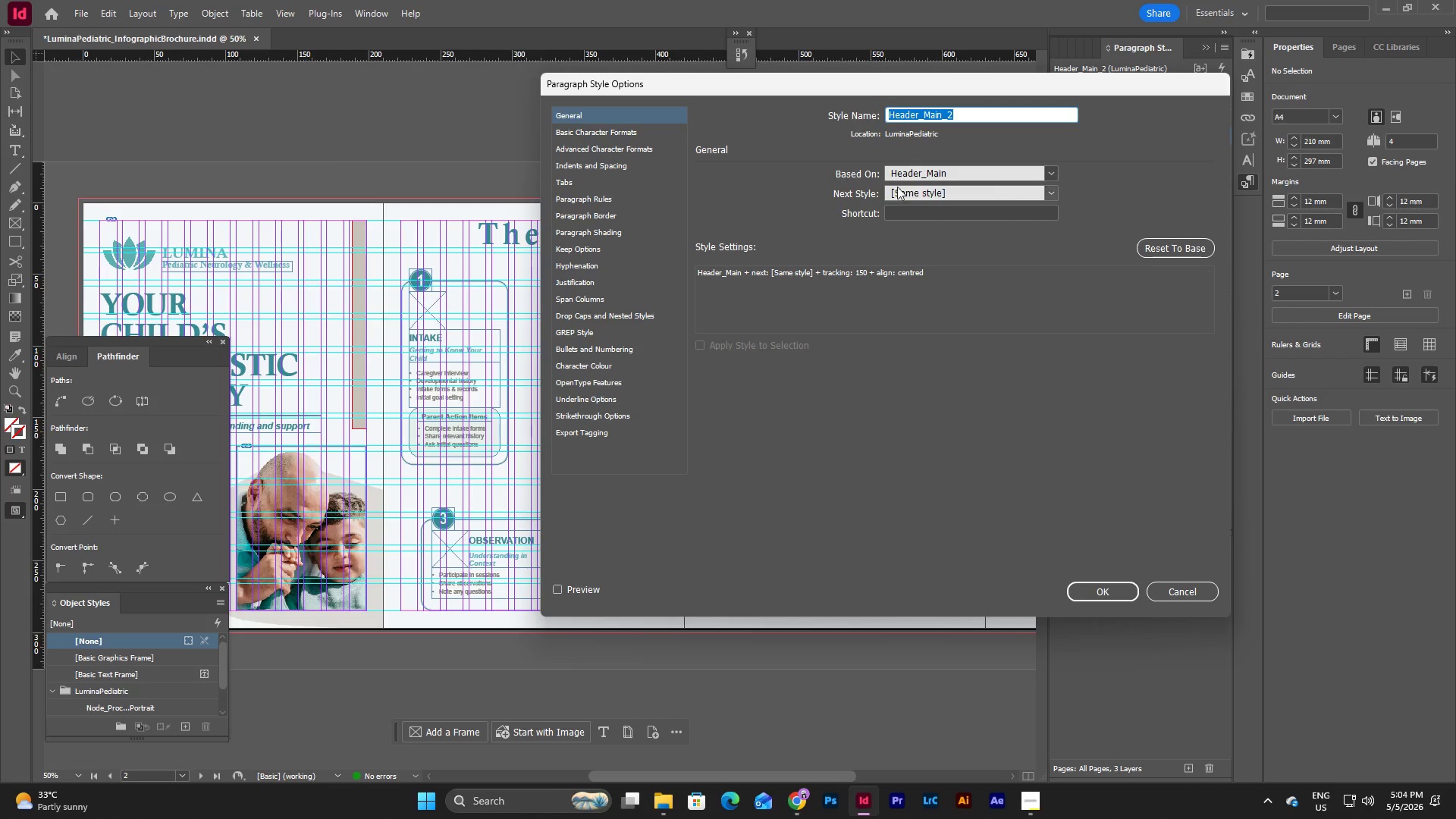 
left_click([621, 129])
 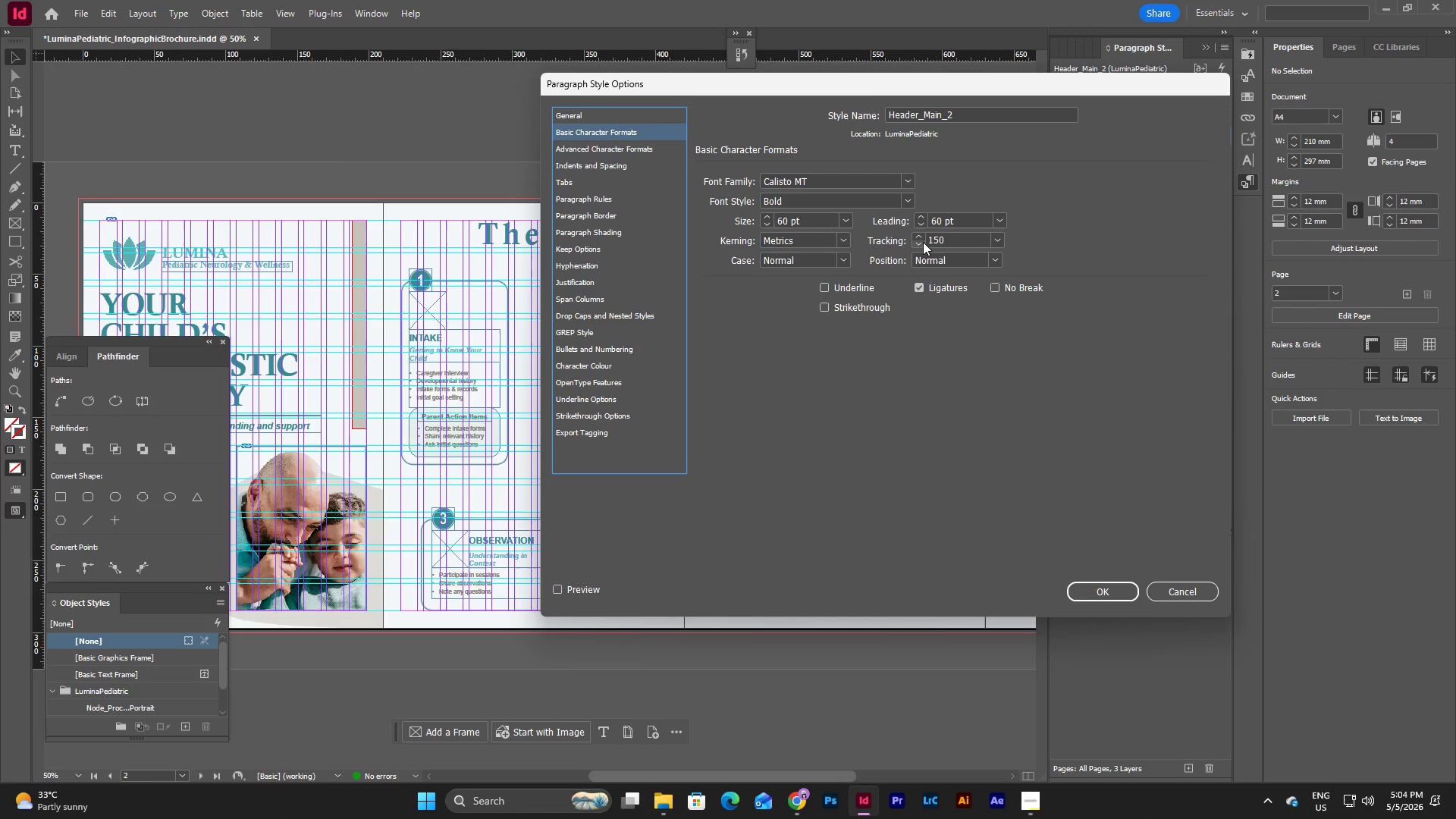 
left_click([920, 242])
 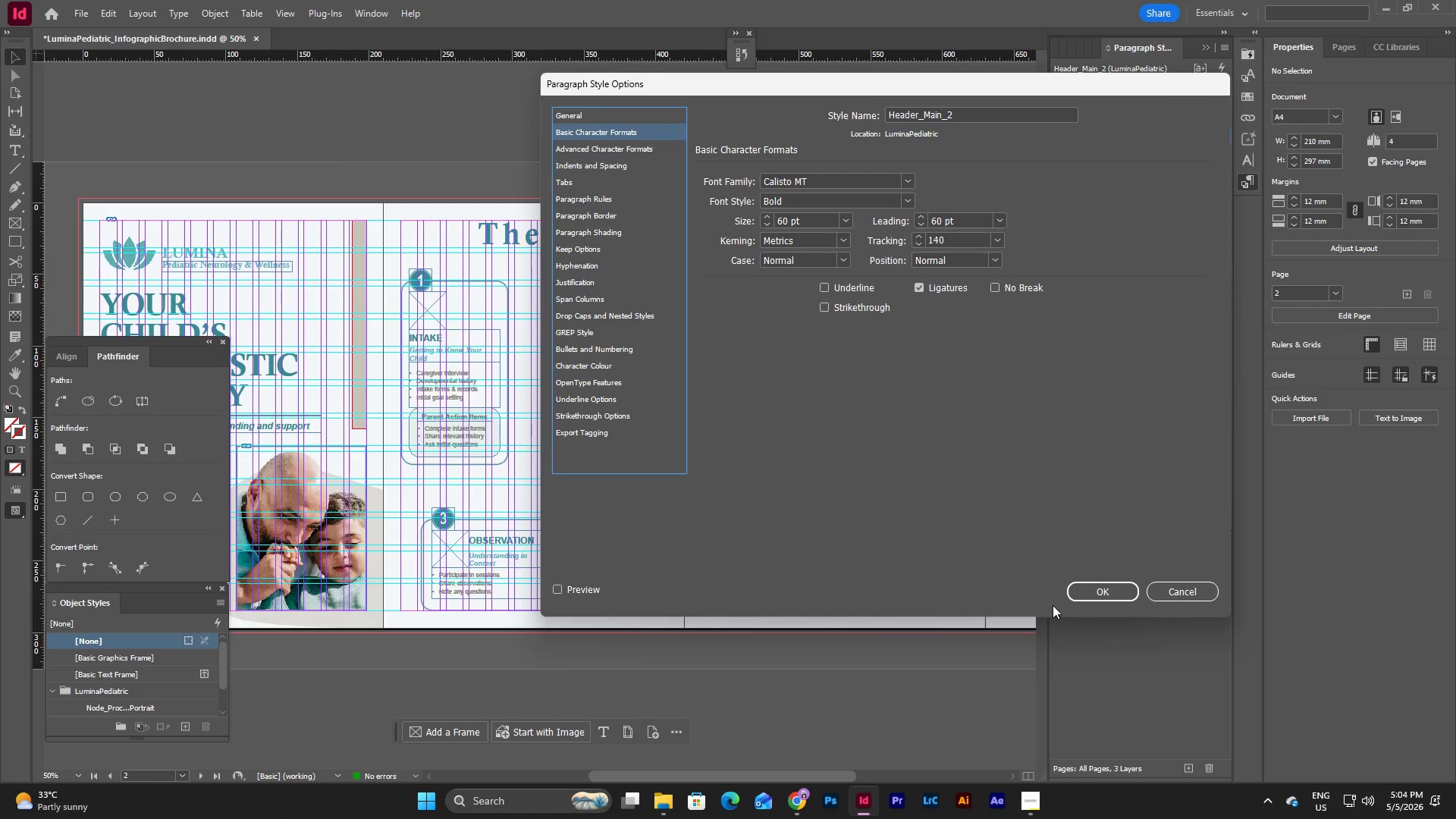 
left_click([1093, 588])
 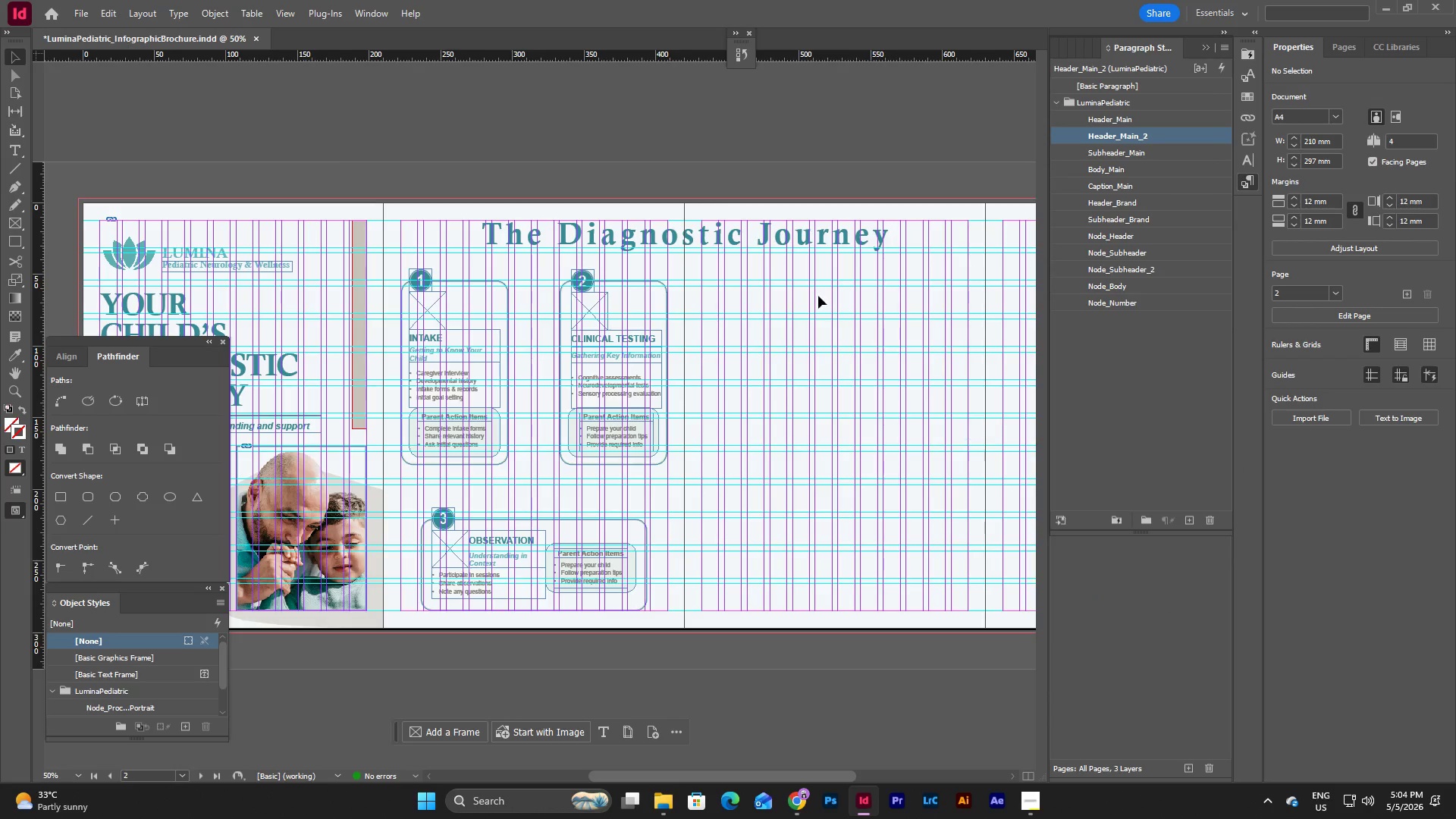 
left_click([780, 205])
 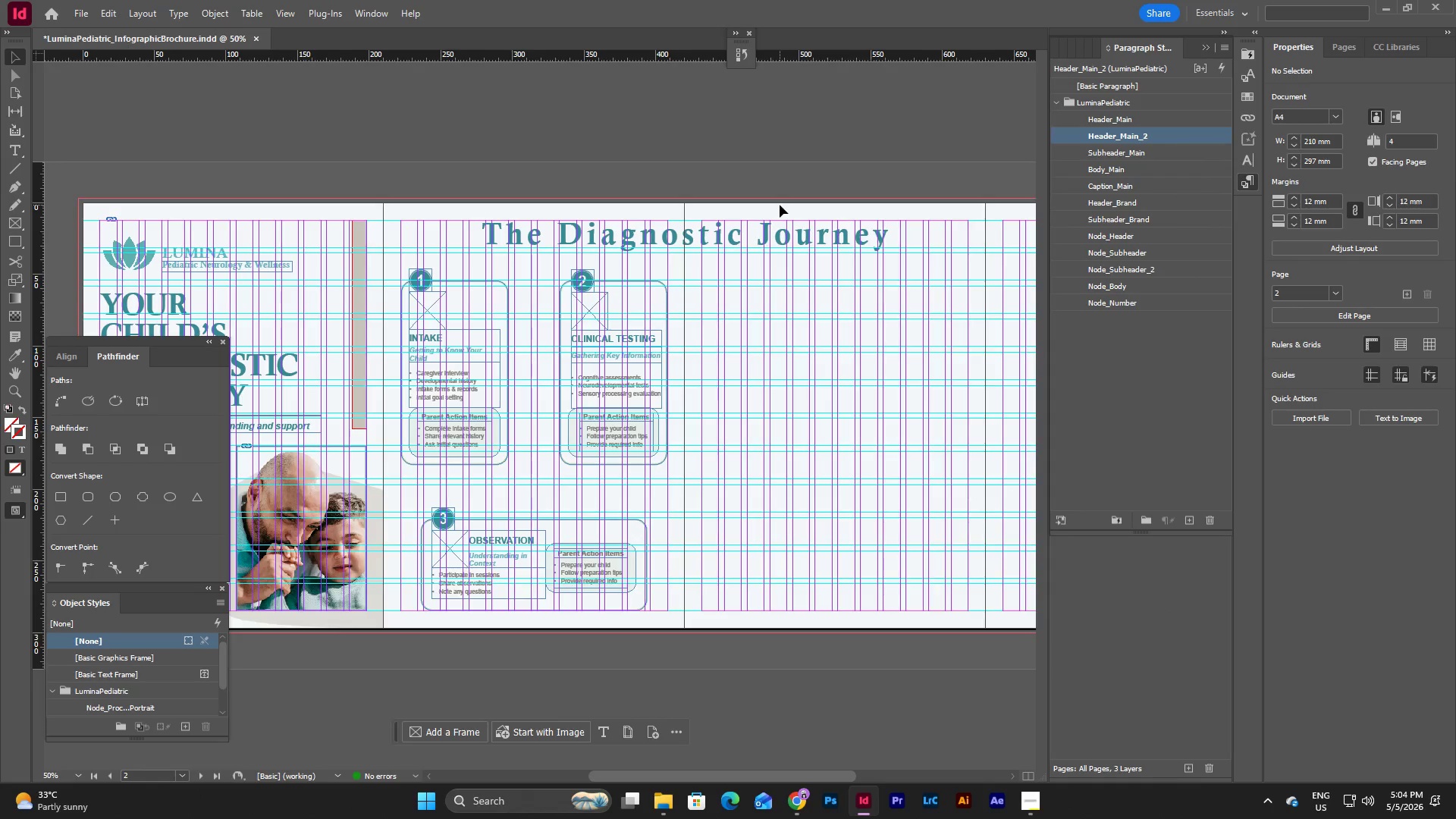 
key(W)
 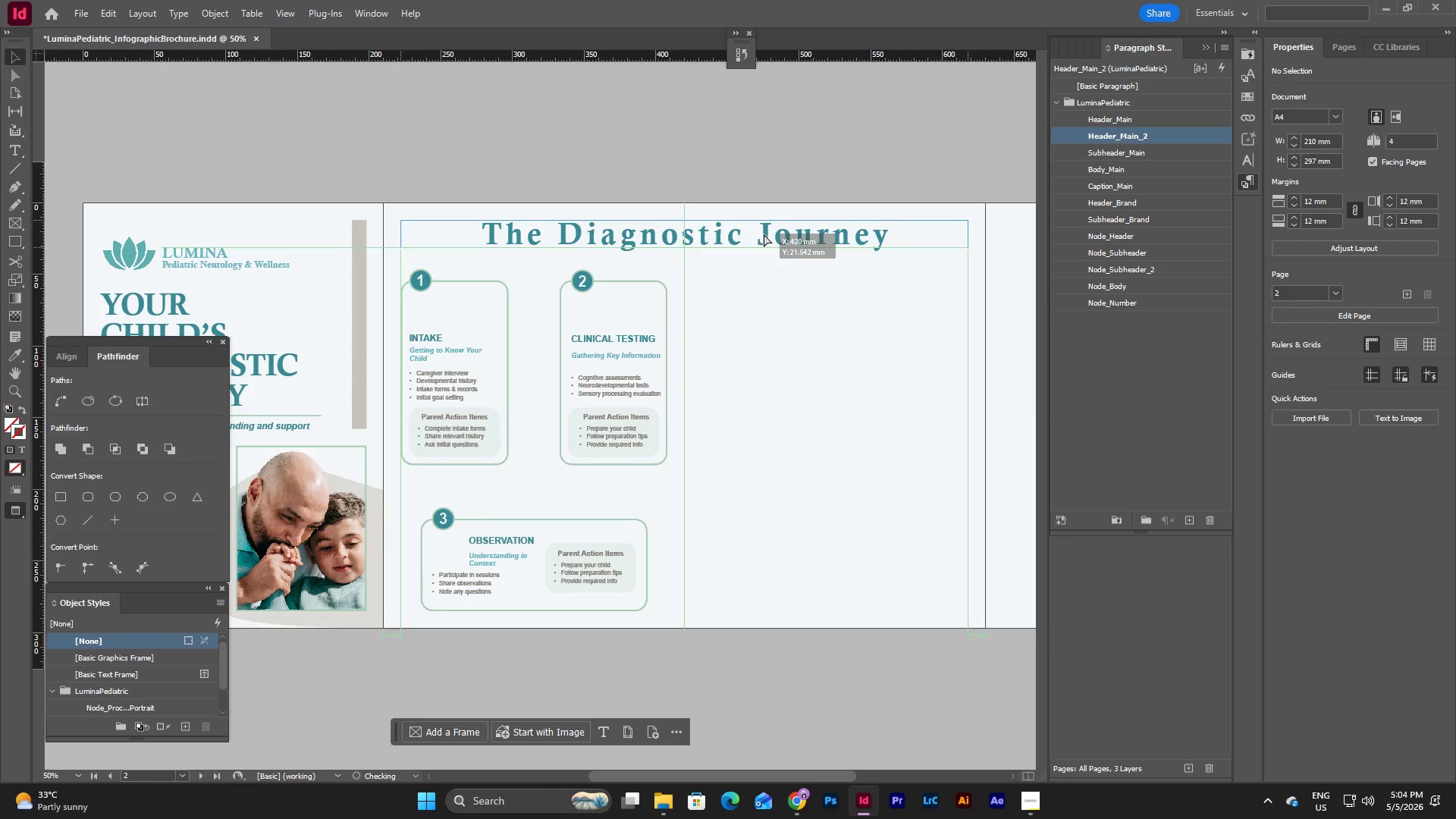 
wait(7.06)
 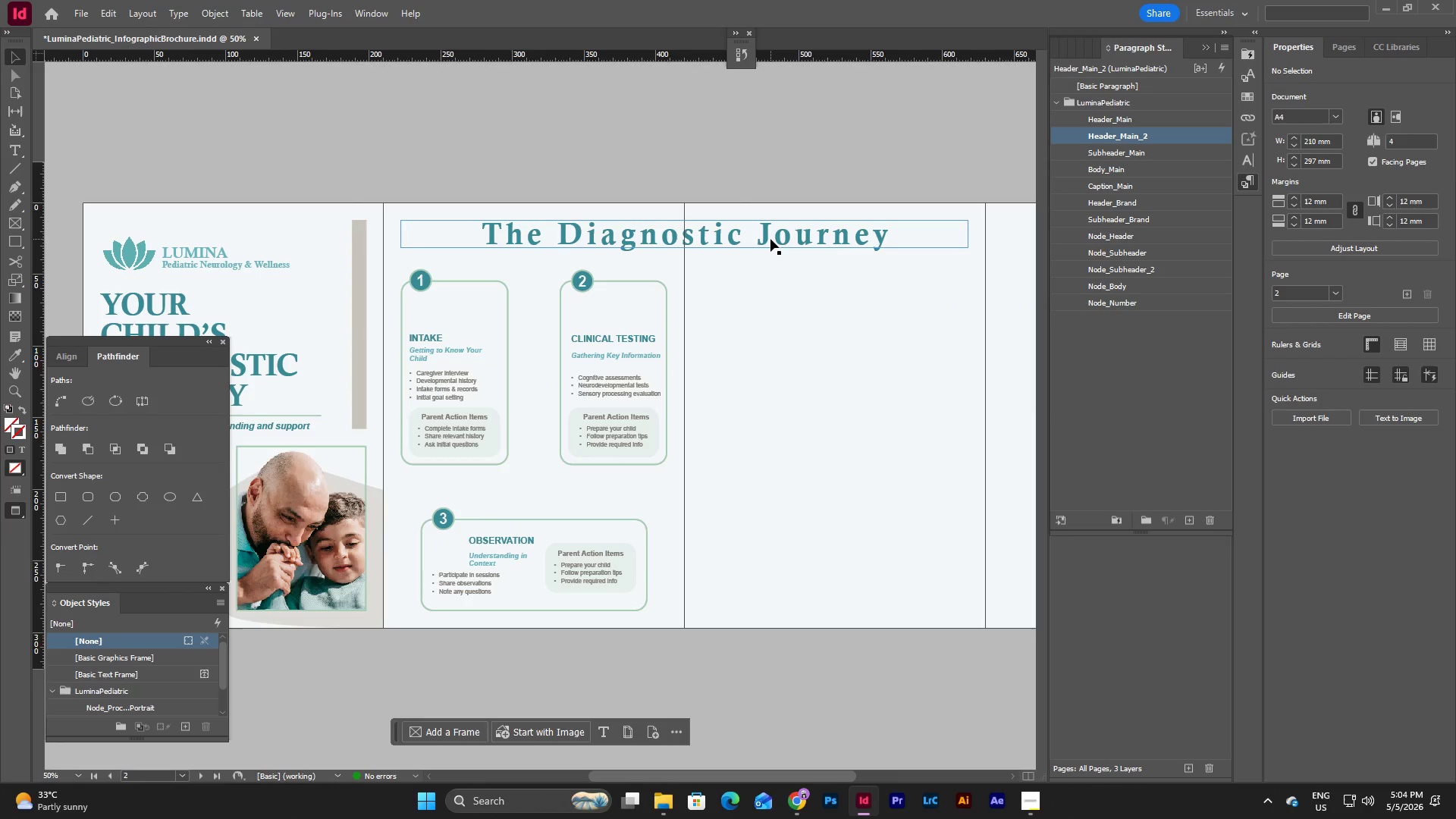 
left_click([764, 209])
 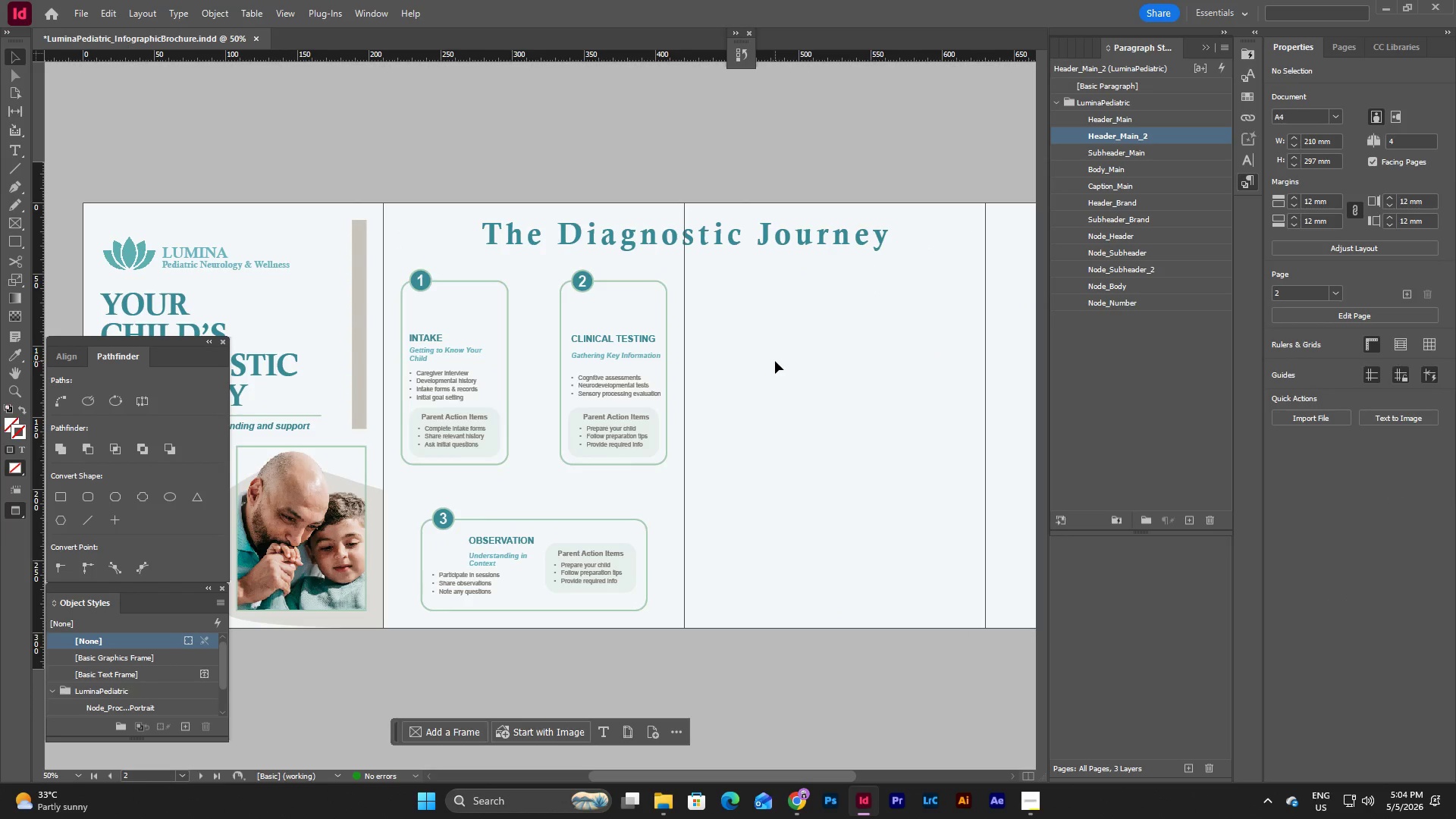 
scroll: coordinate [907, 369], scroll_direction: down, amount: 1.0
 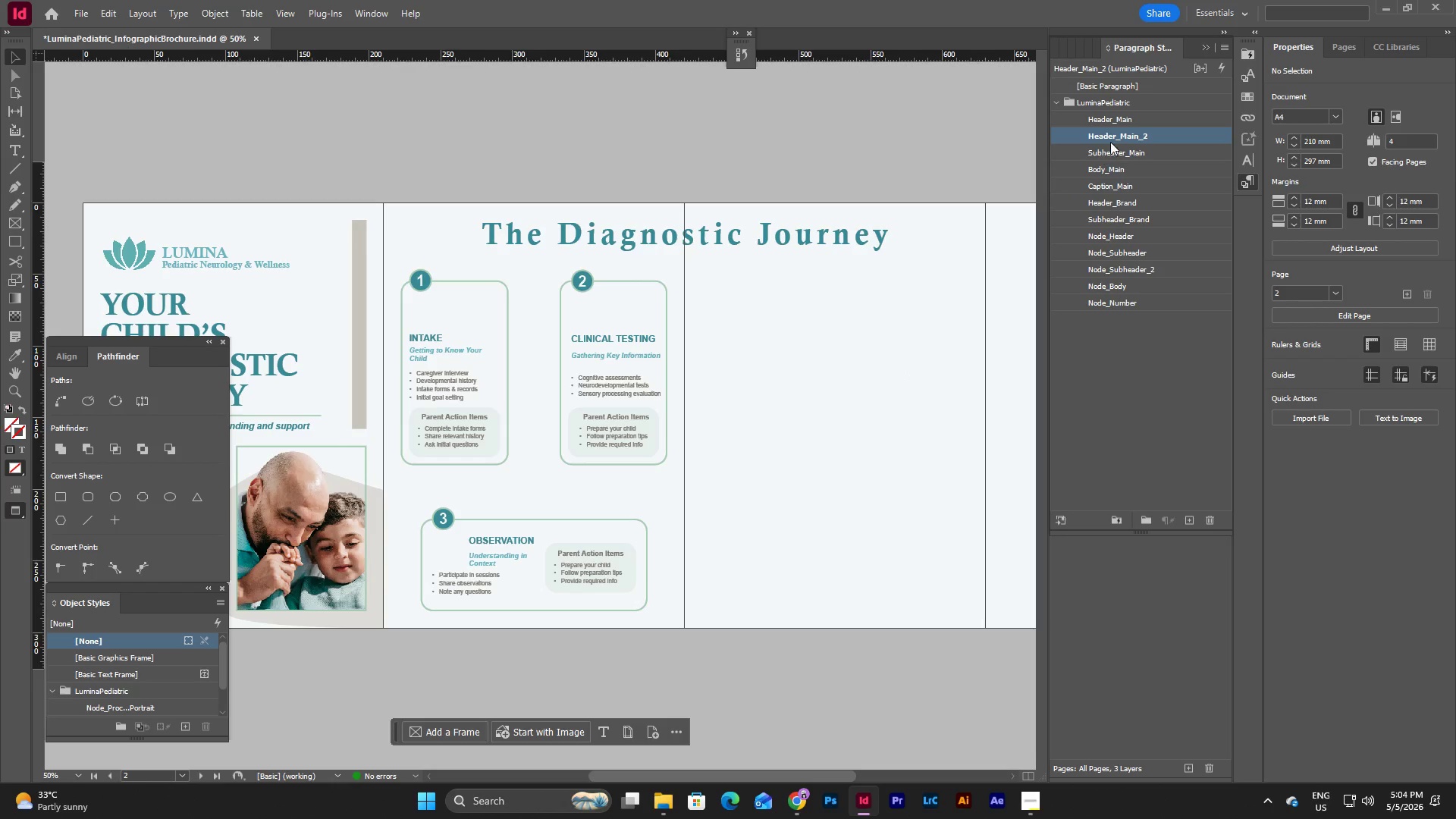 
double_click([1111, 140])
 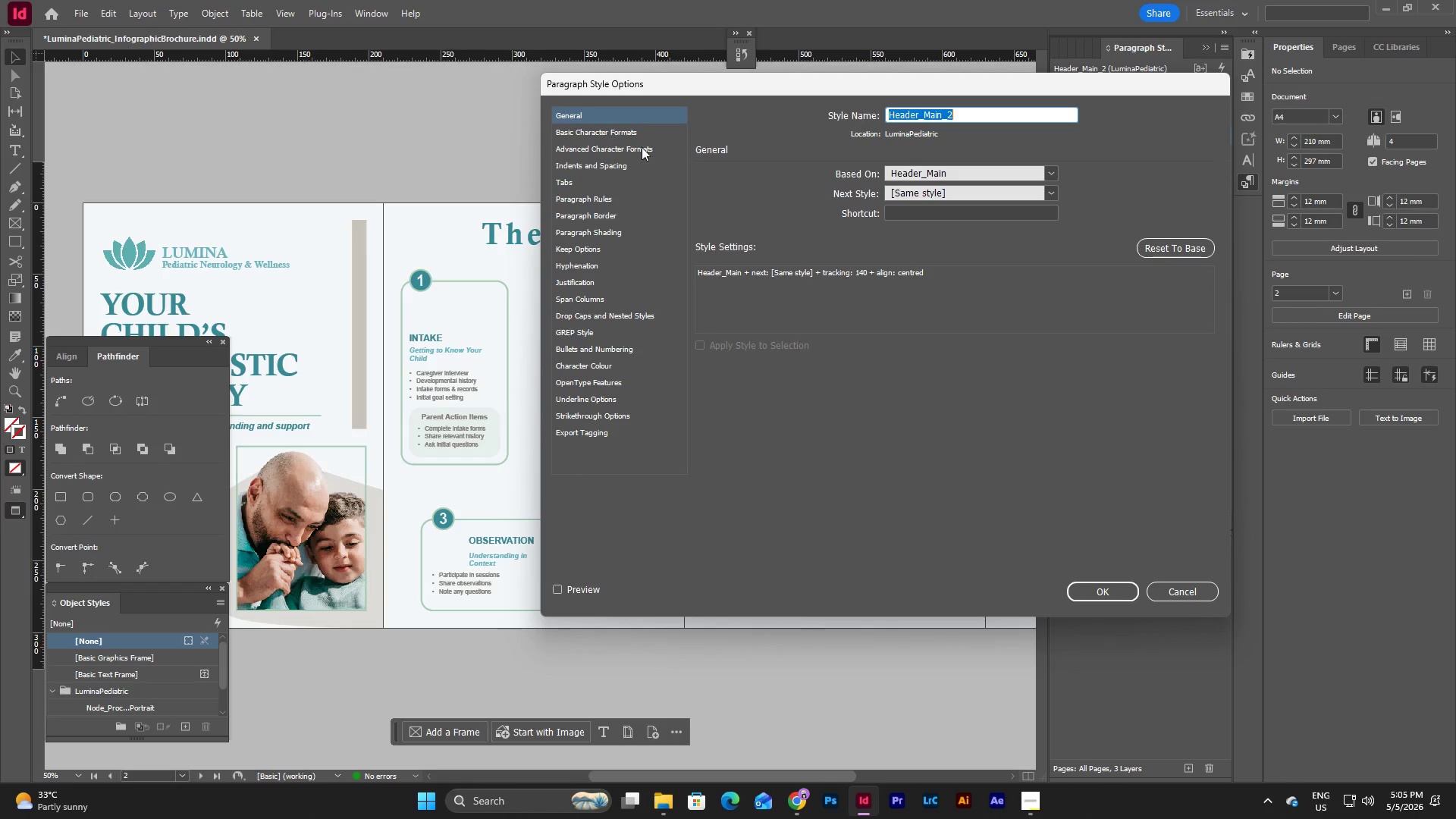 
left_click([626, 128])
 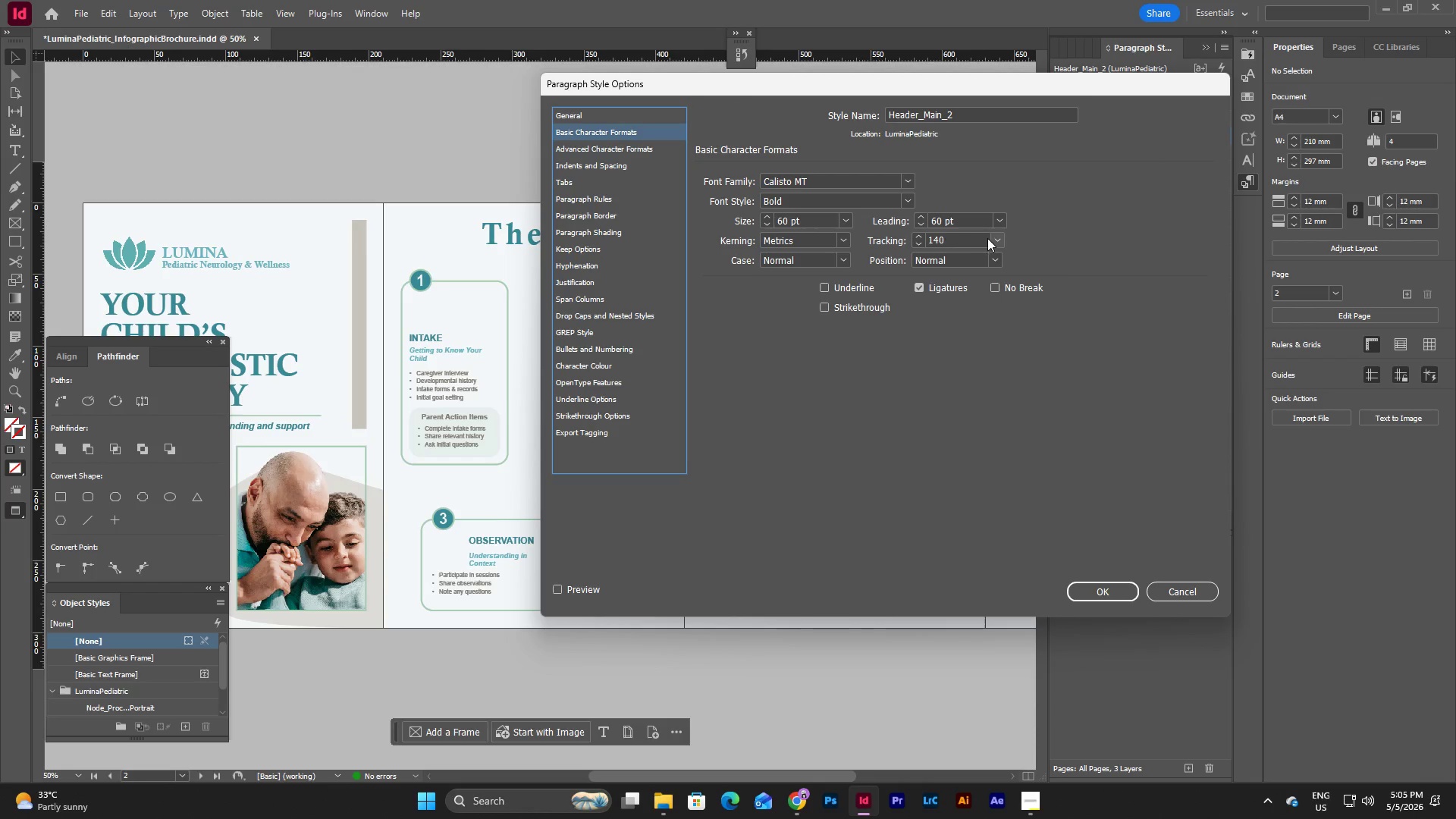 
left_click([993, 238])
 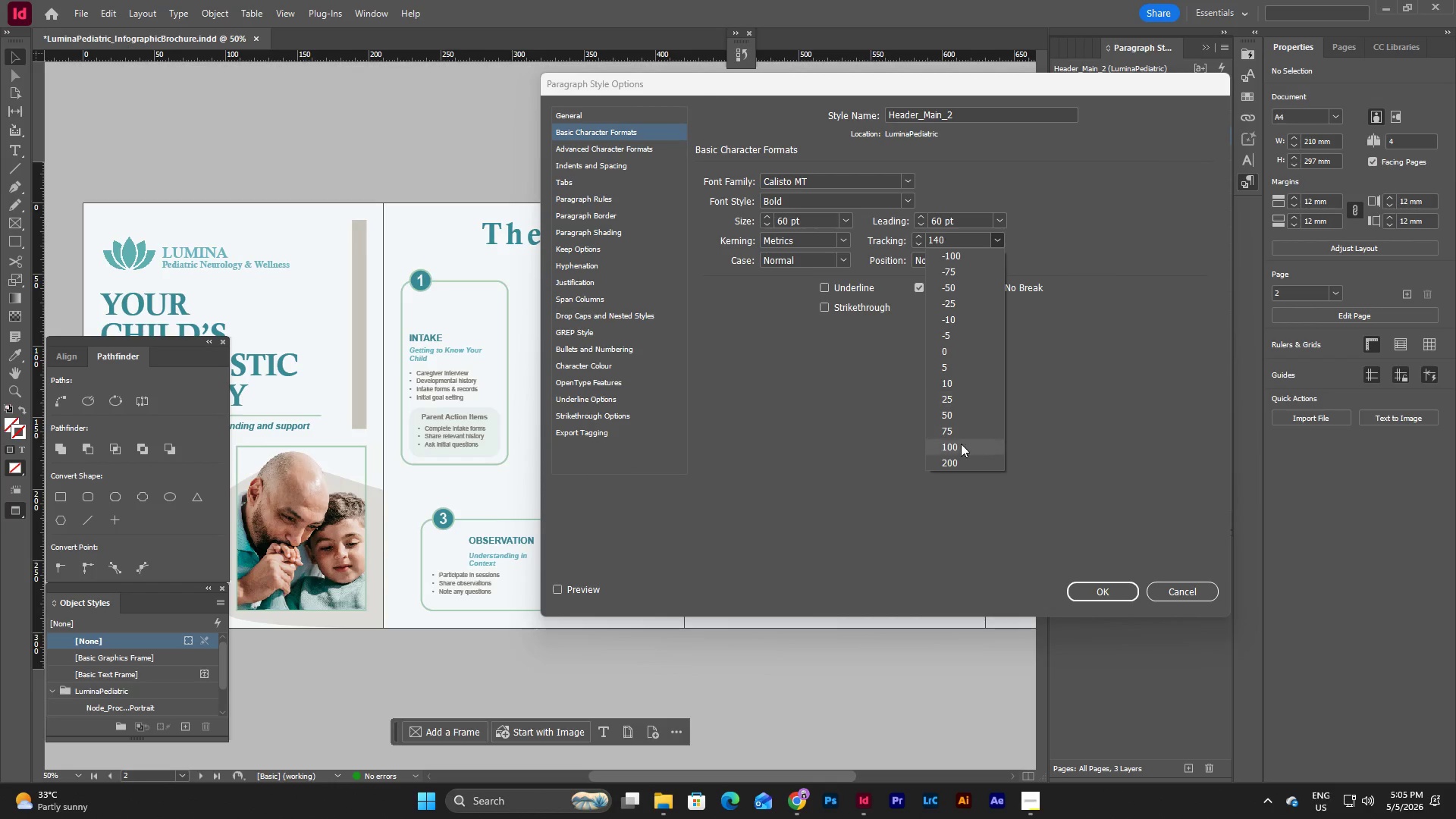 
left_click([960, 452])
 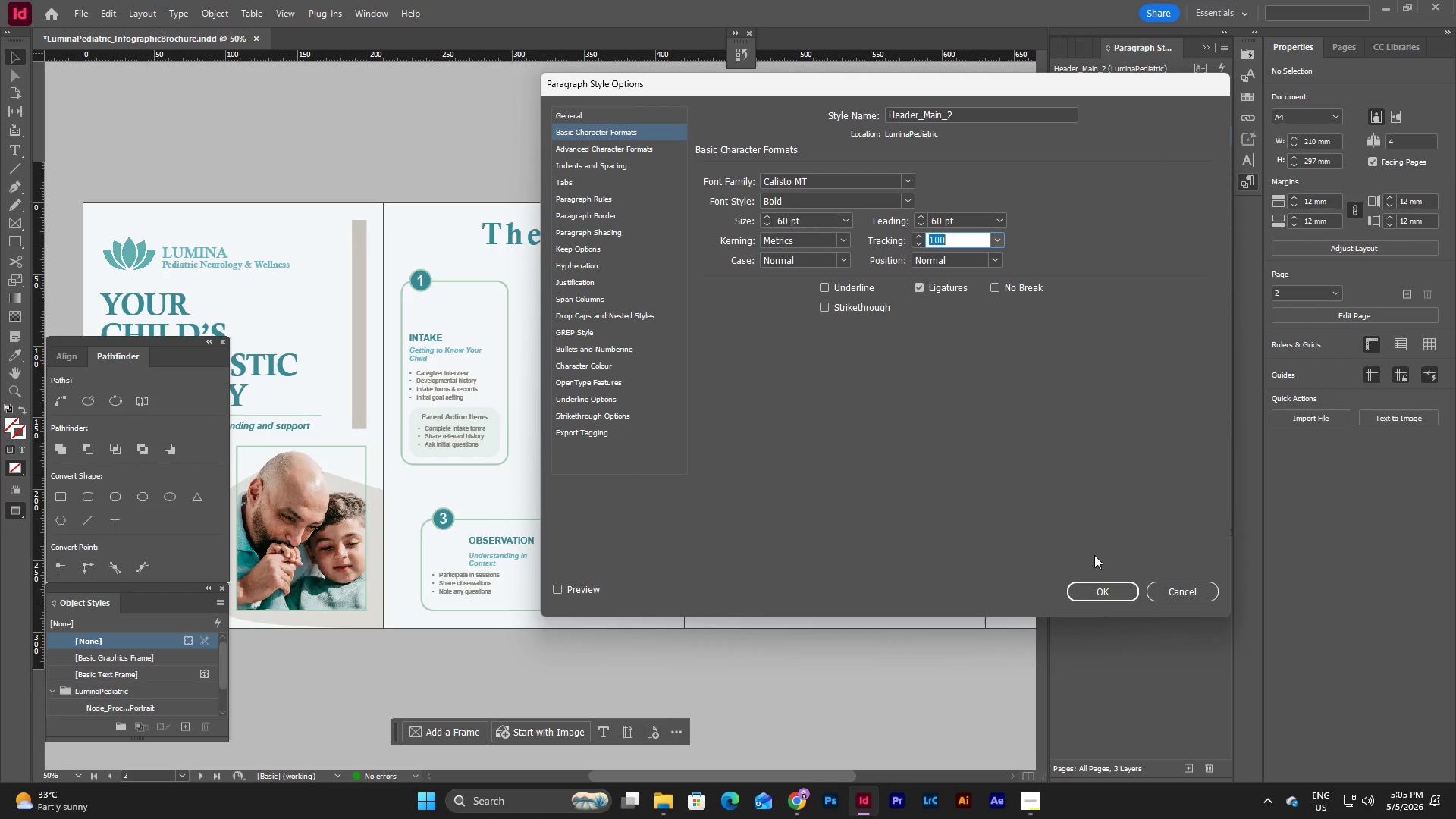 
left_click([1105, 591])
 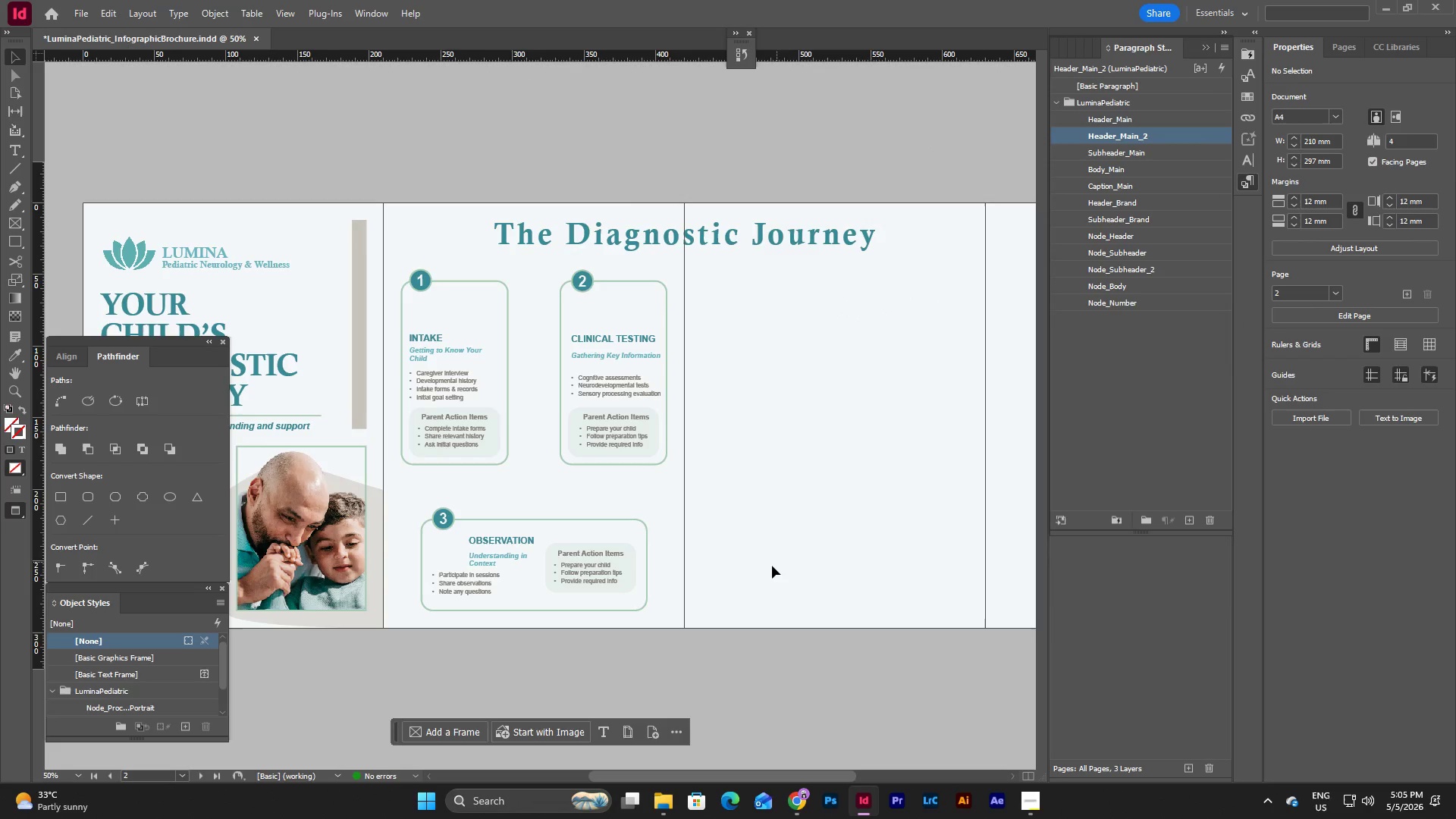 
left_click_drag(start_coordinate=[826, 772], to_coordinate=[783, 762])
 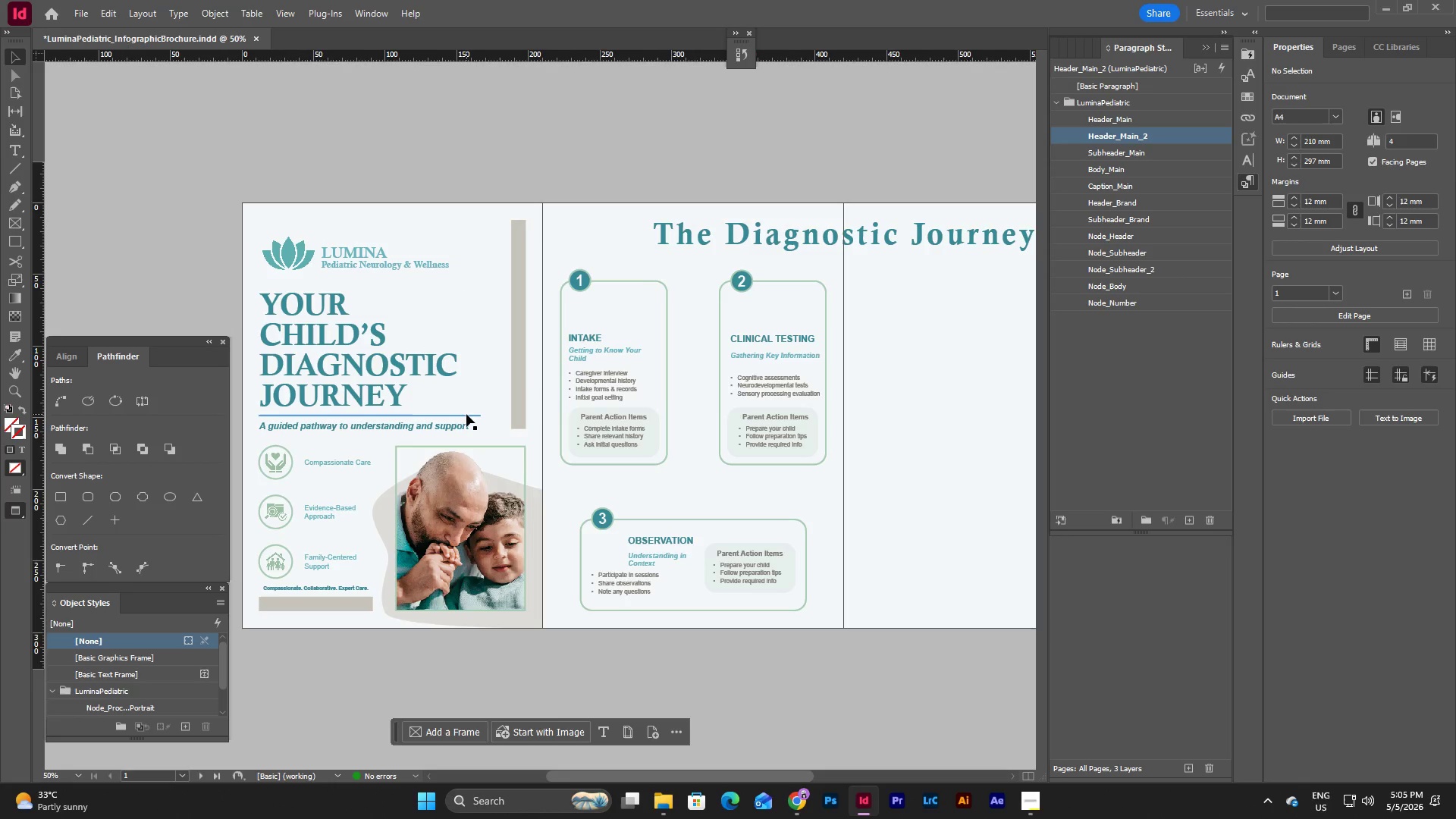 
left_click([469, 415])
 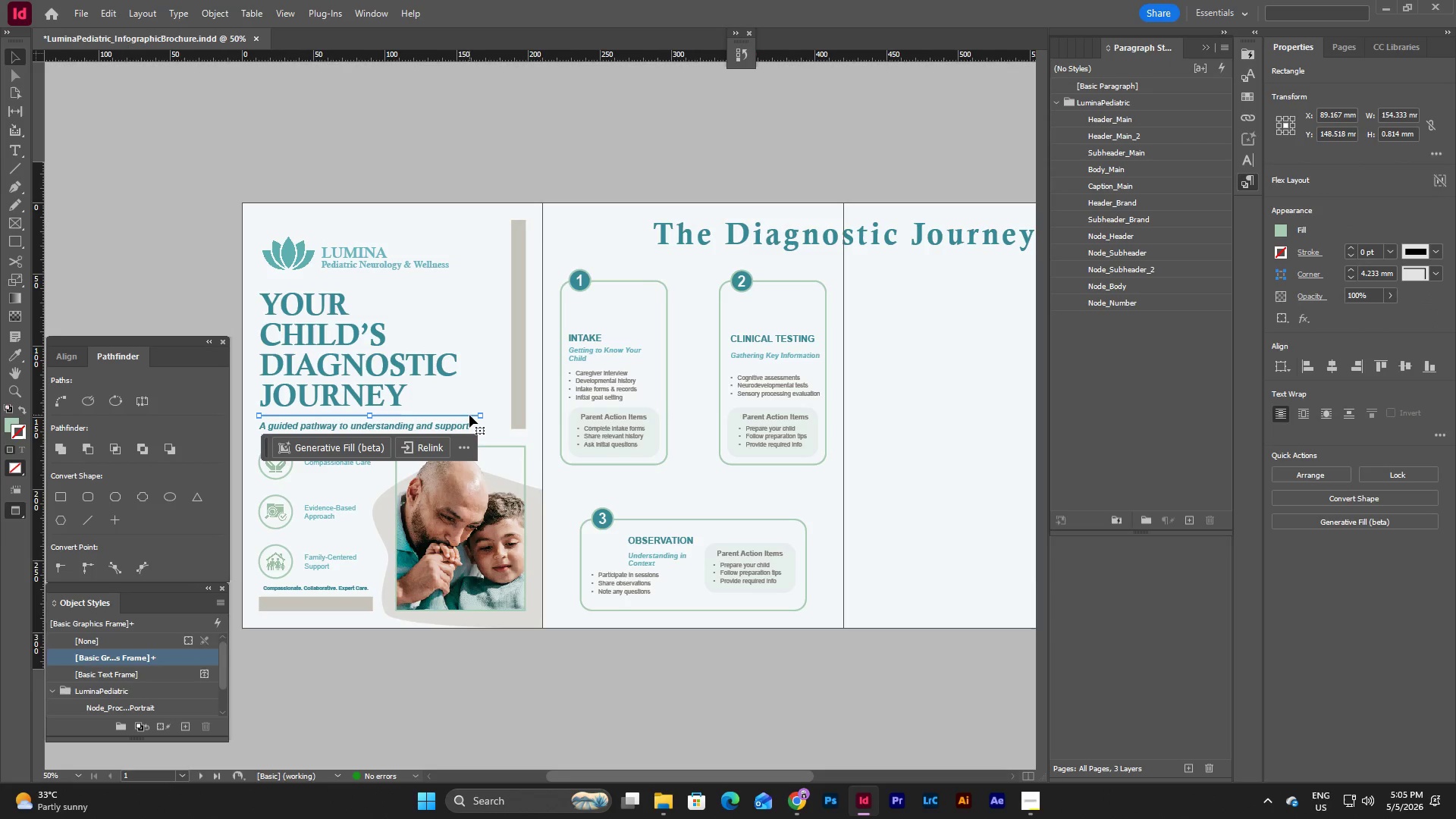 
key(Control+C)
 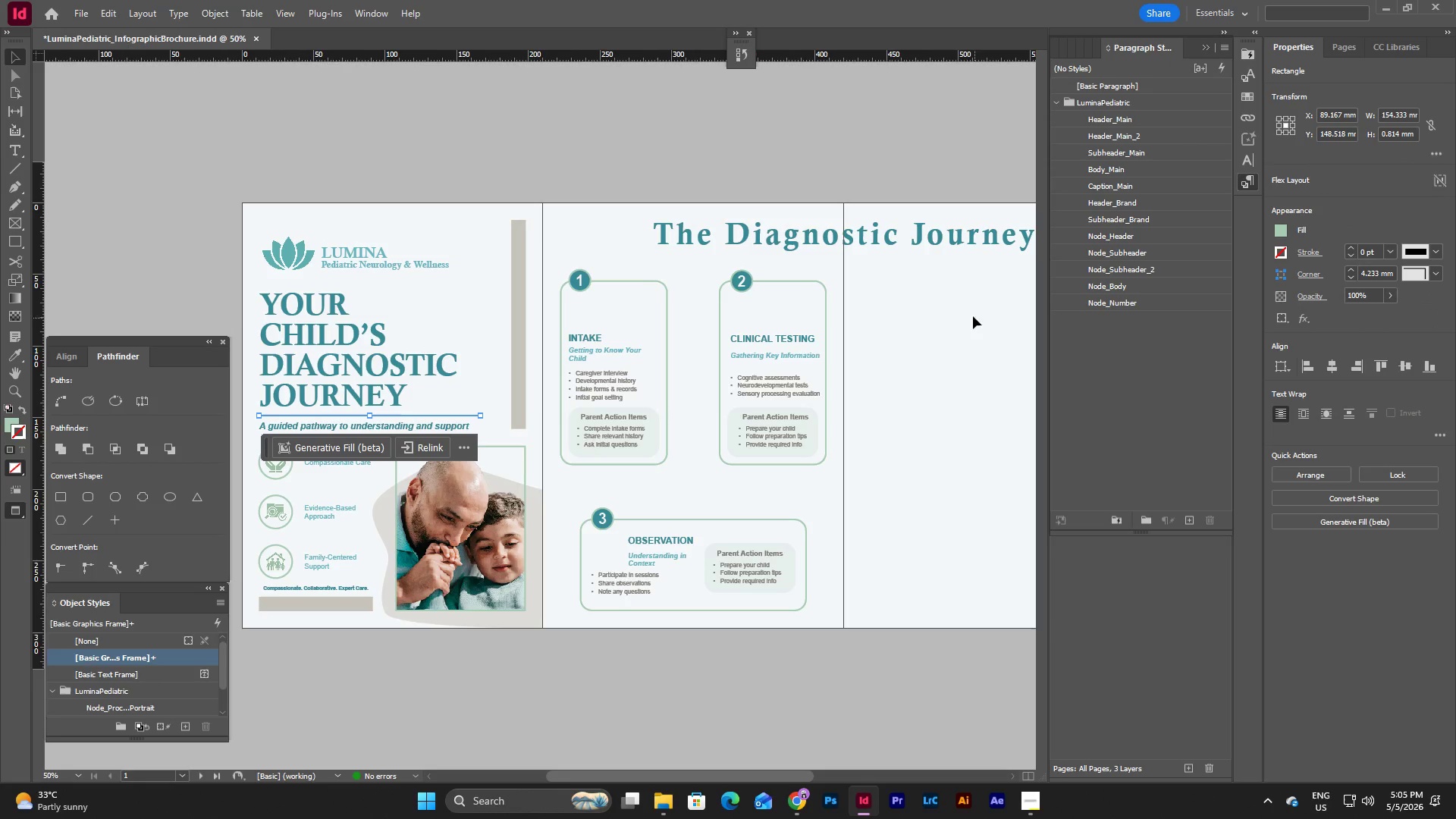 
left_click([957, 312])
 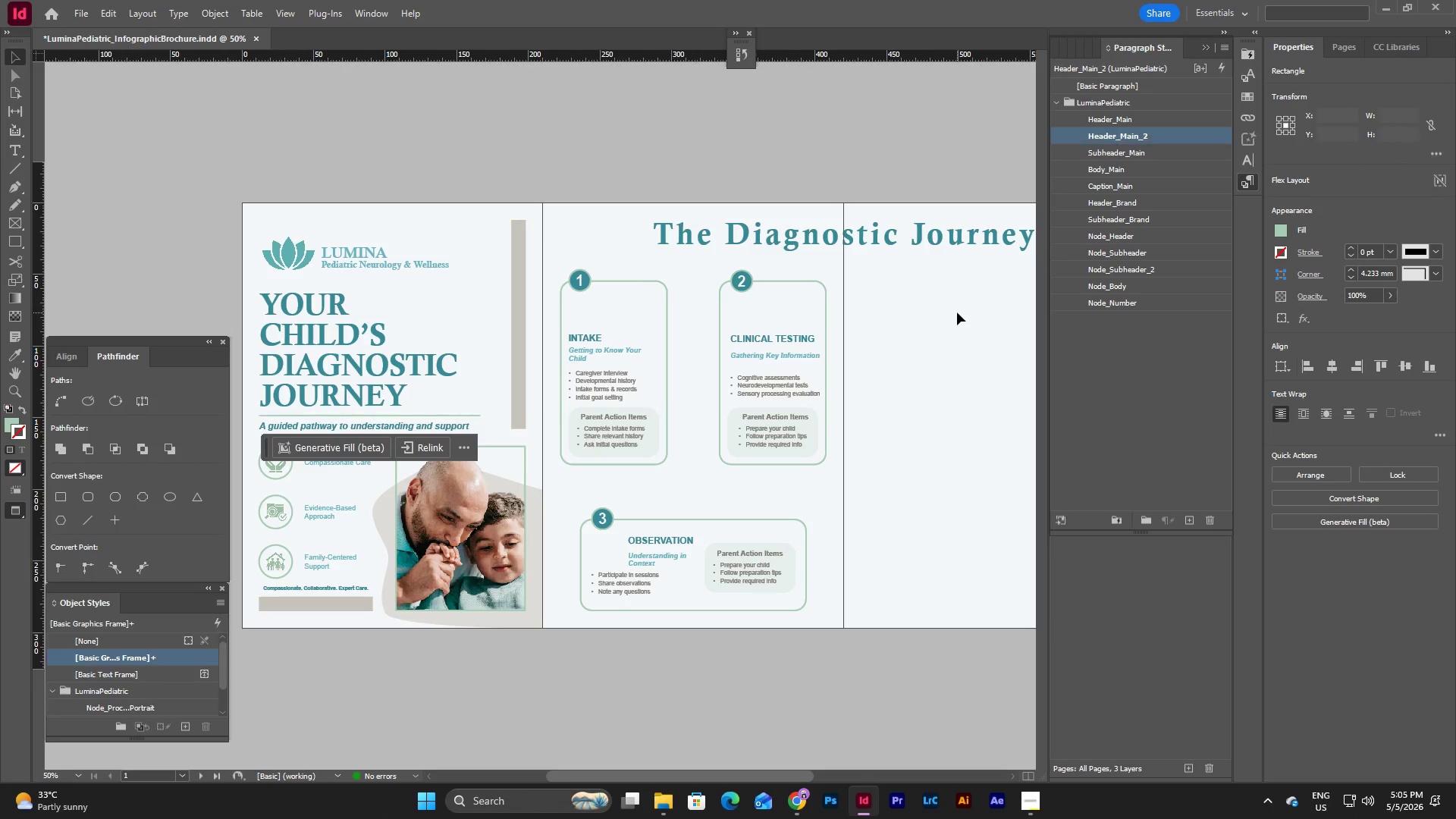 
key(Control+V)
 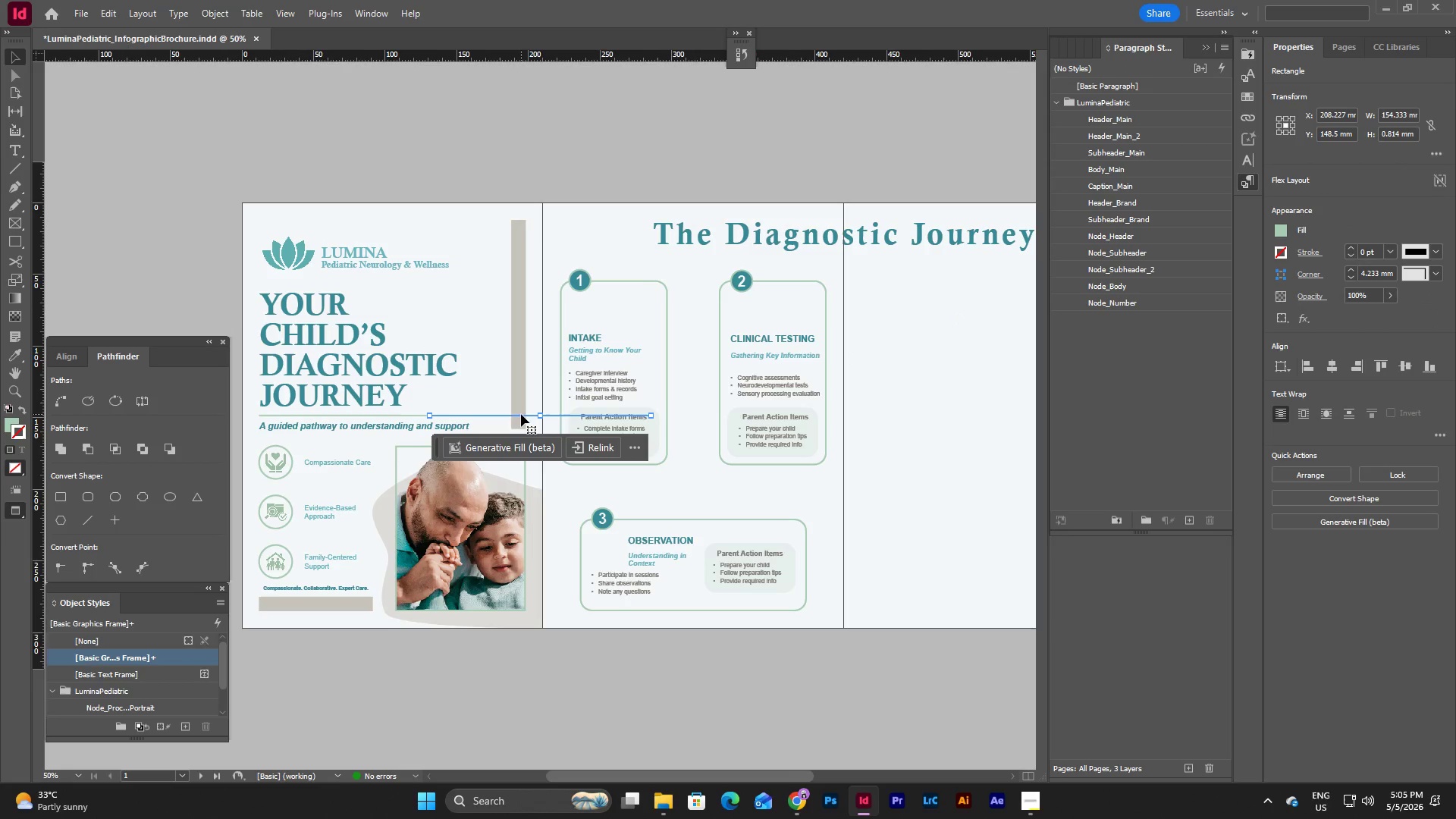 
left_click_drag(start_coordinate=[519, 415], to_coordinate=[668, 234])
 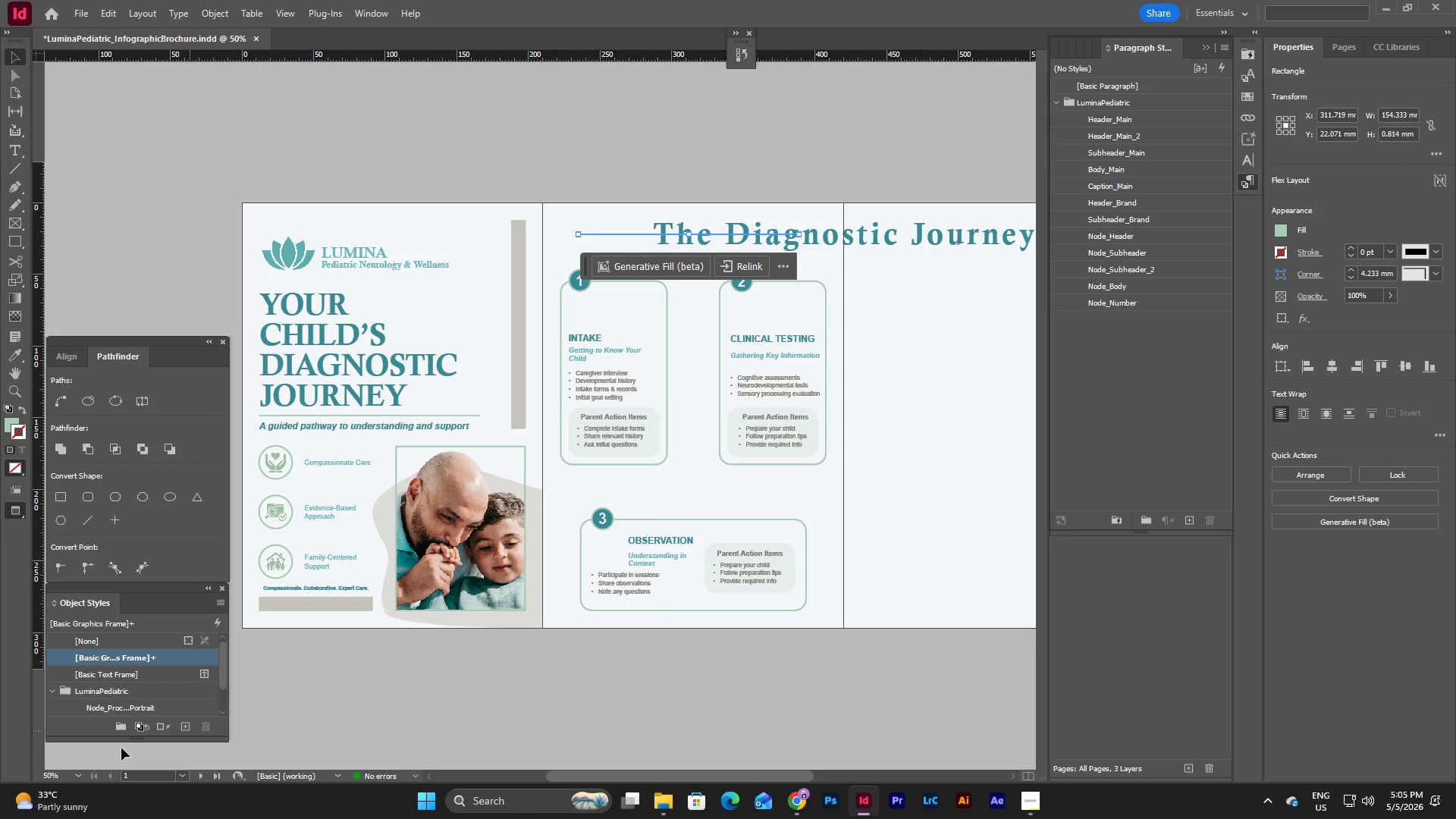 
left_click([74, 776])
 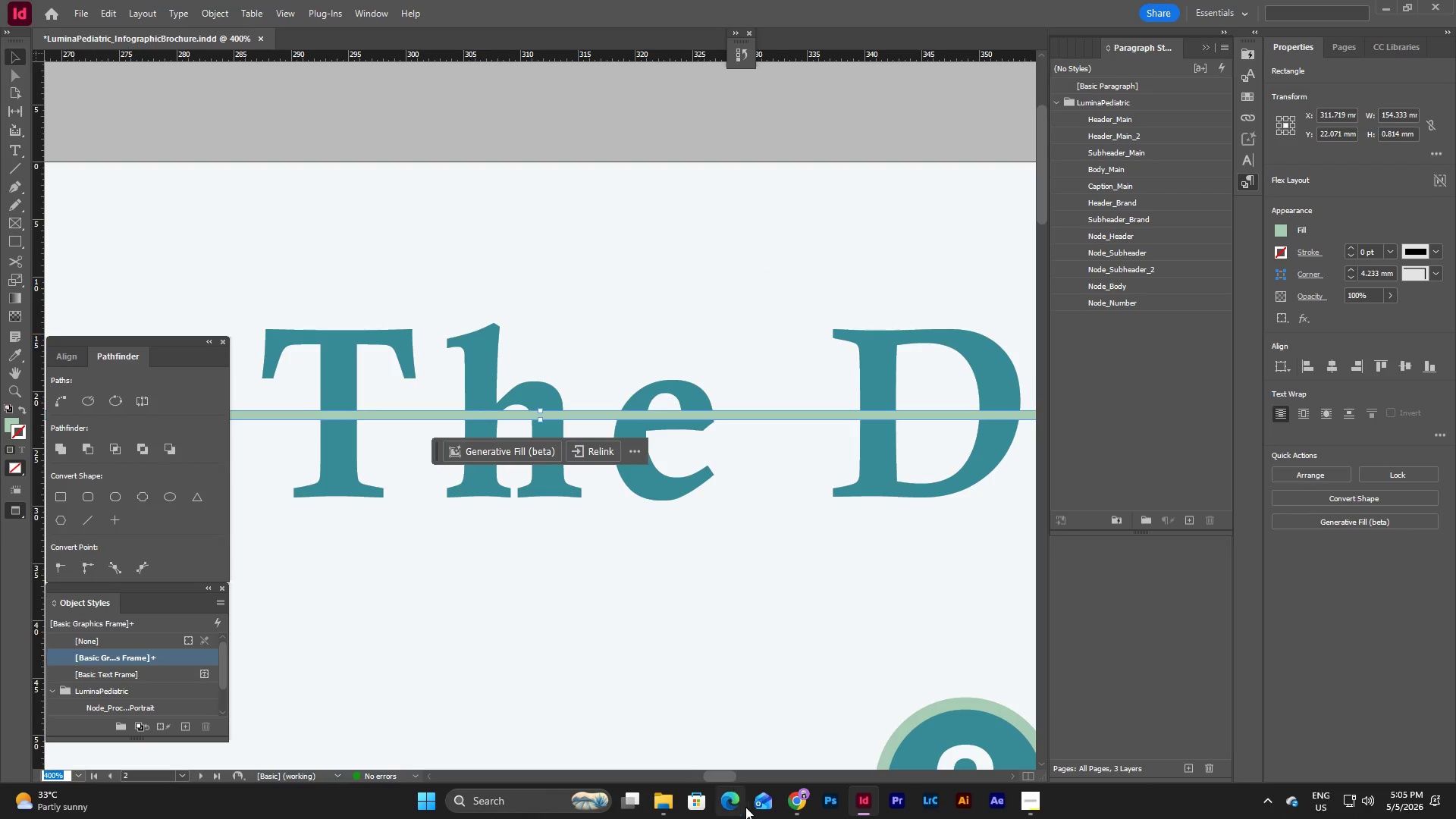 
left_click_drag(start_coordinate=[730, 776], to_coordinate=[698, 763])
 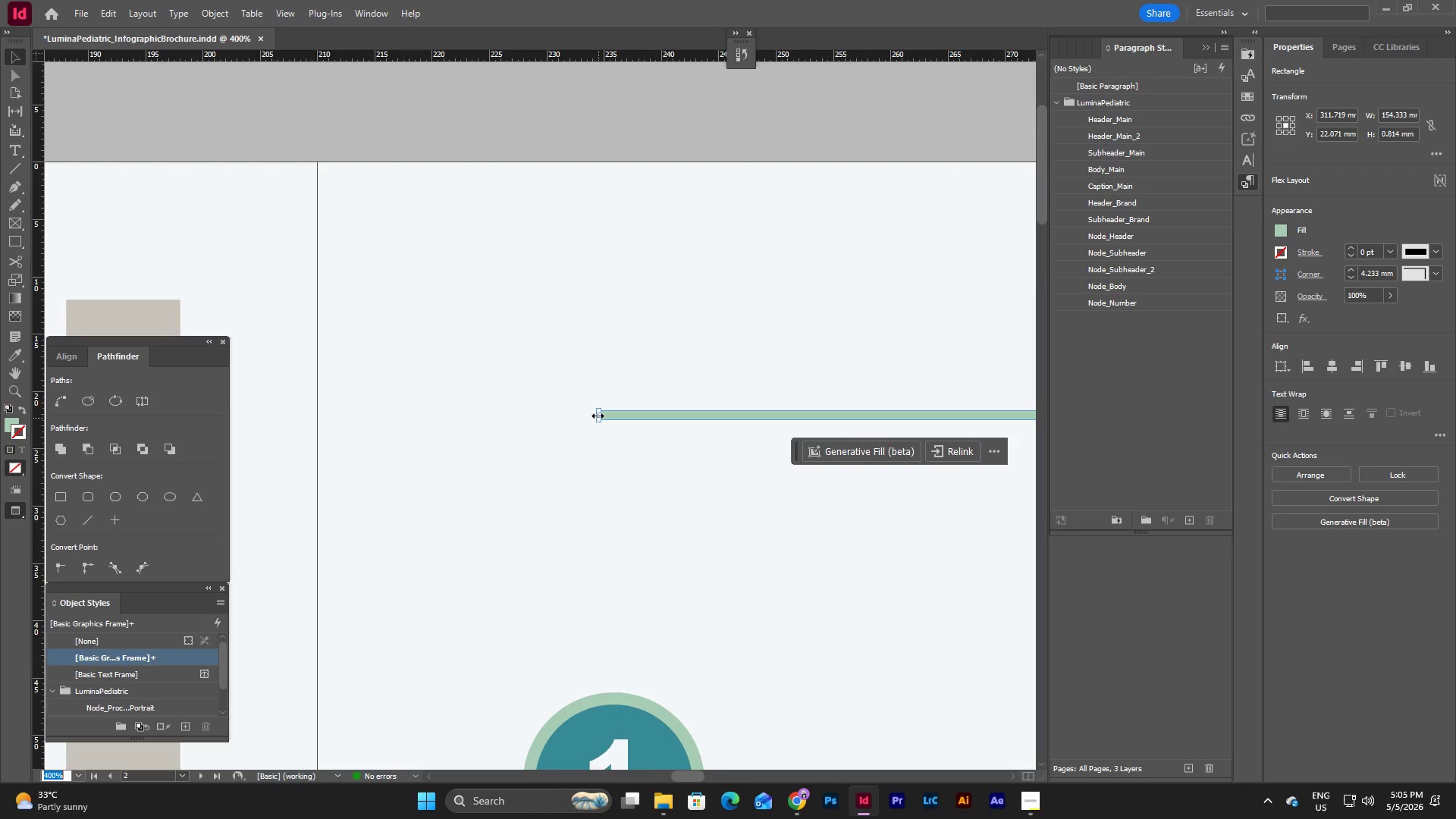 
left_click_drag(start_coordinate=[598, 416], to_coordinate=[320, 432])
 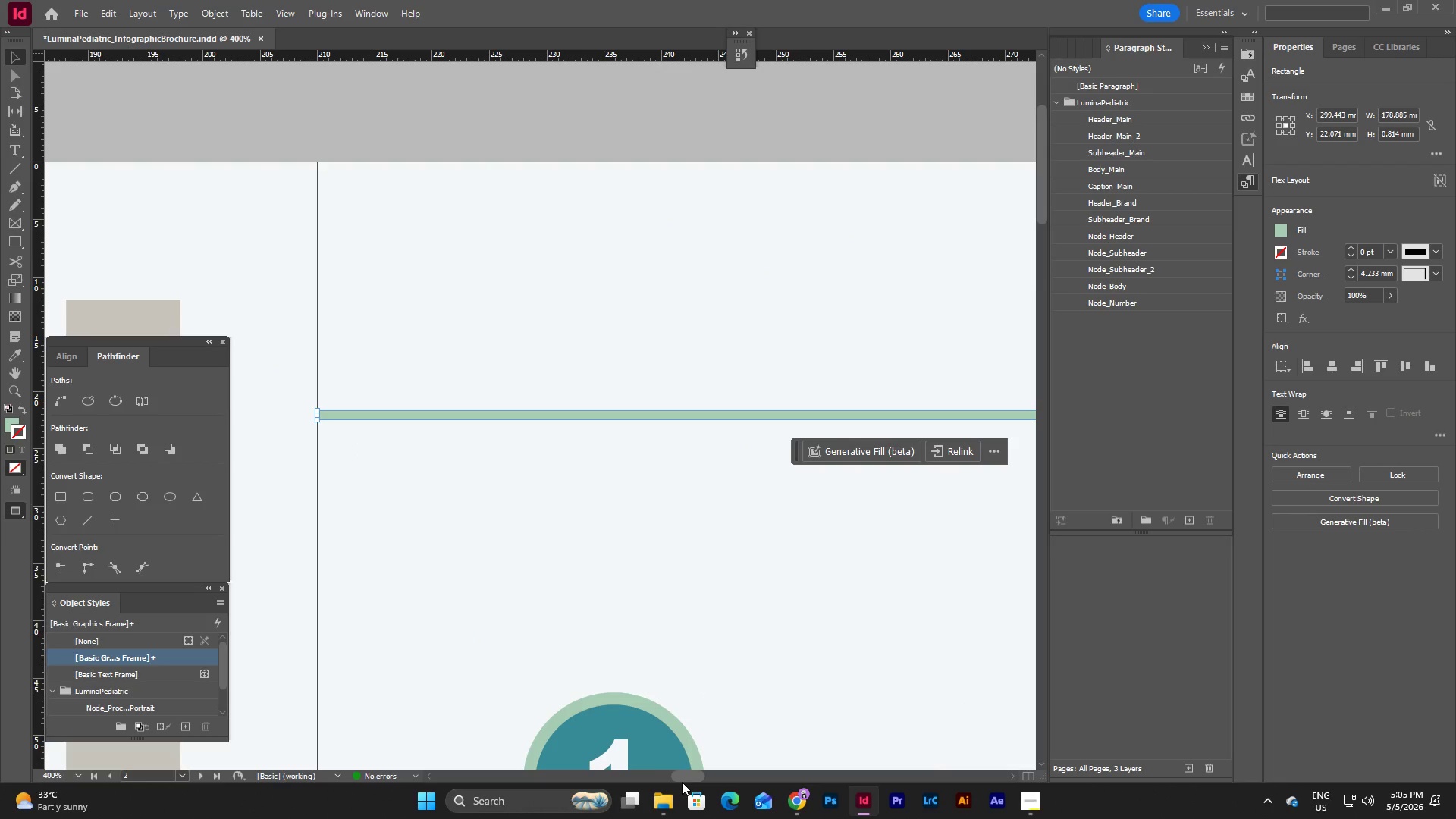 
left_click_drag(start_coordinate=[683, 780], to_coordinate=[747, 775])
 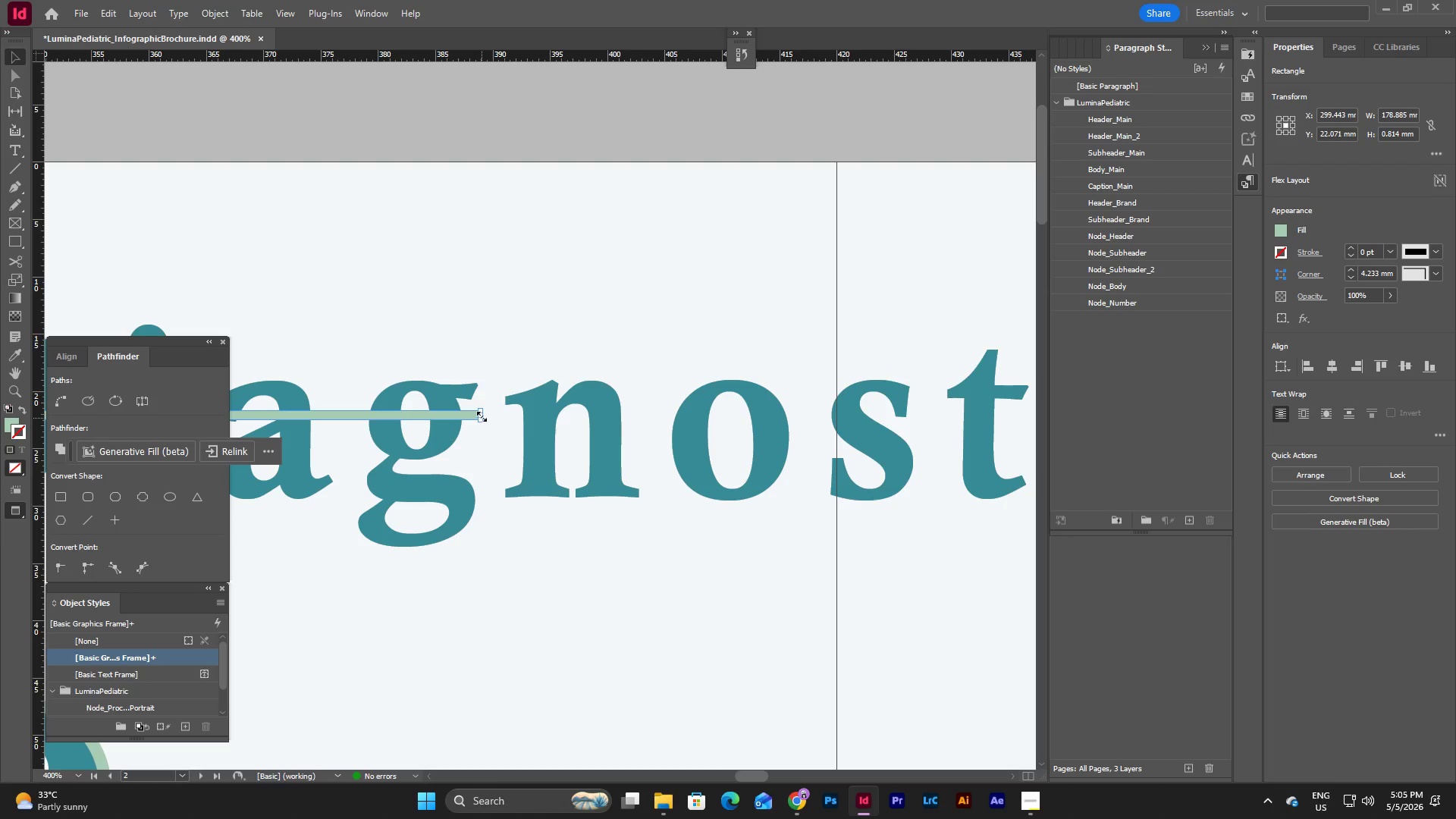 
left_click_drag(start_coordinate=[482, 416], to_coordinate=[288, 421])
 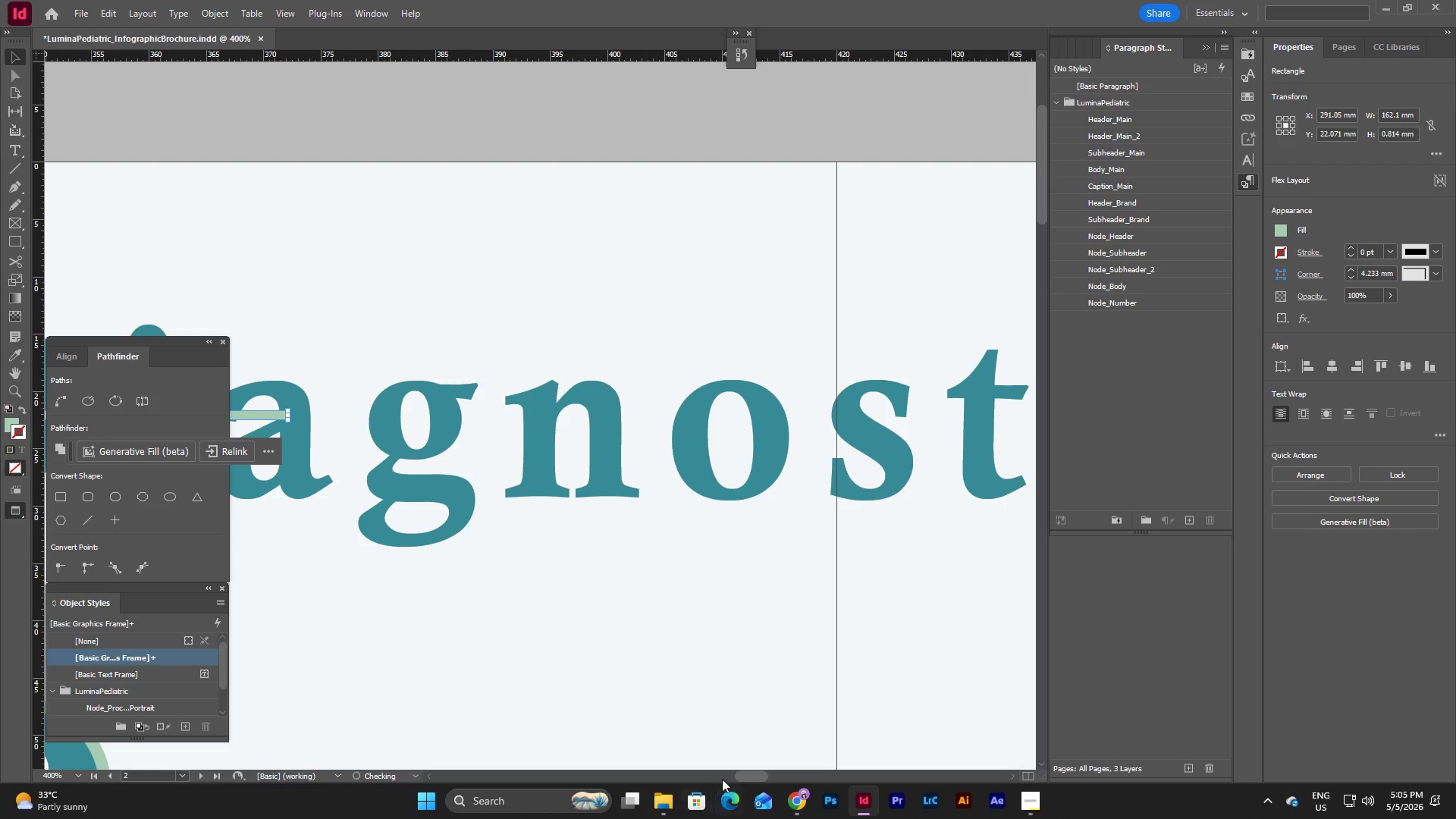 
left_click_drag(start_coordinate=[739, 776], to_coordinate=[717, 770])
 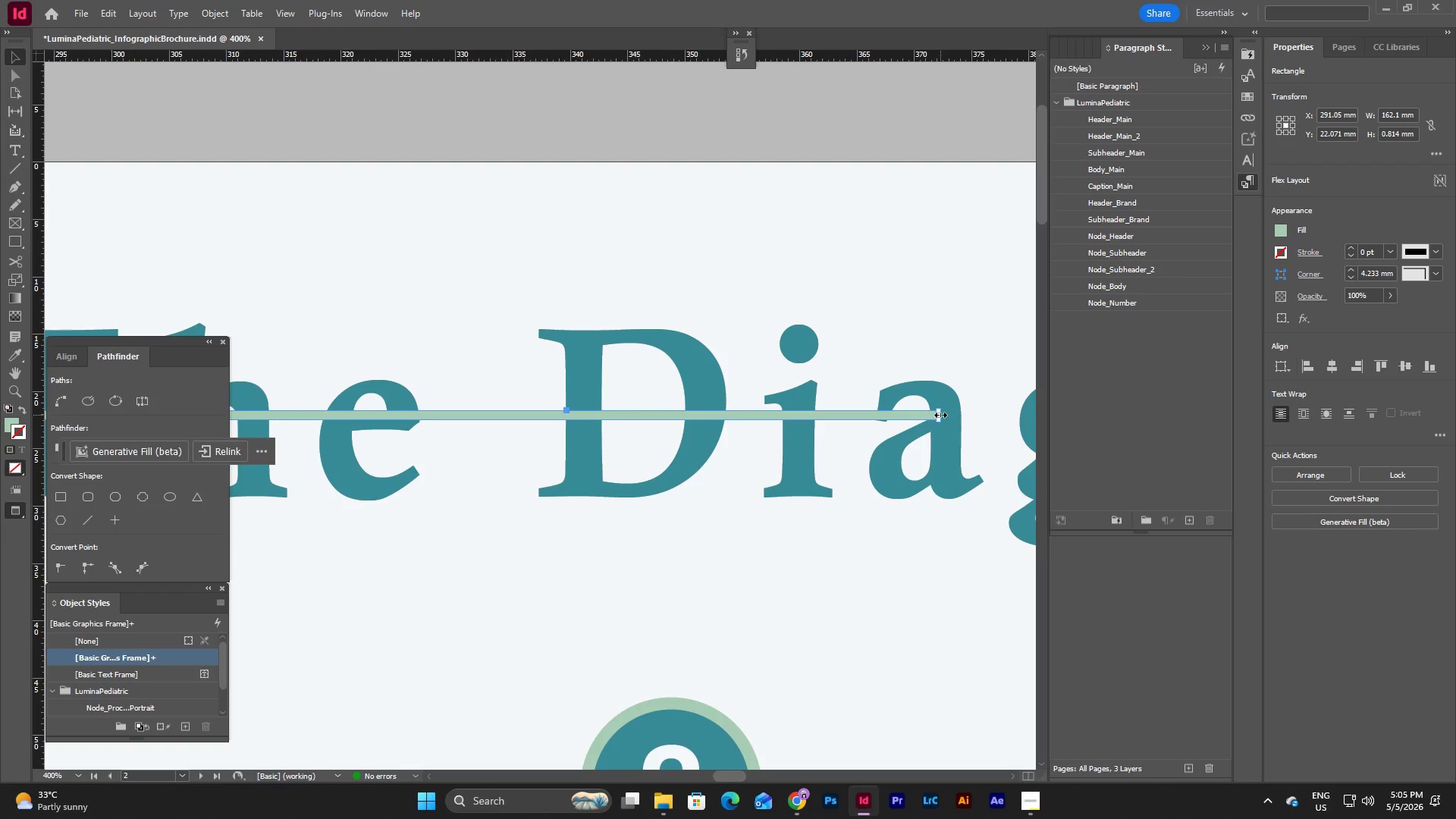 
left_click_drag(start_coordinate=[940, 415], to_coordinate=[310, 416])
 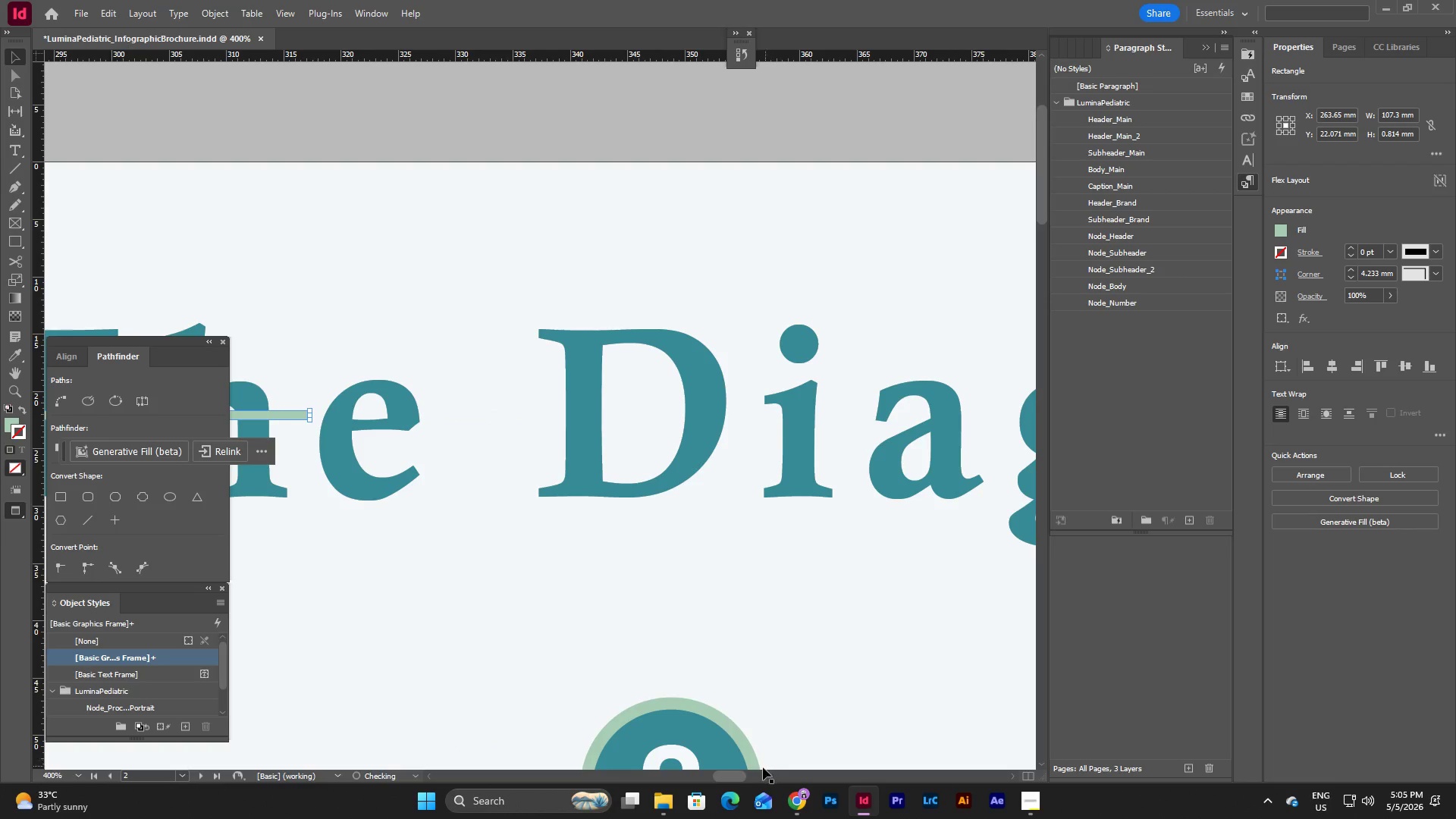 
left_click_drag(start_coordinate=[738, 773], to_coordinate=[695, 780])
 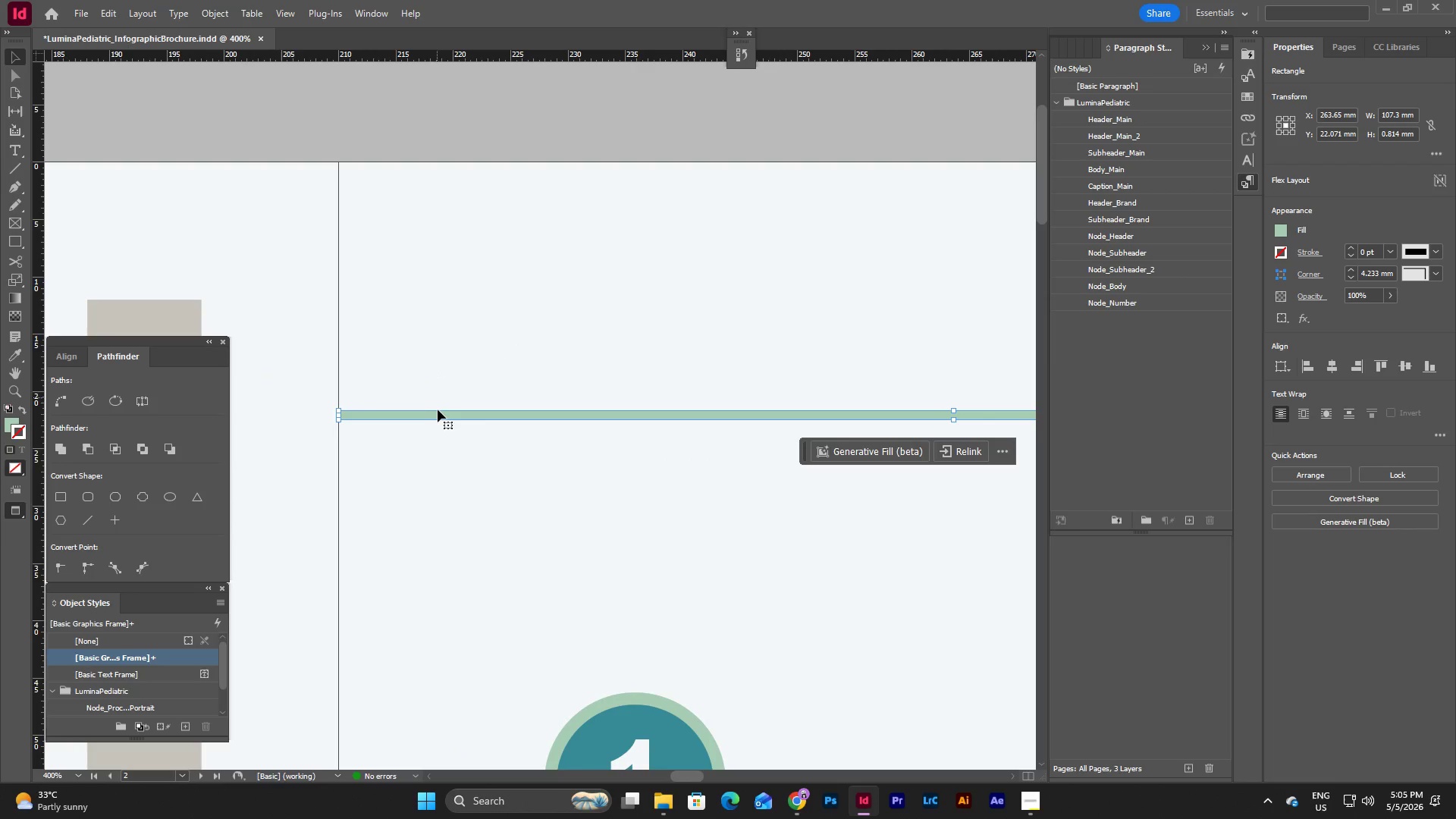 
left_click([440, 411])
 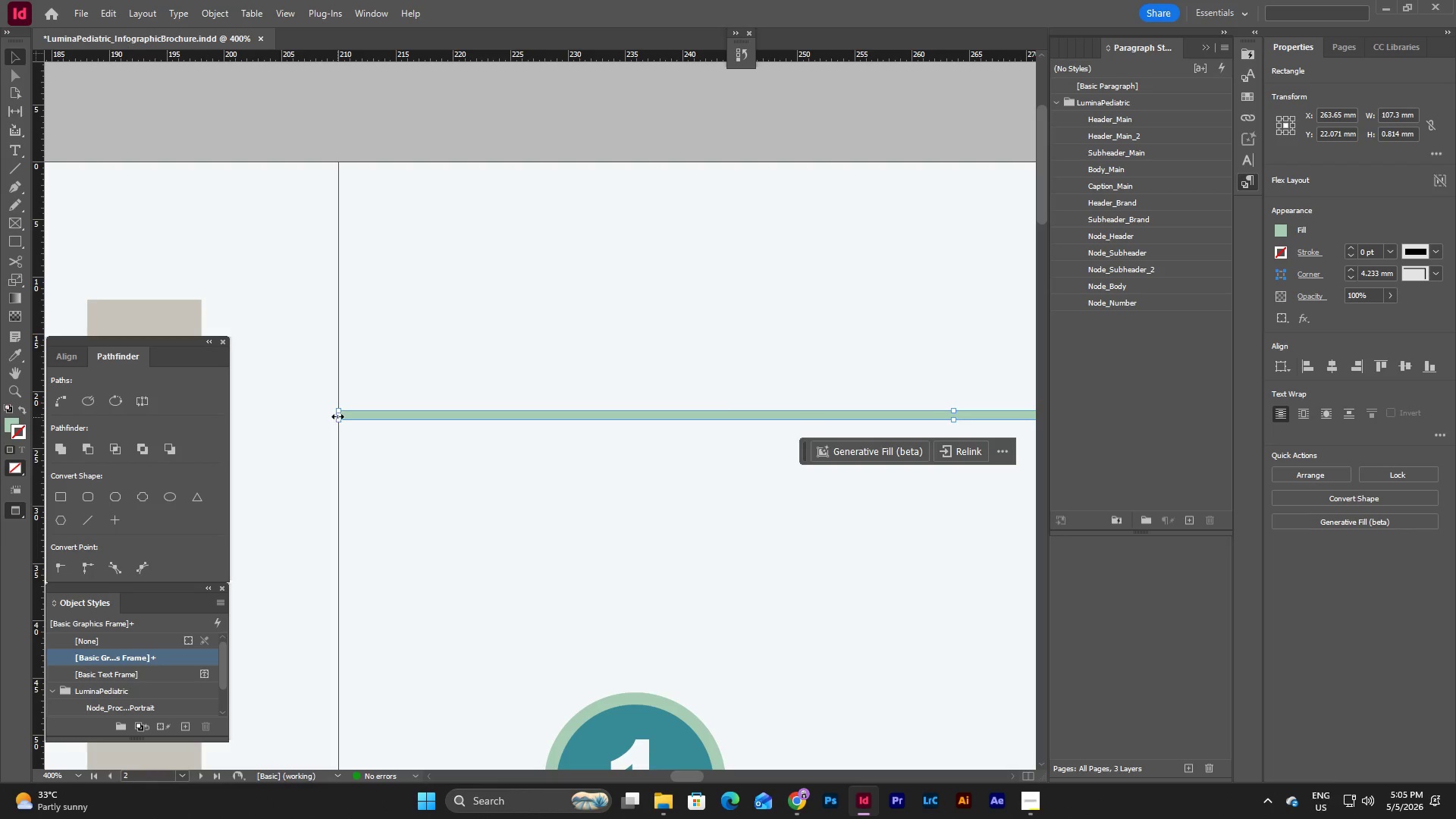 
left_click_drag(start_coordinate=[338, 416], to_coordinate=[475, 438])
 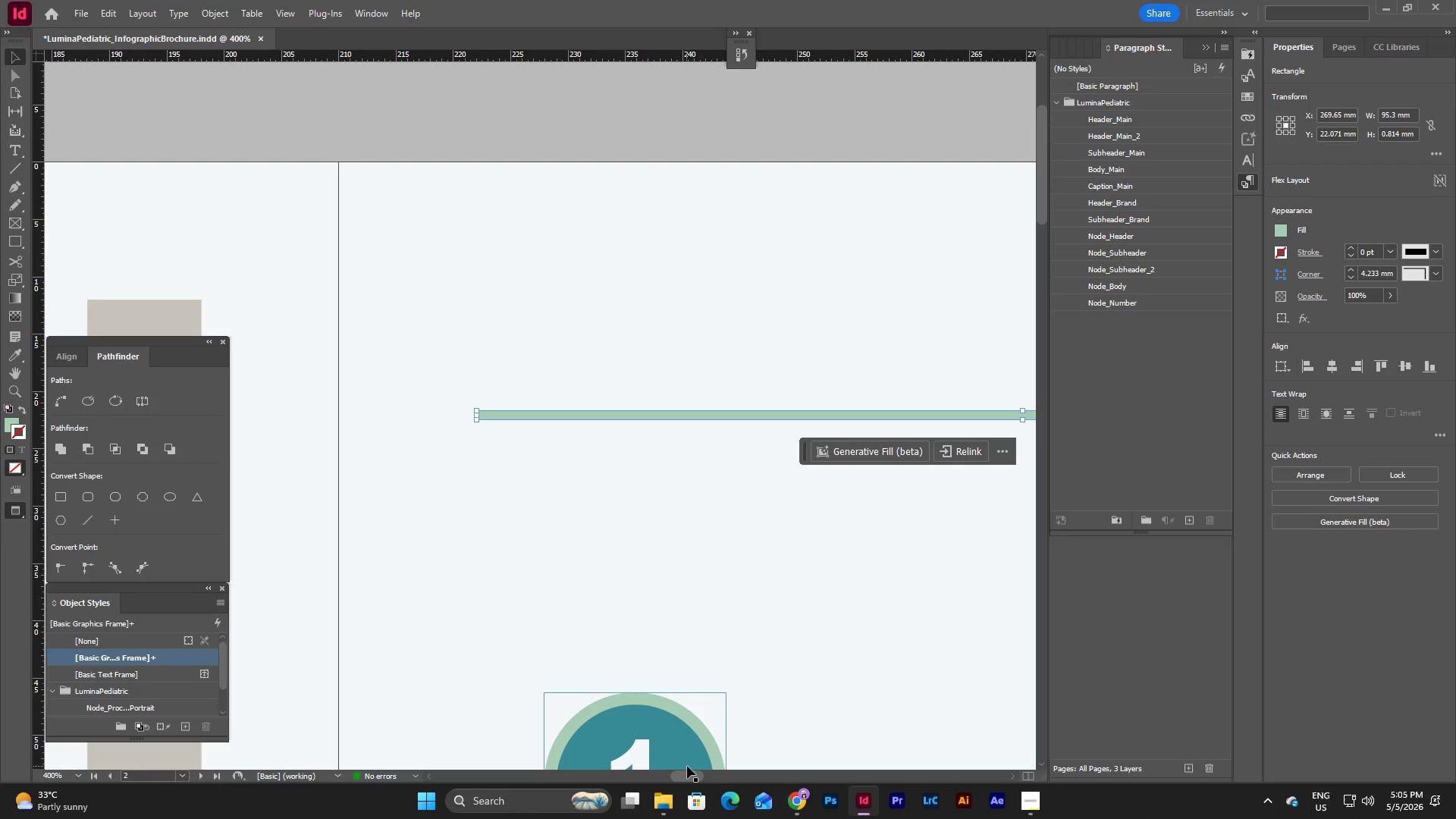 
left_click_drag(start_coordinate=[694, 773], to_coordinate=[719, 773])
 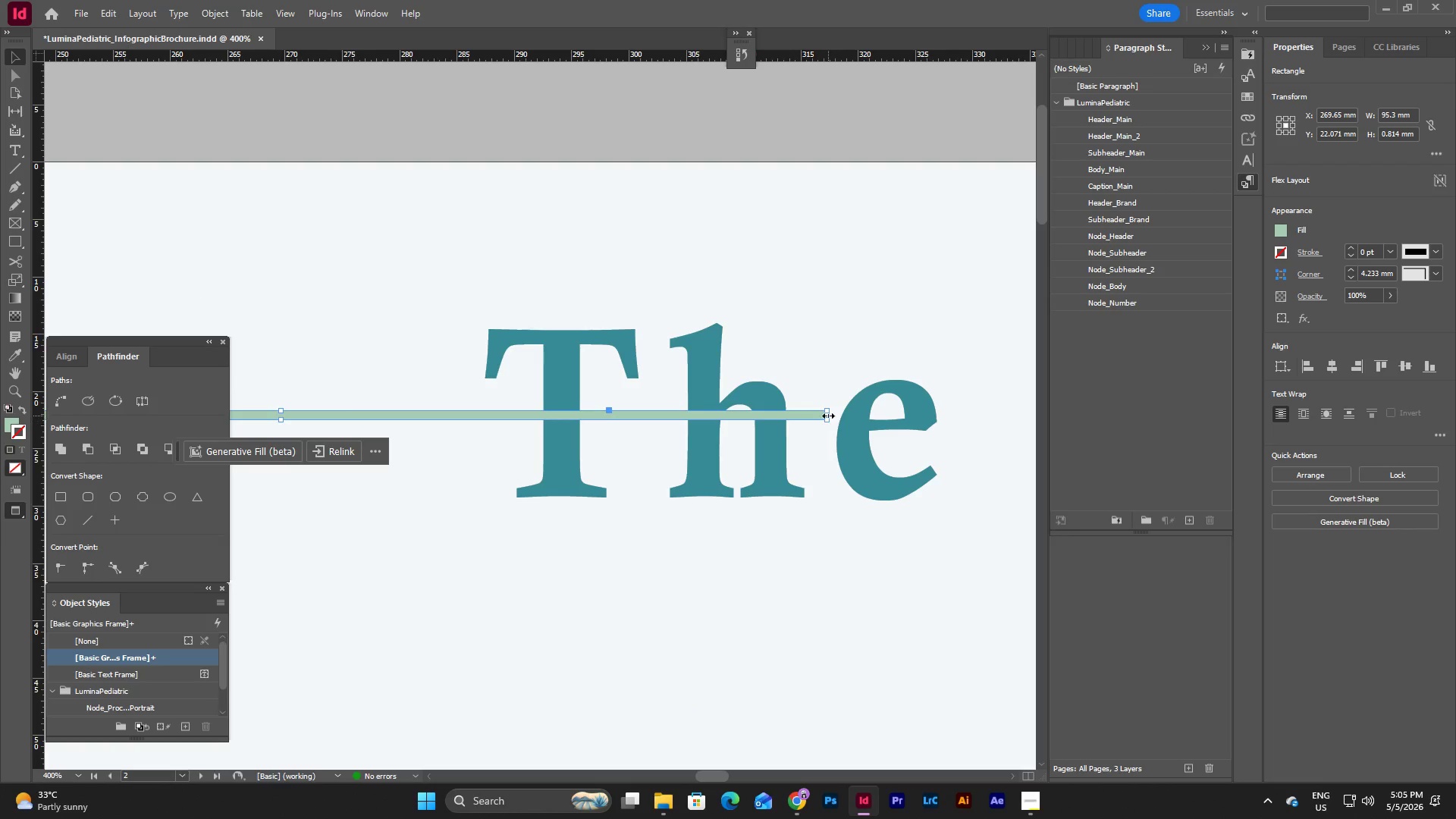 
left_click_drag(start_coordinate=[828, 416], to_coordinate=[439, 438])
 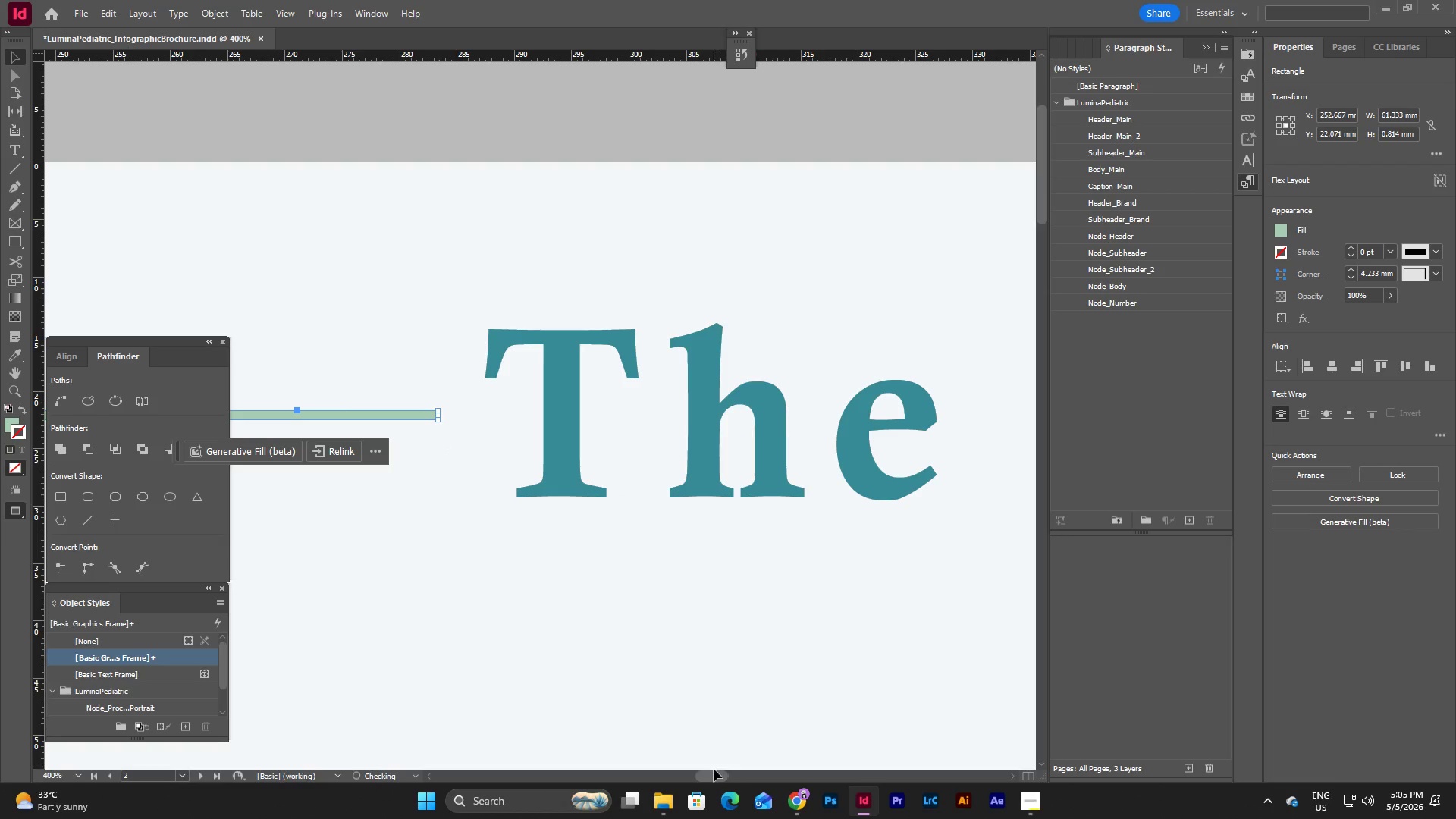 
left_click_drag(start_coordinate=[714, 779], to_coordinate=[690, 780])
 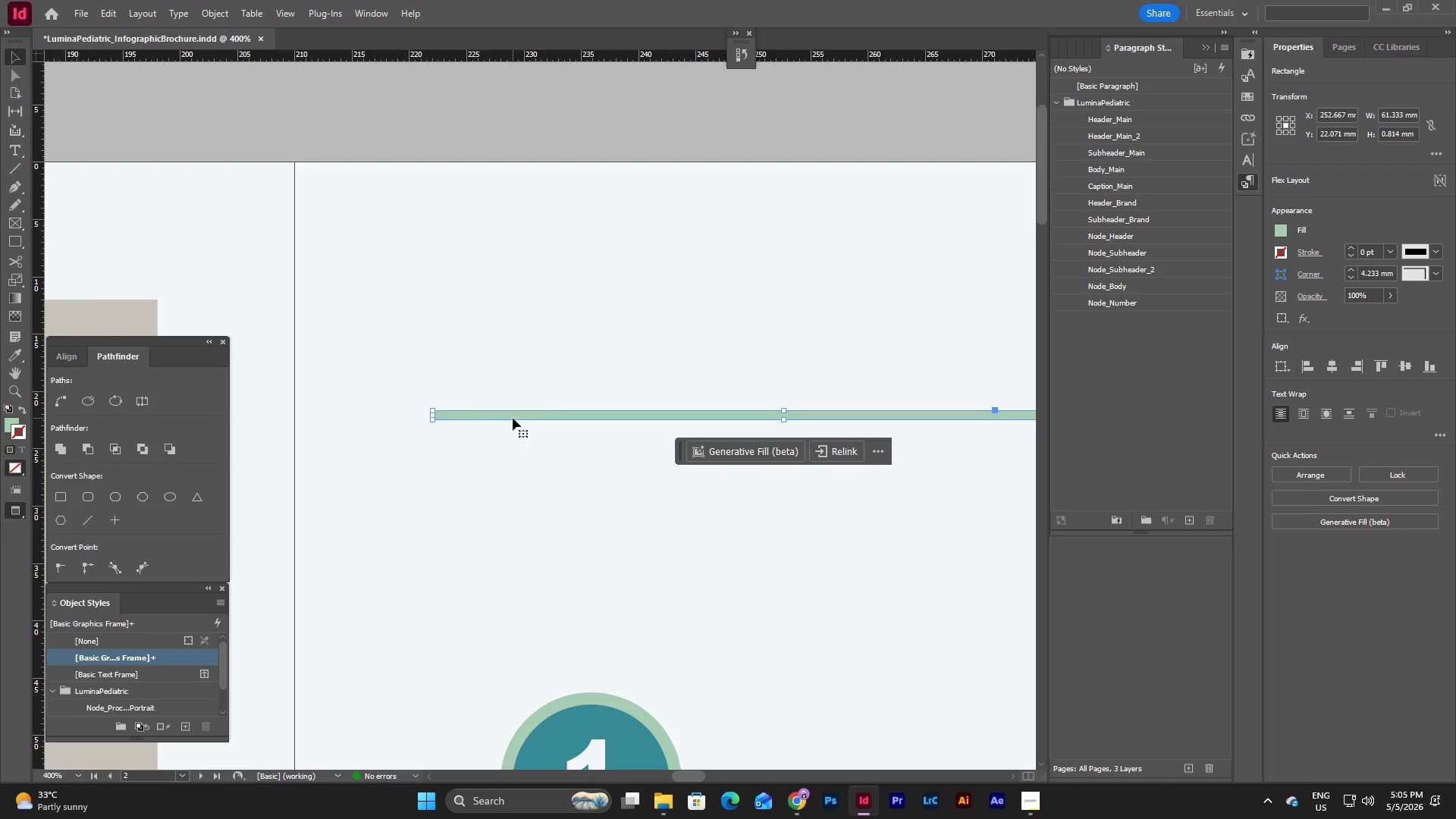 
left_click([513, 418])
 